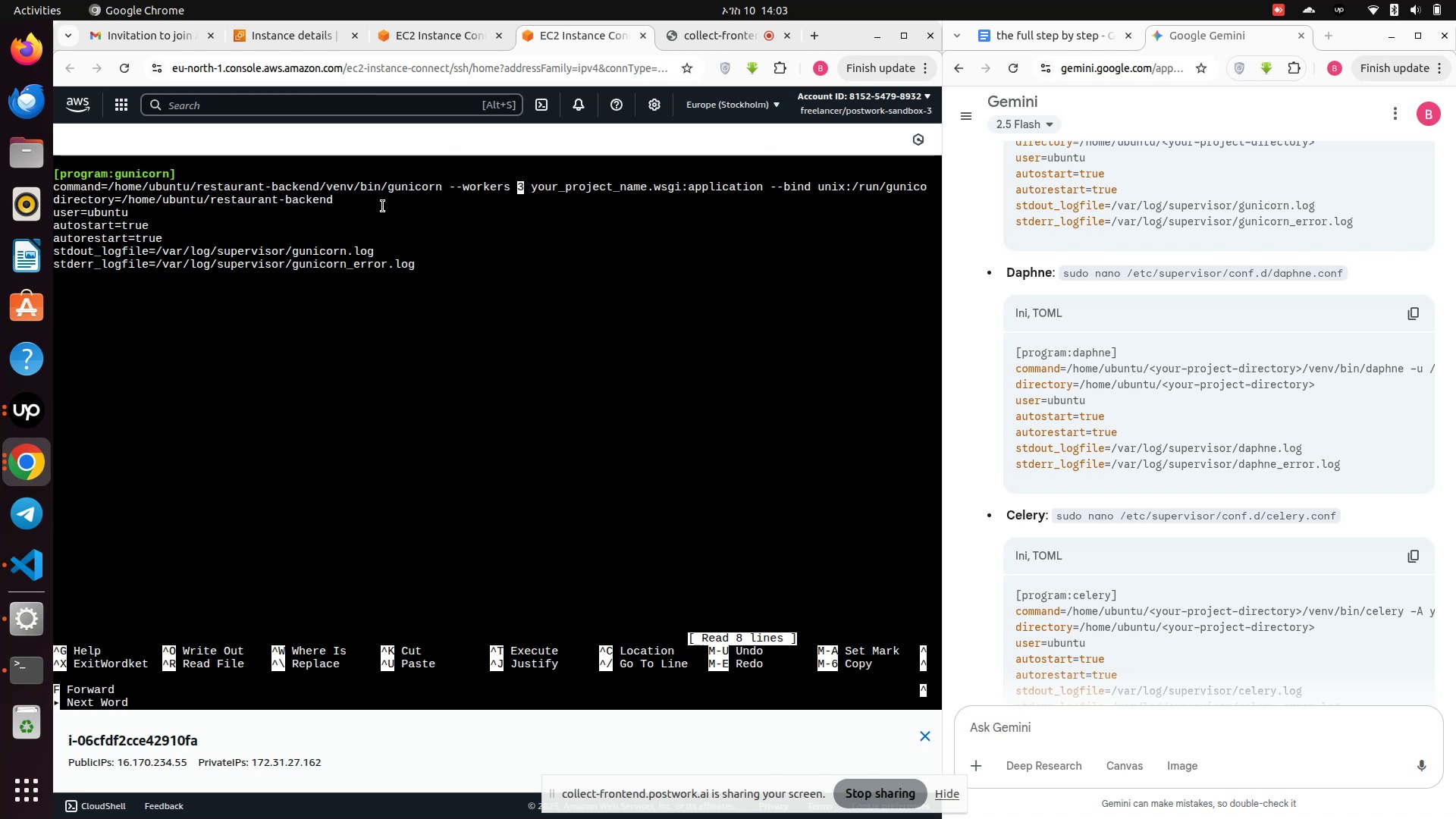 
hold_key(key=ArrowRight, duration=0.58)
 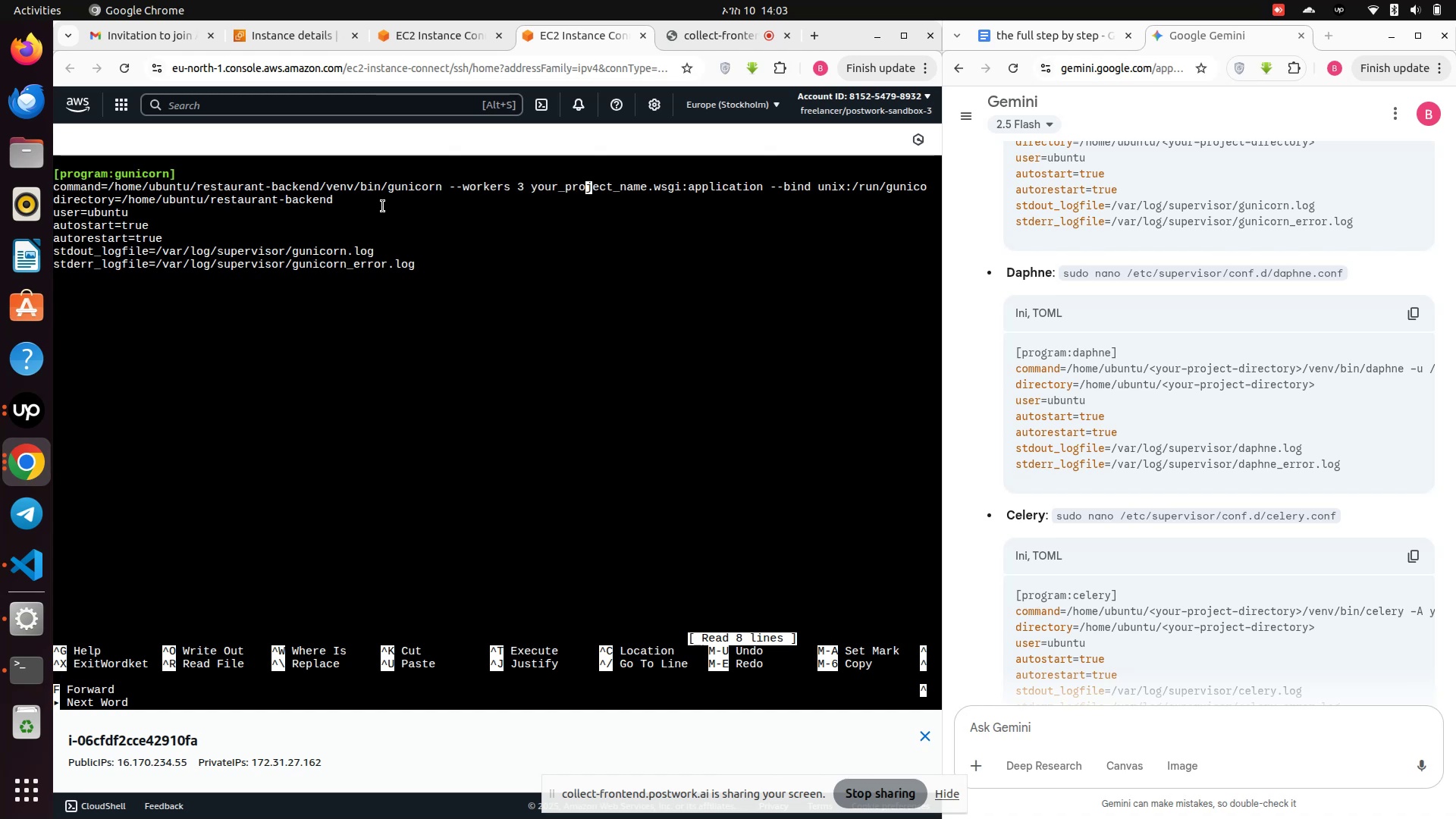 
key(ArrowRight)
 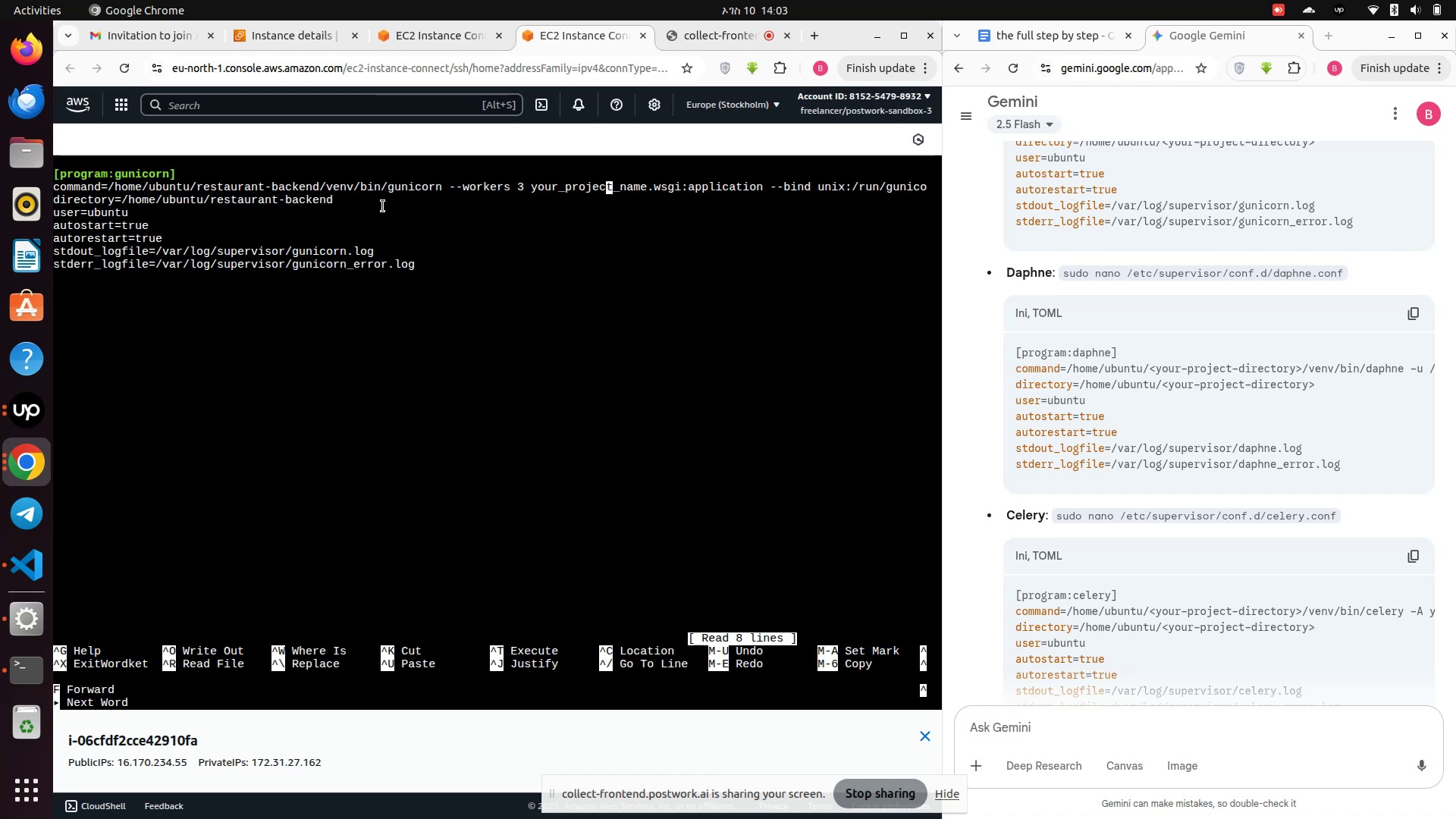 
key(ArrowRight)
 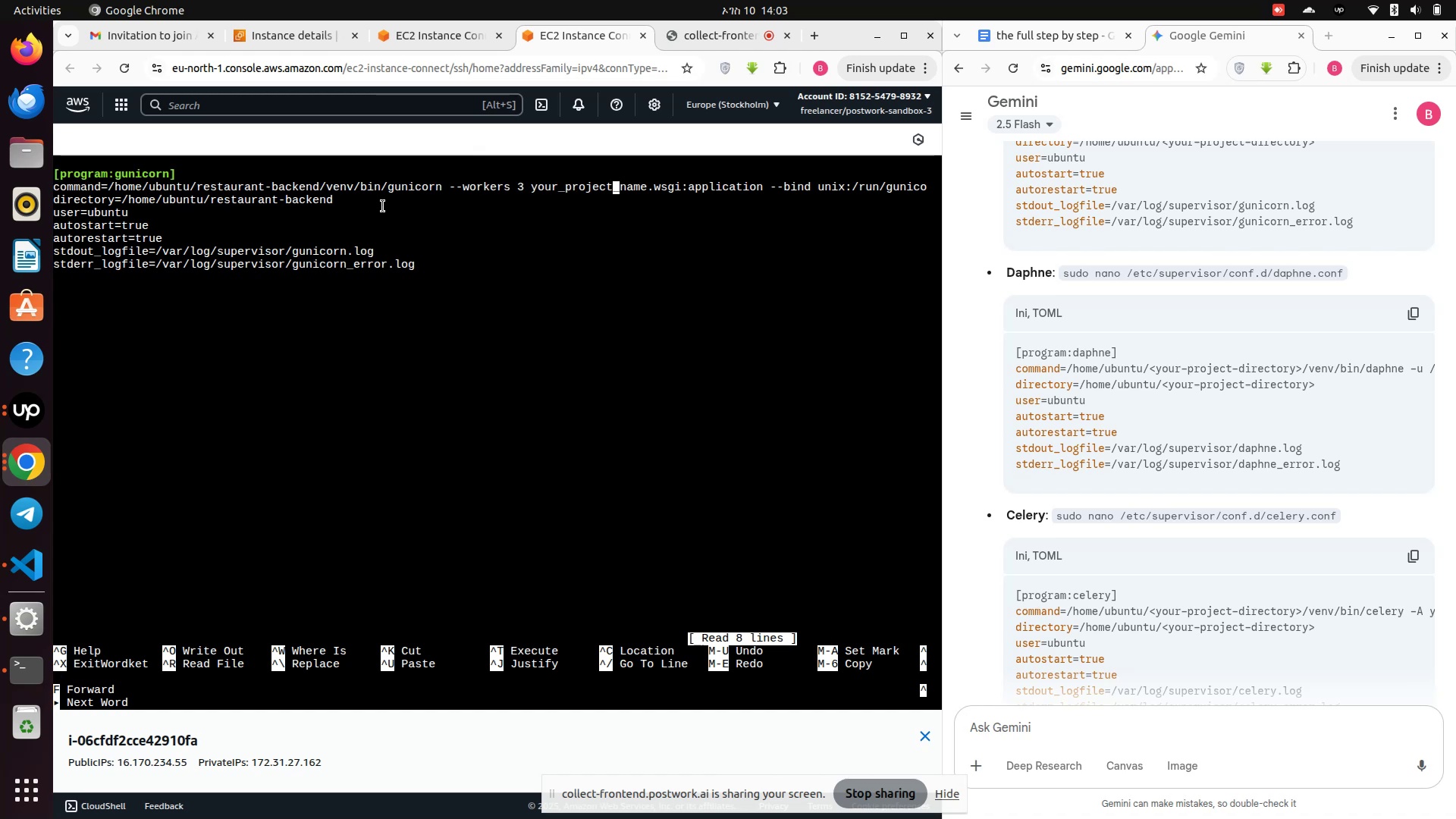 
key(ArrowRight)
 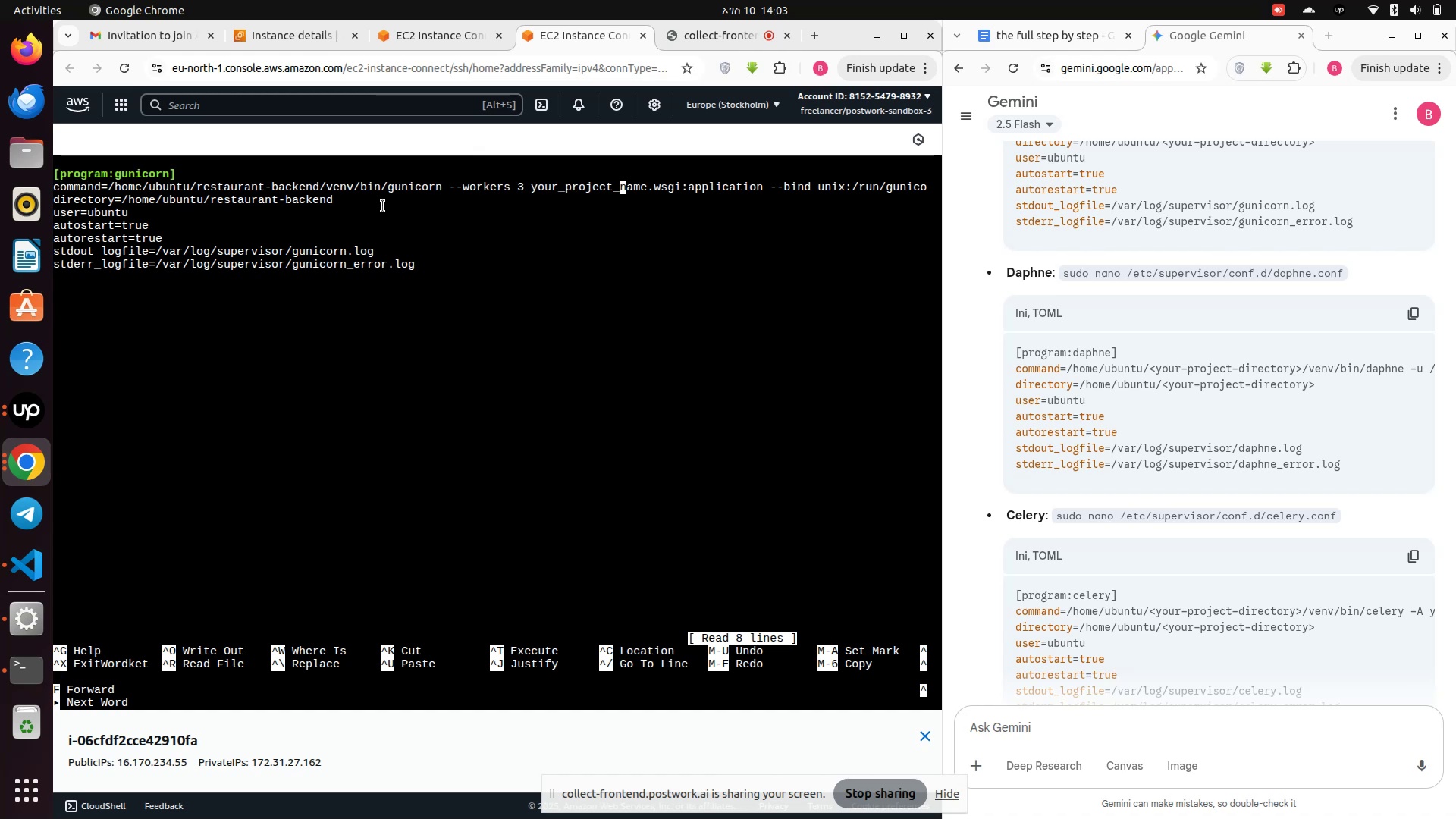 
key(ArrowRight)
 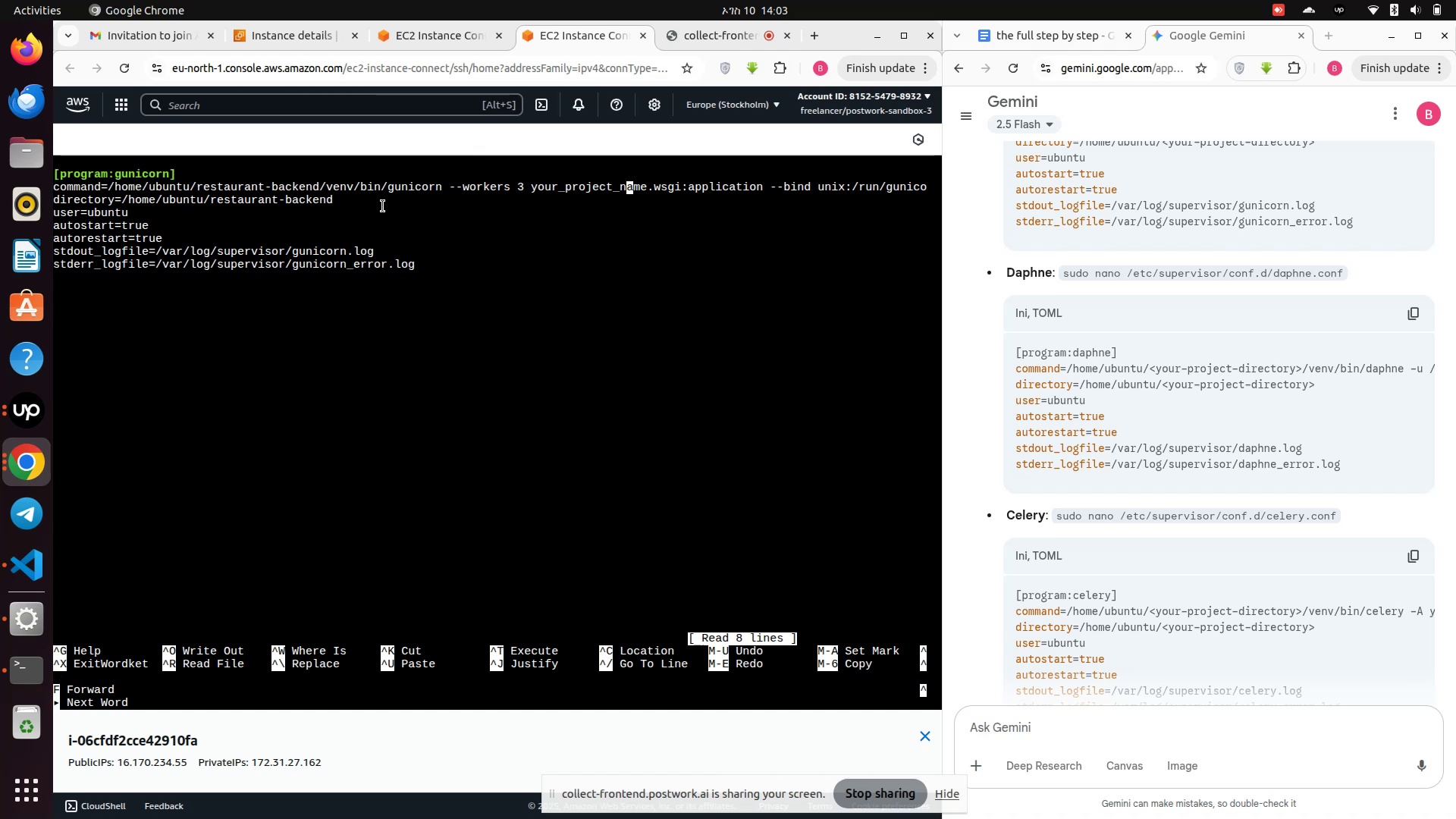 
key(ArrowRight)
 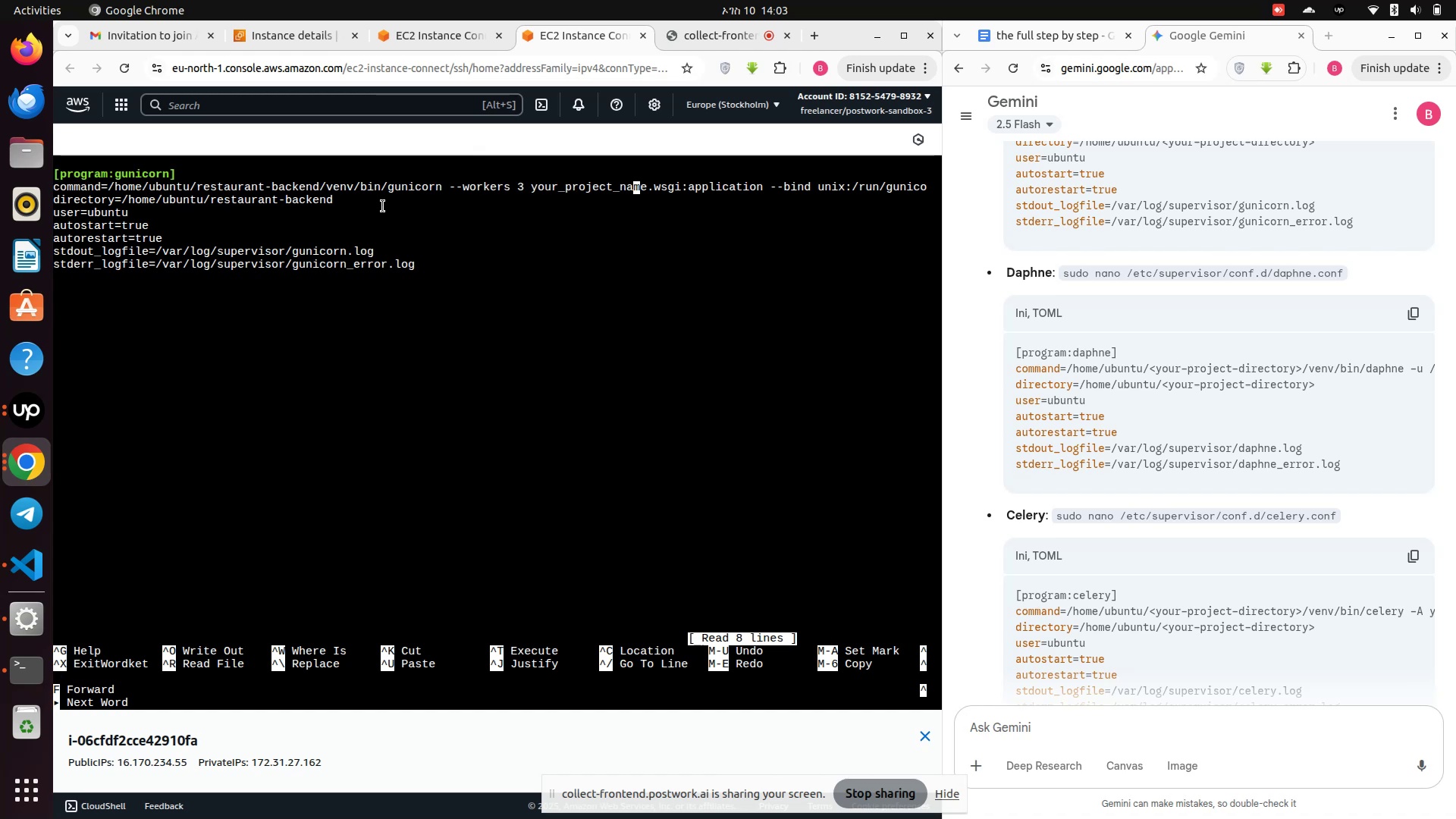 
key(ArrowRight)
 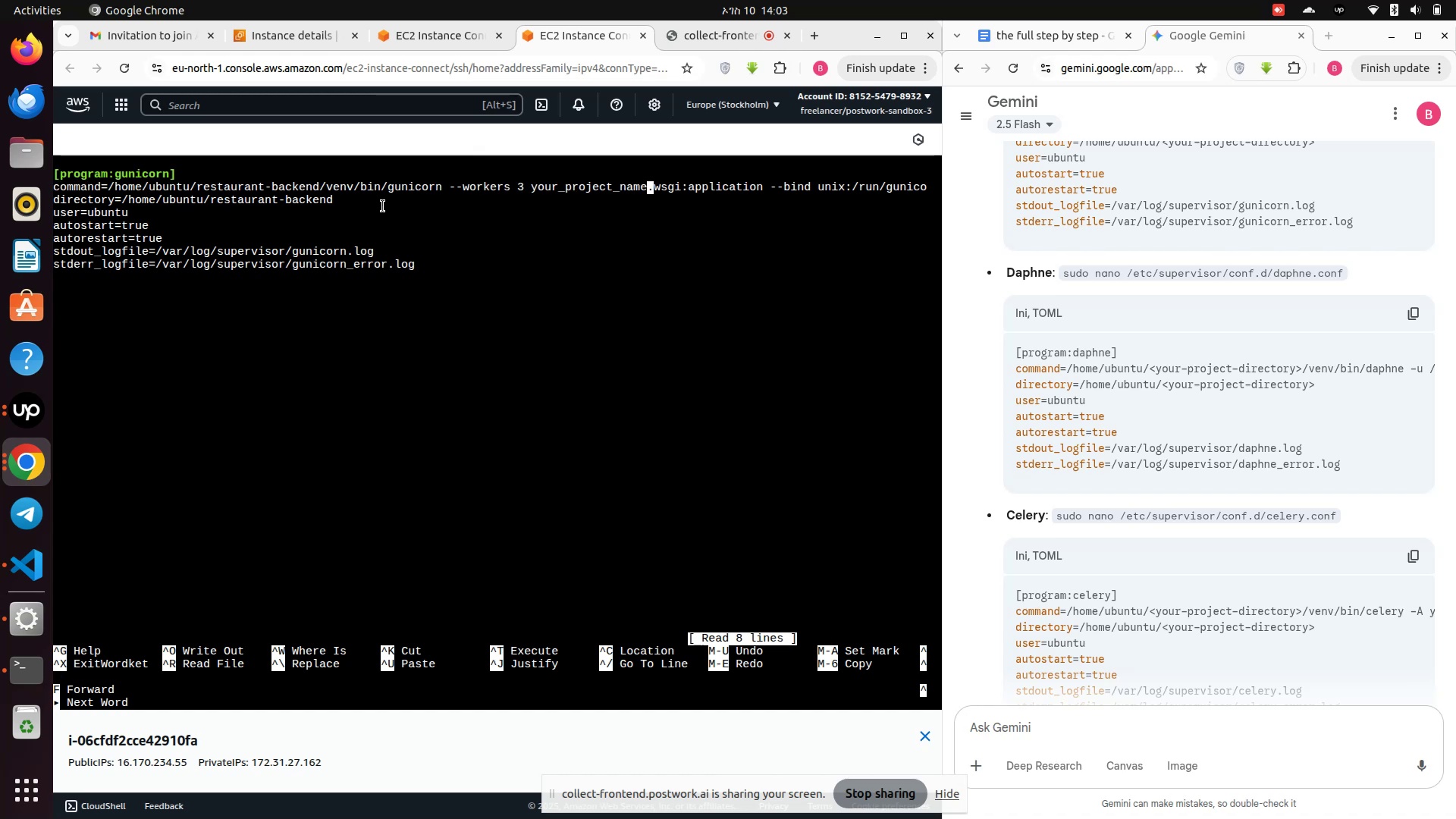 
key(Backspace)
key(Backspace)
key(Backspace)
key(Backspace)
key(Backspace)
key(Backspace)
key(Backspace)
key(Backspace)
key(Backspace)
key(Backspace)
key(Backspace)
key(Backspace)
key(Backspace)
key(Backspace)
key(Backspace)
key(Backspace)
key(Backspace)
type(restaurant)
 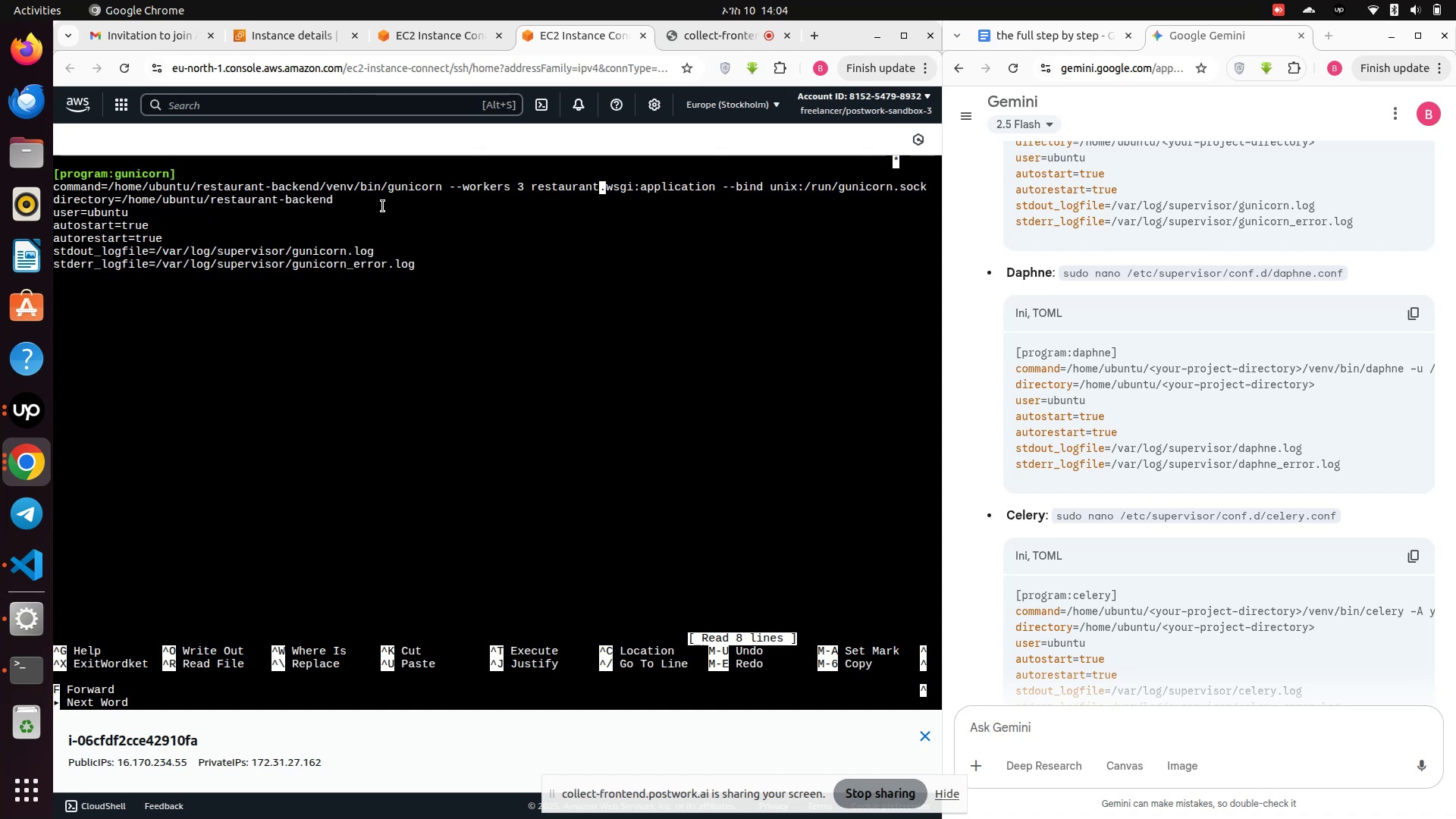 
key(Control+S)
 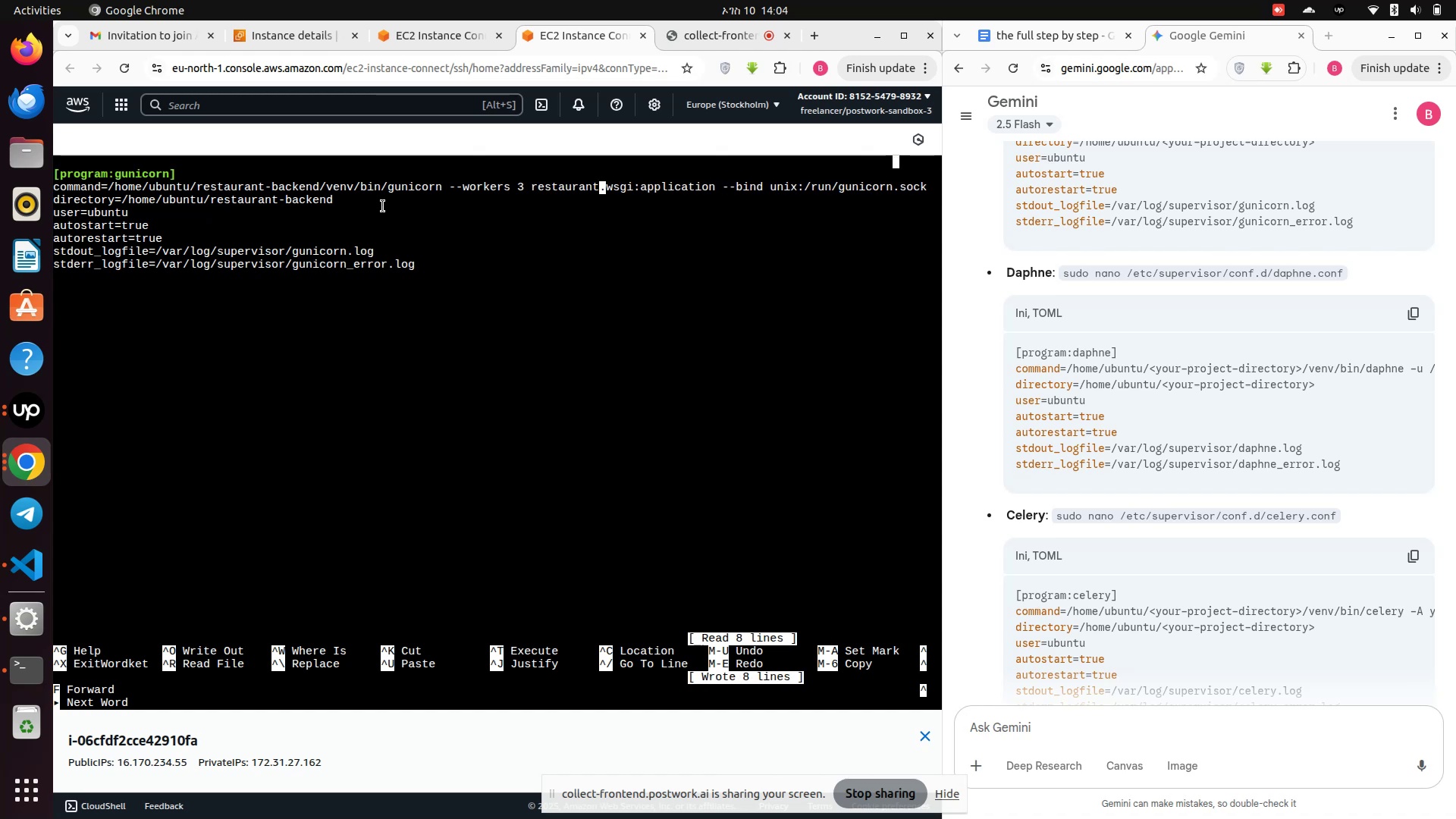 
key(Control+X)
 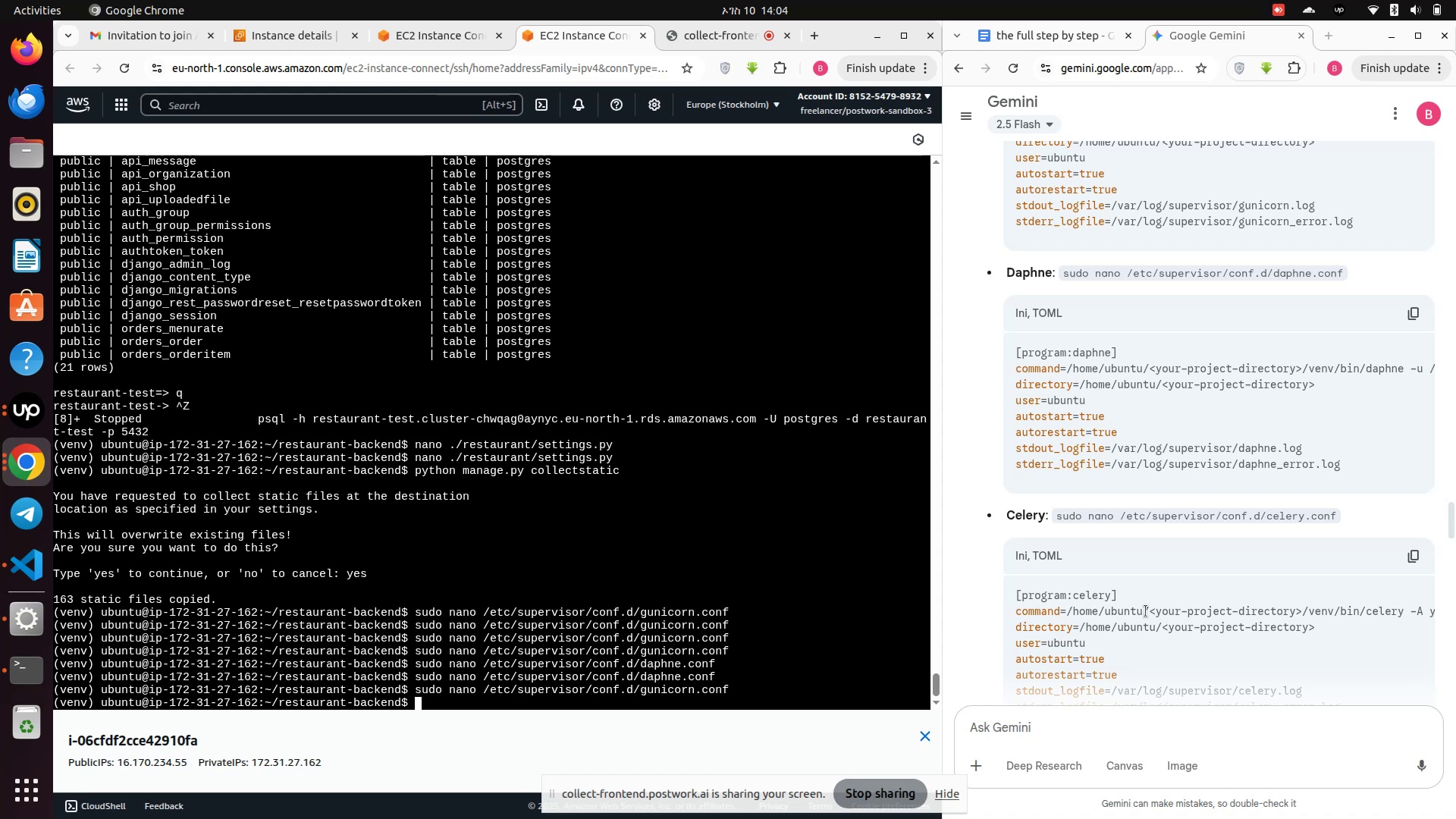 
key(ArrowUp)
 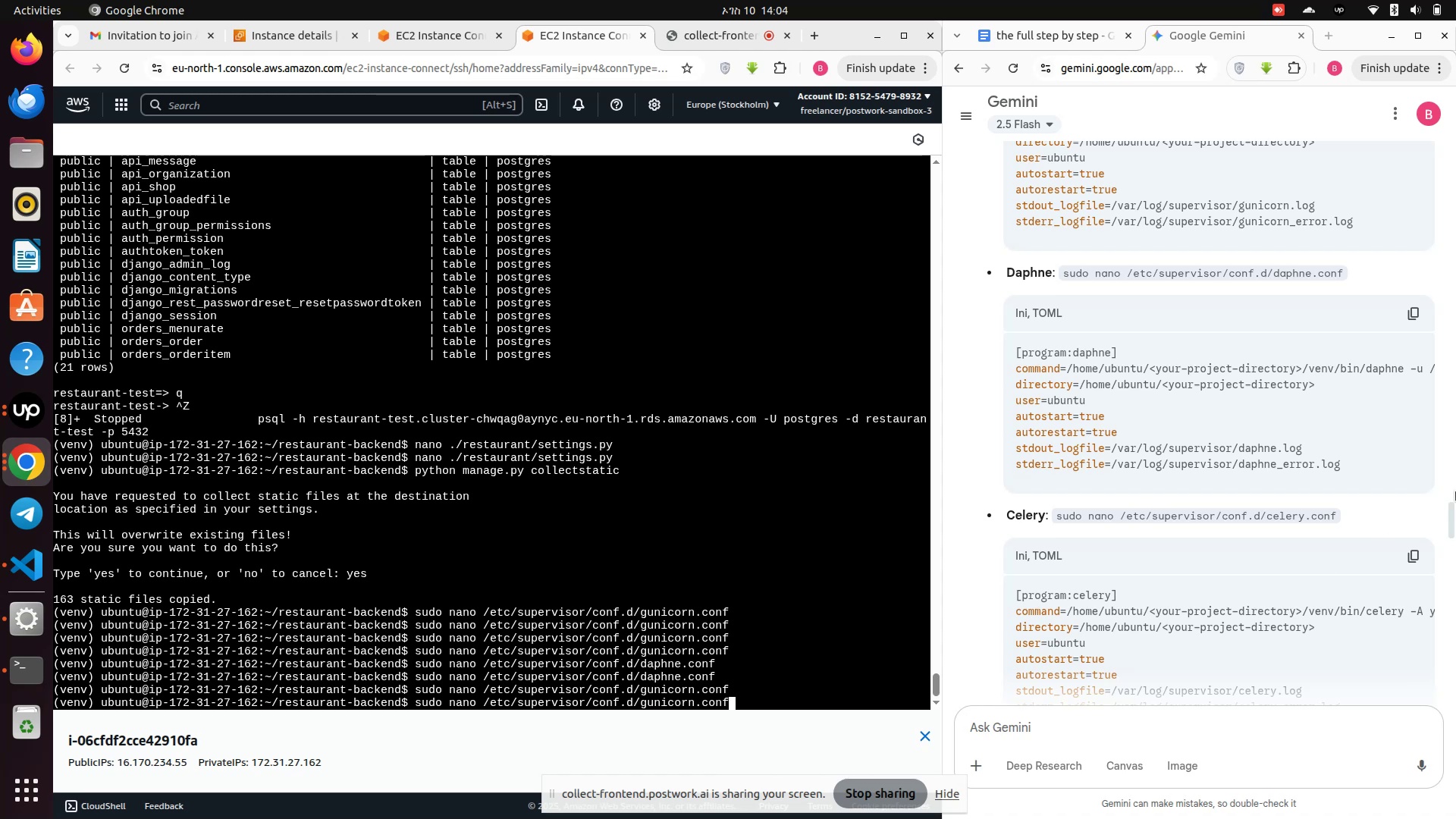 
scroll: coordinate [1256, 557], scroll_direction: down, amount: 3.0
 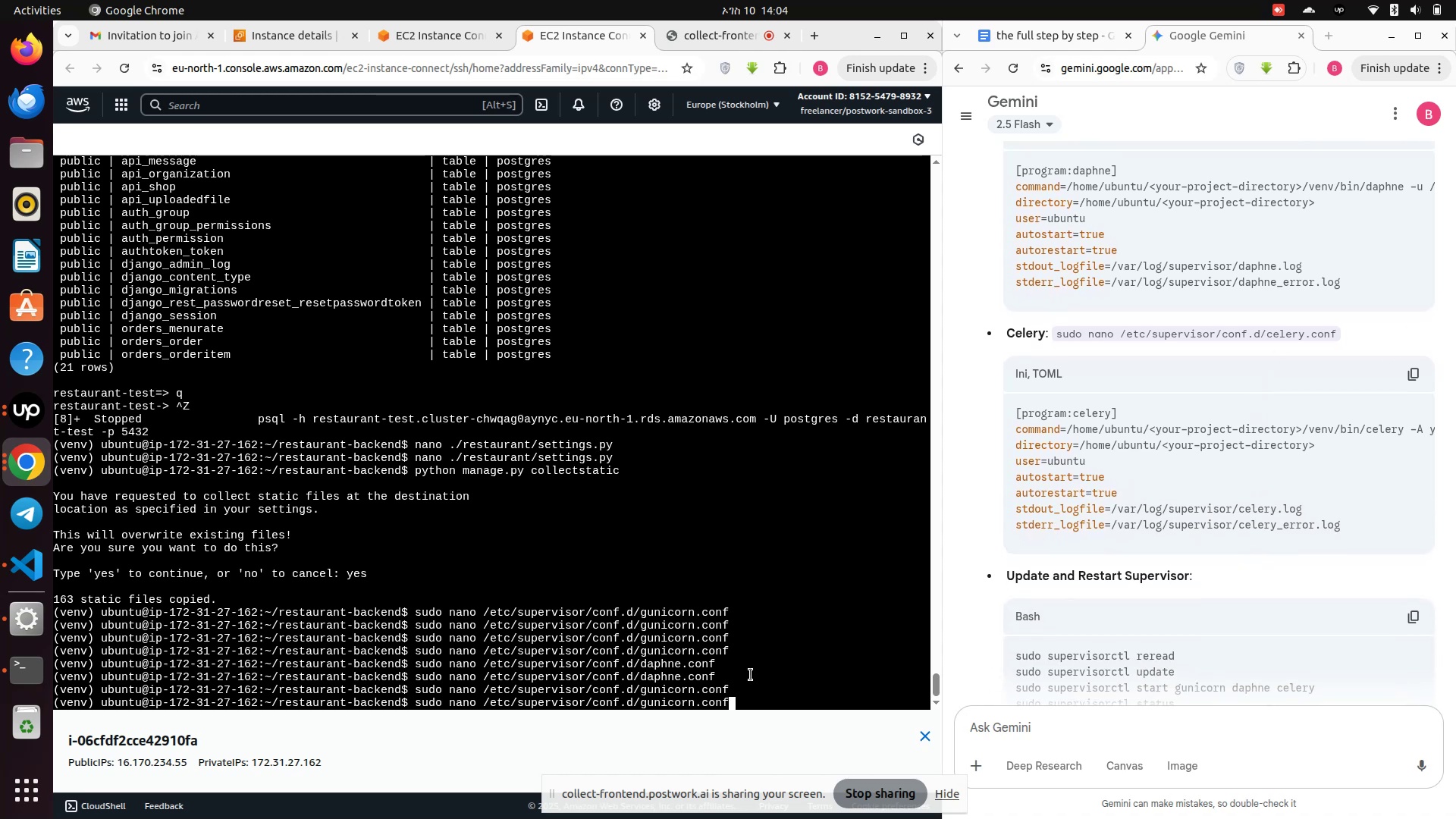 
key(ArrowLeft)
 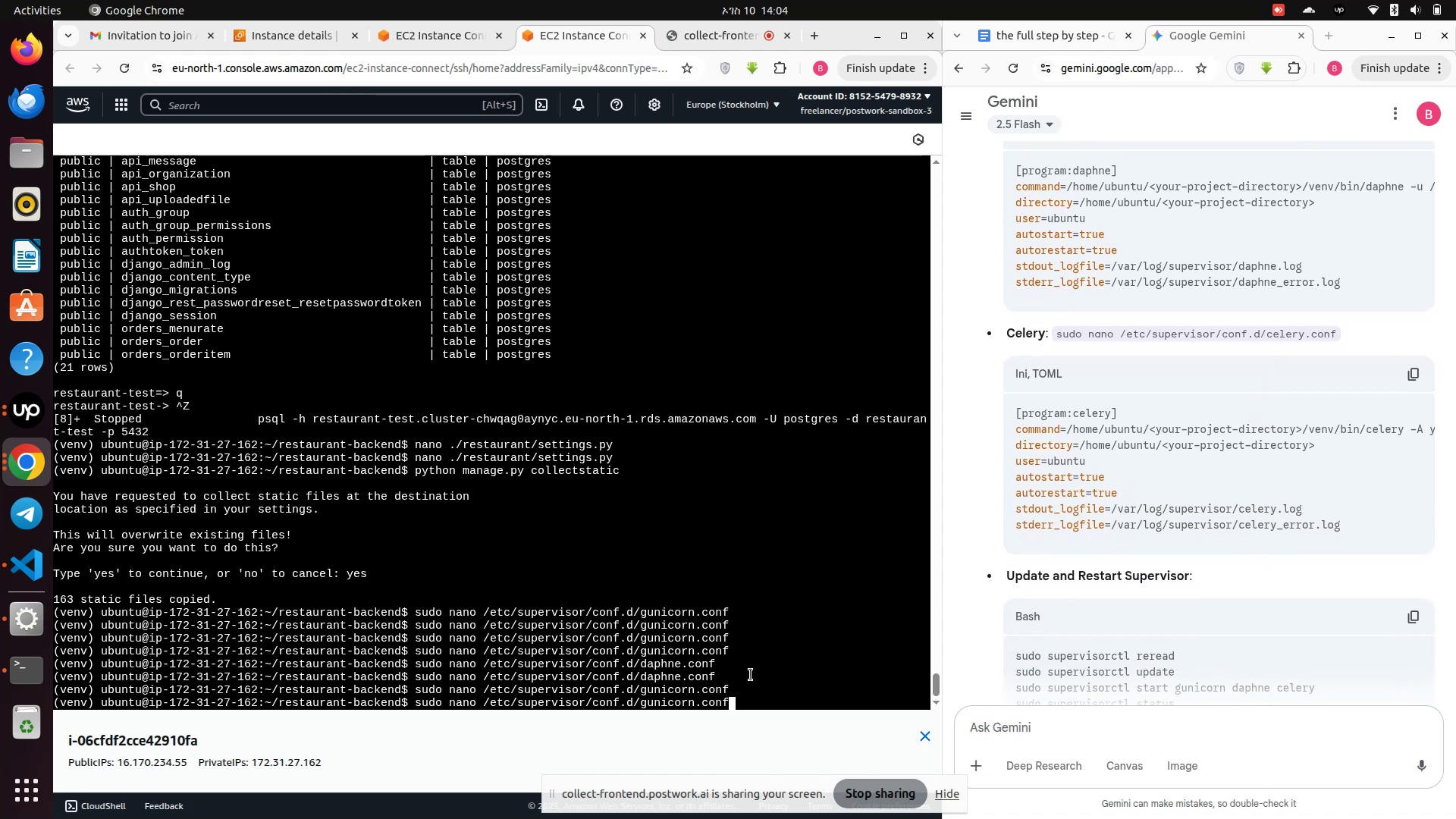 
key(ArrowLeft)
 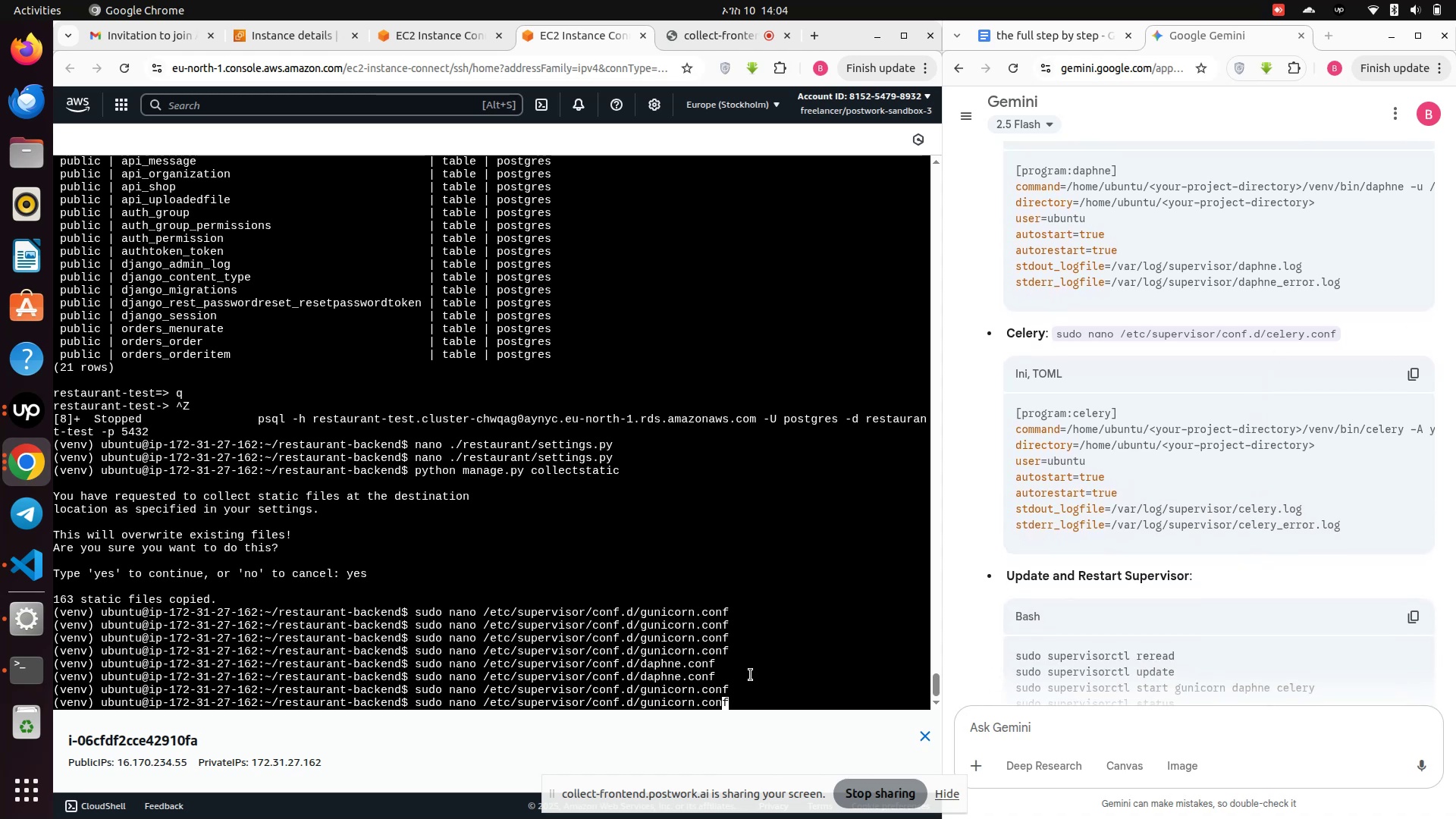 
key(ArrowLeft)
 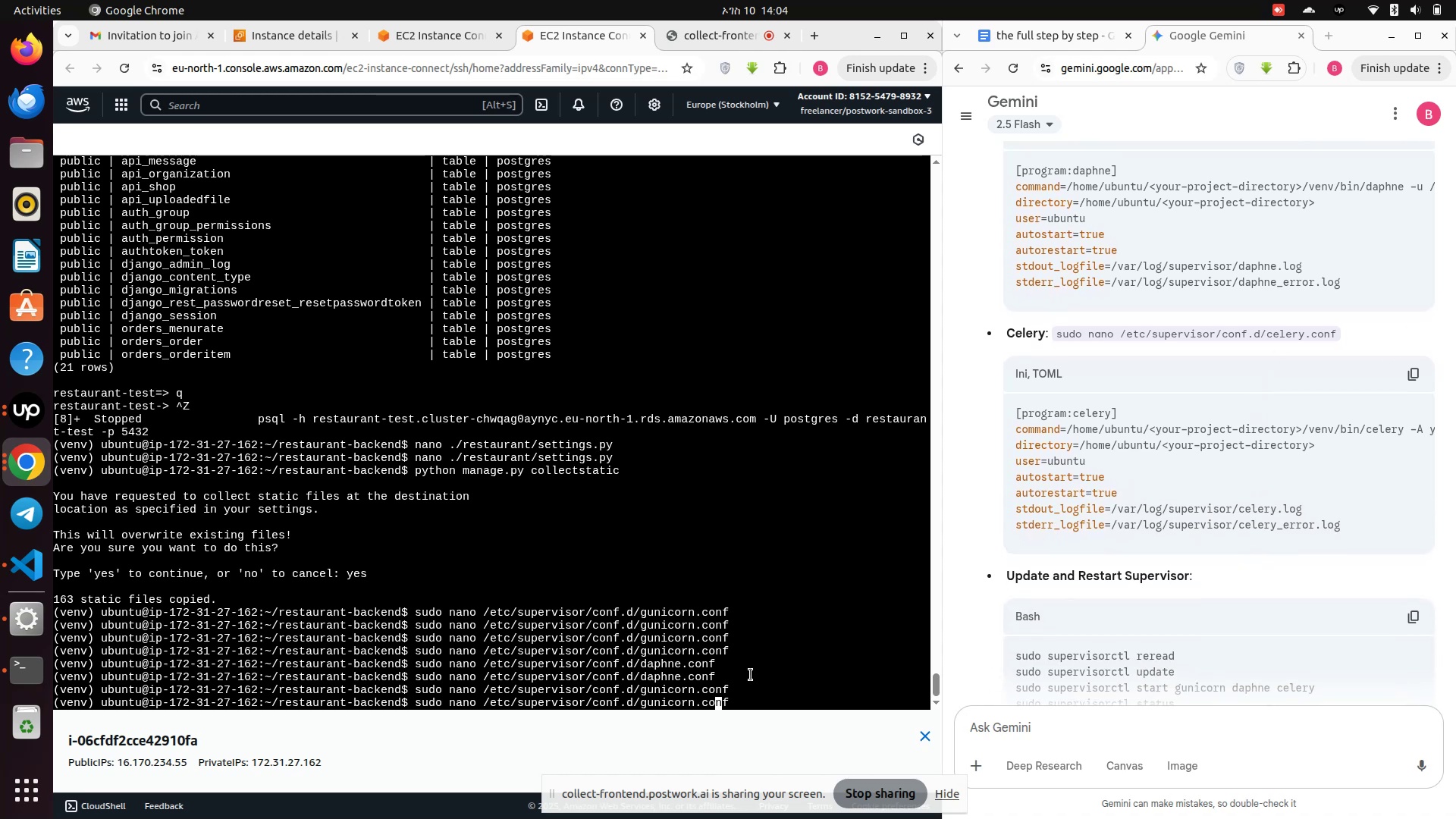 
key(ArrowLeft)
 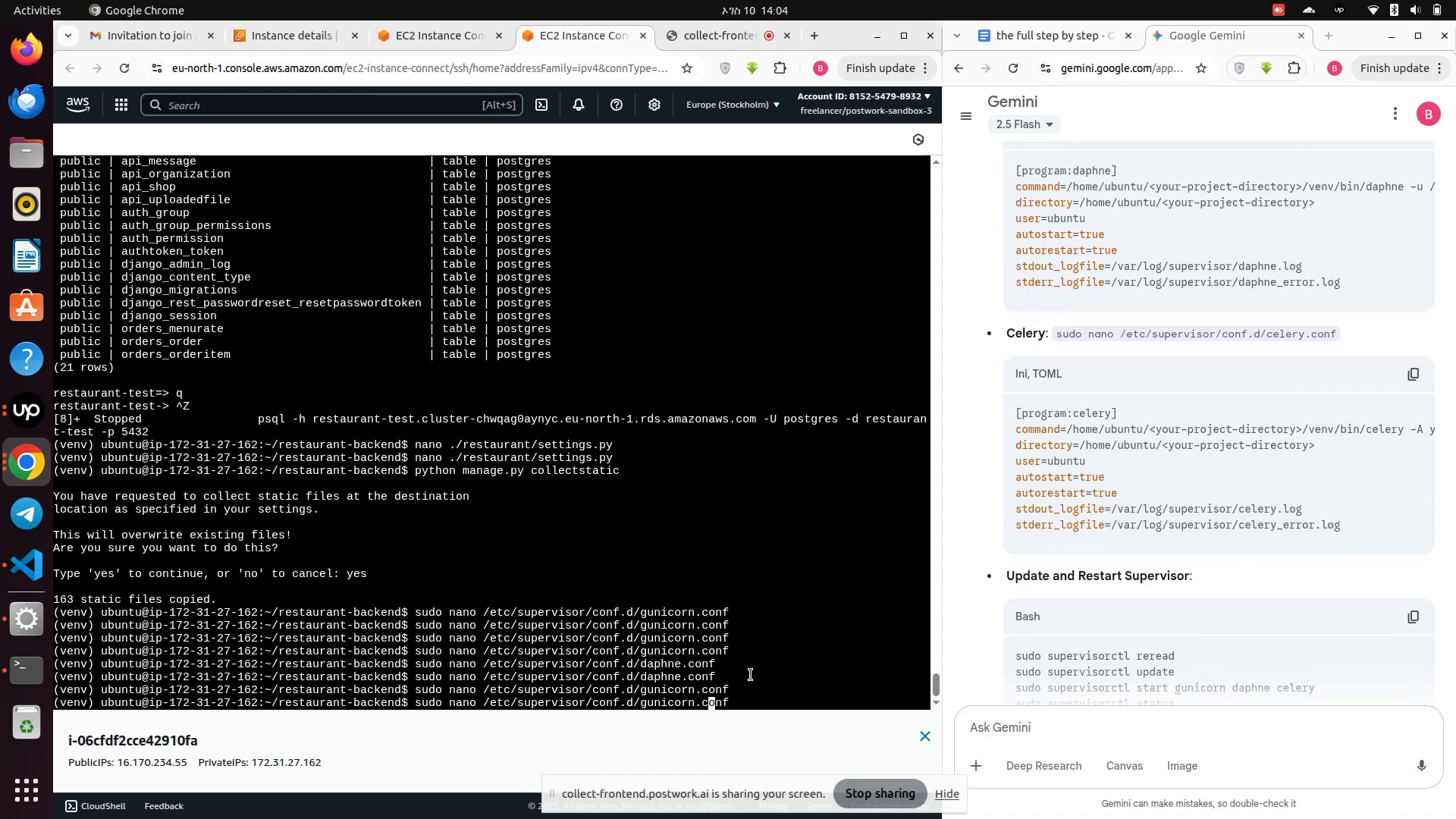 
key(ArrowLeft)
 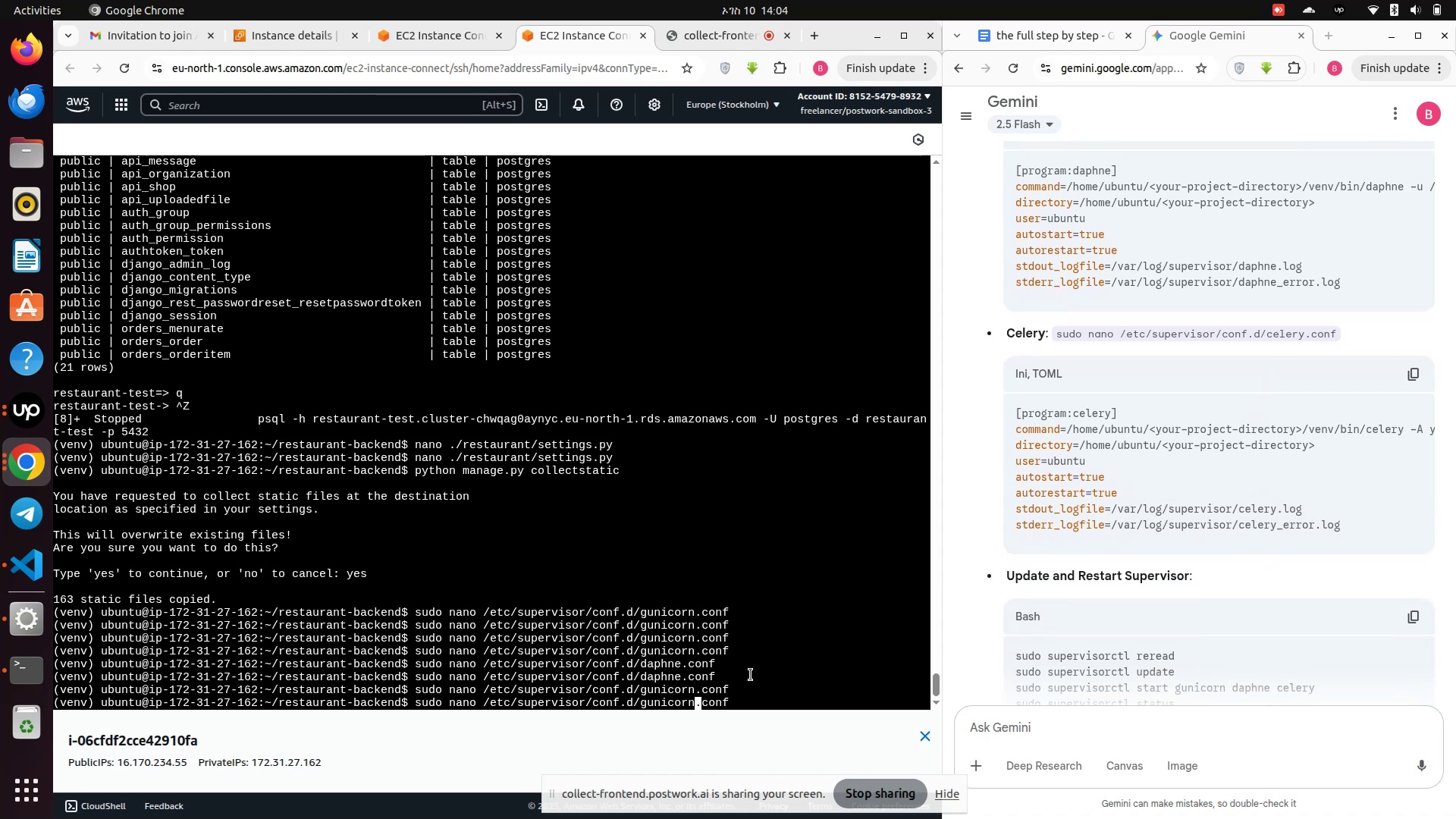 
key(Backspace)
key(Backspace)
key(Backspace)
key(Backspace)
key(Backspace)
key(Backspace)
key(Backspace)
key(Backspace)
type(celery)
 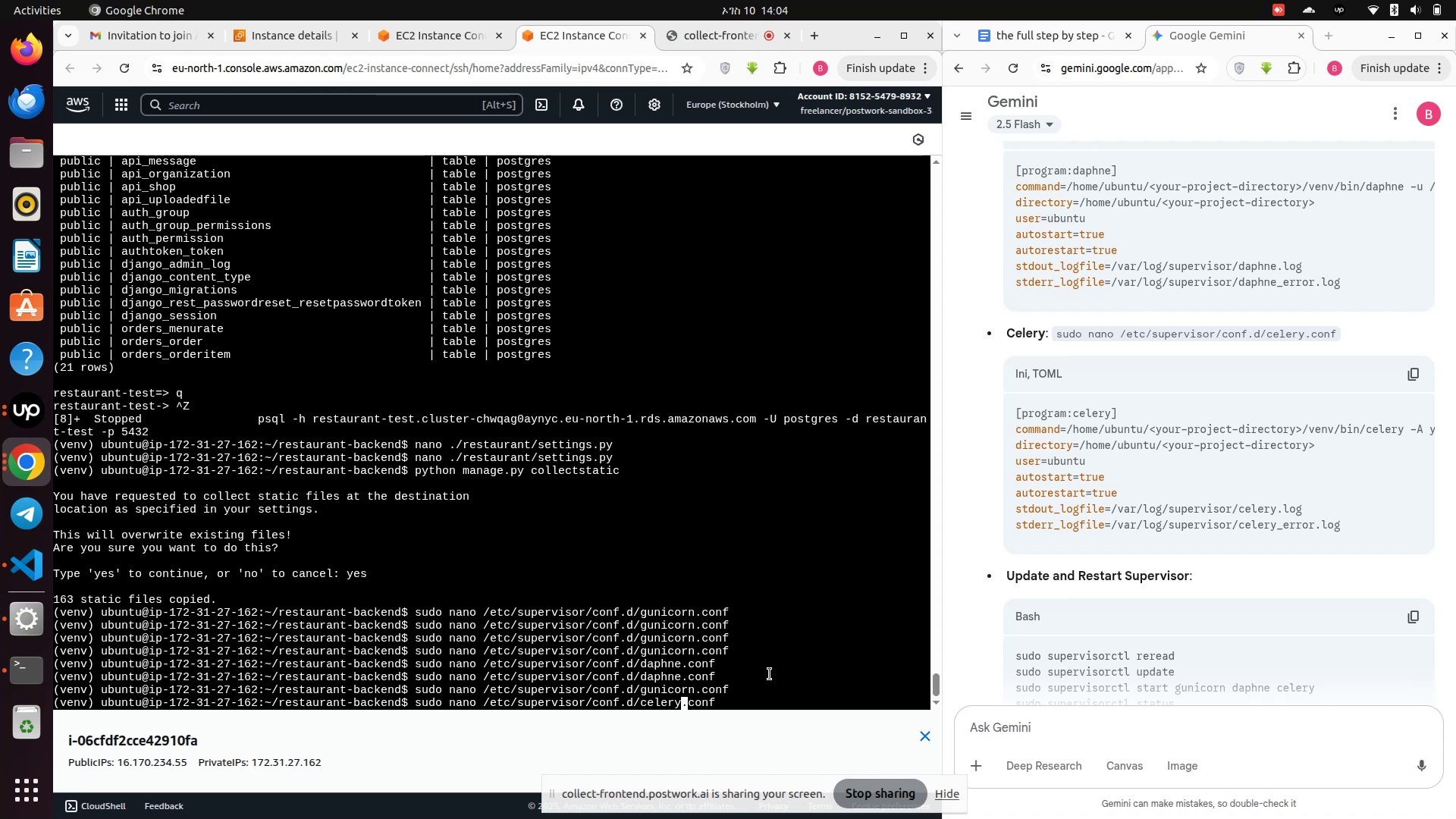 
wait(6.91)
 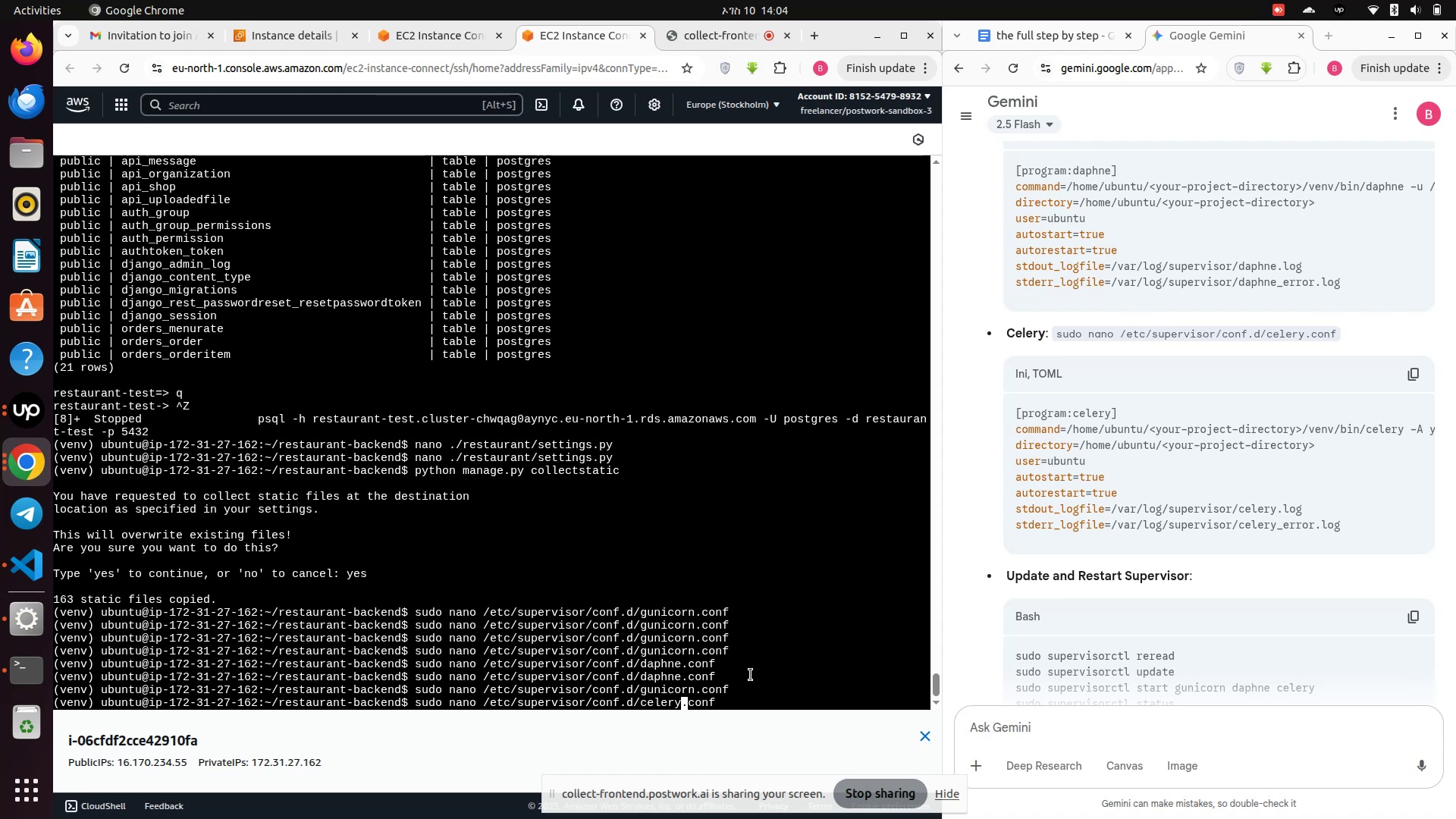 
key(Enter)
 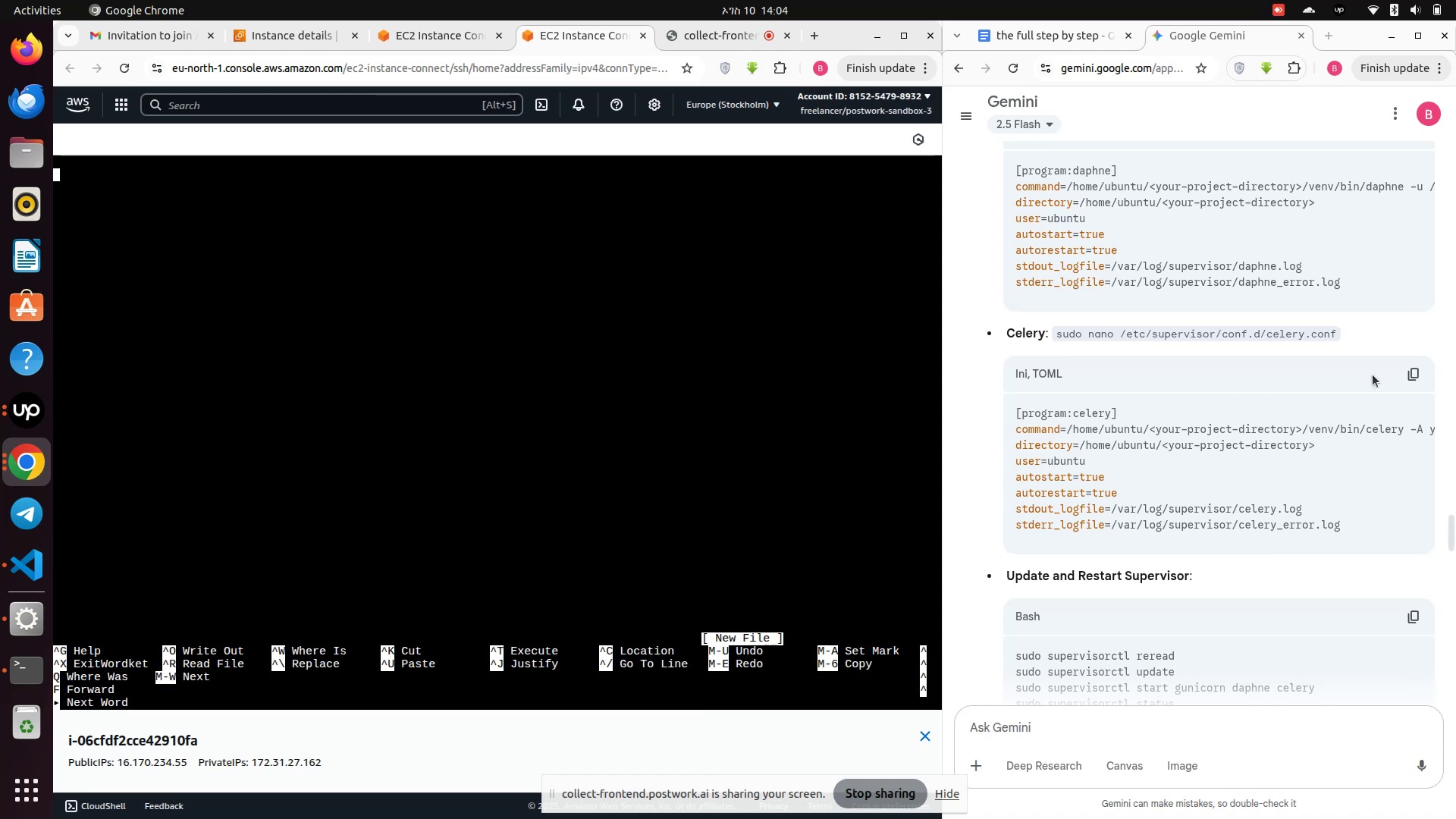 
left_click([1412, 370])
 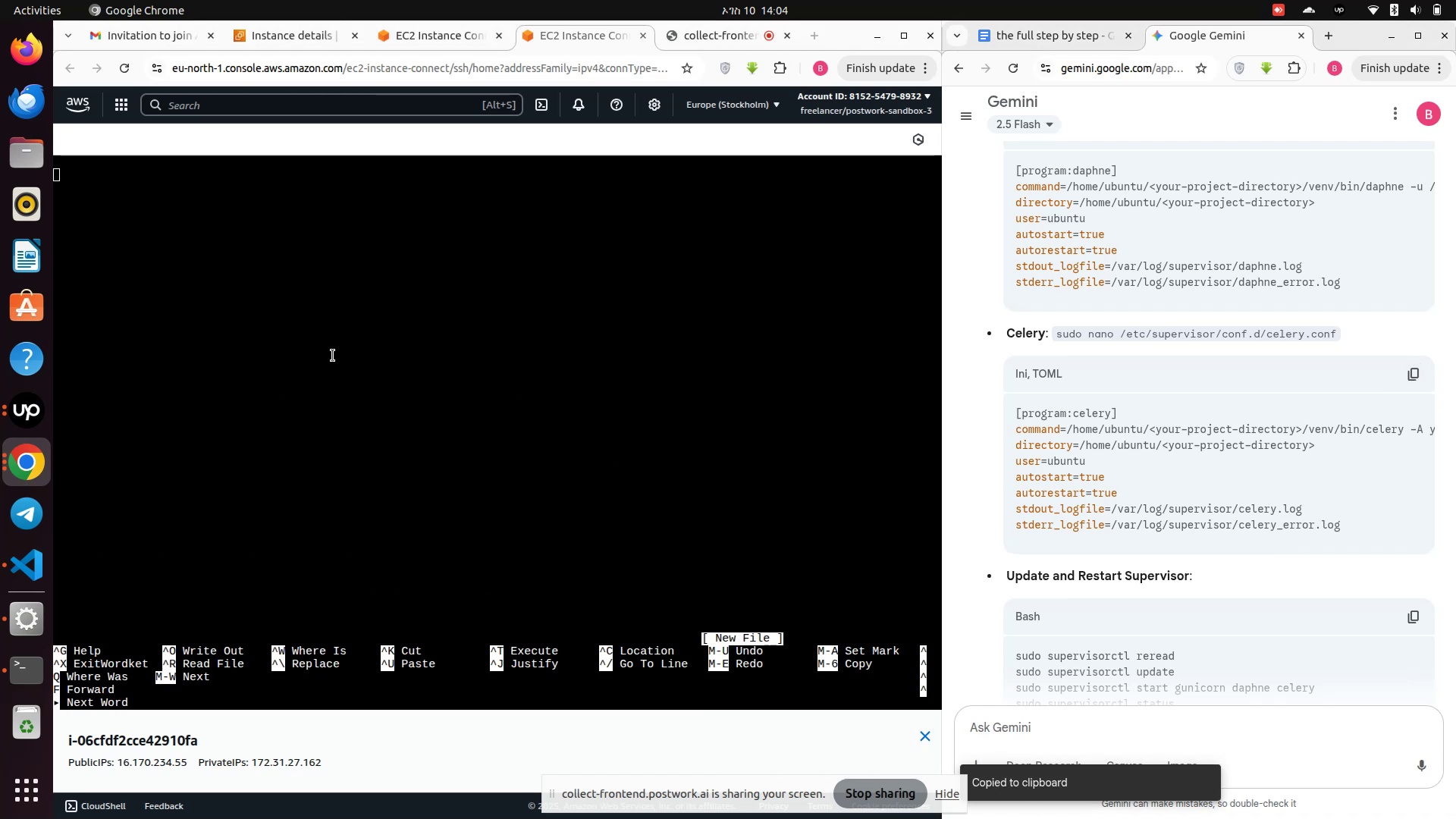 
left_click([336, 354])
 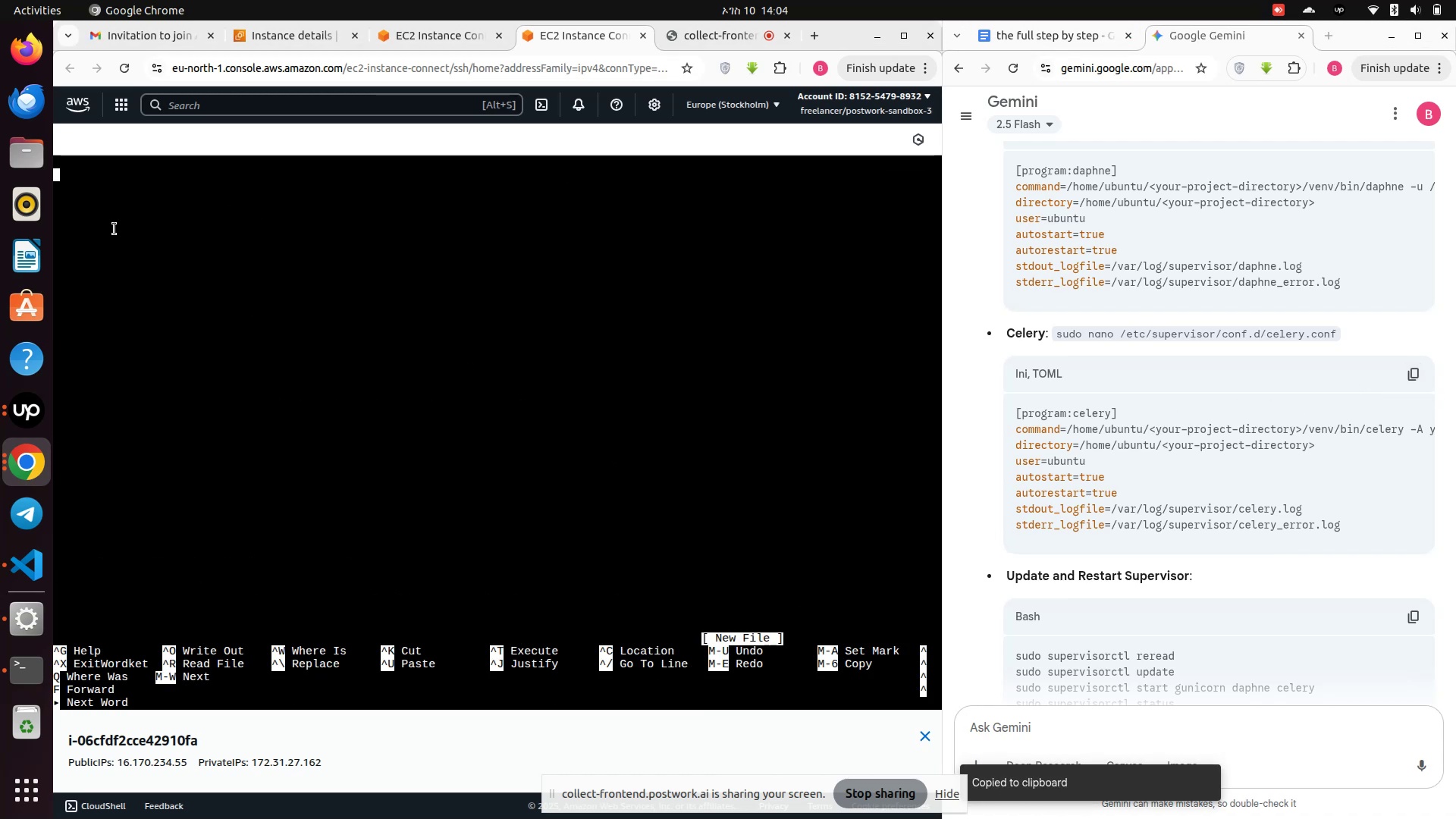 
right_click([115, 229])
 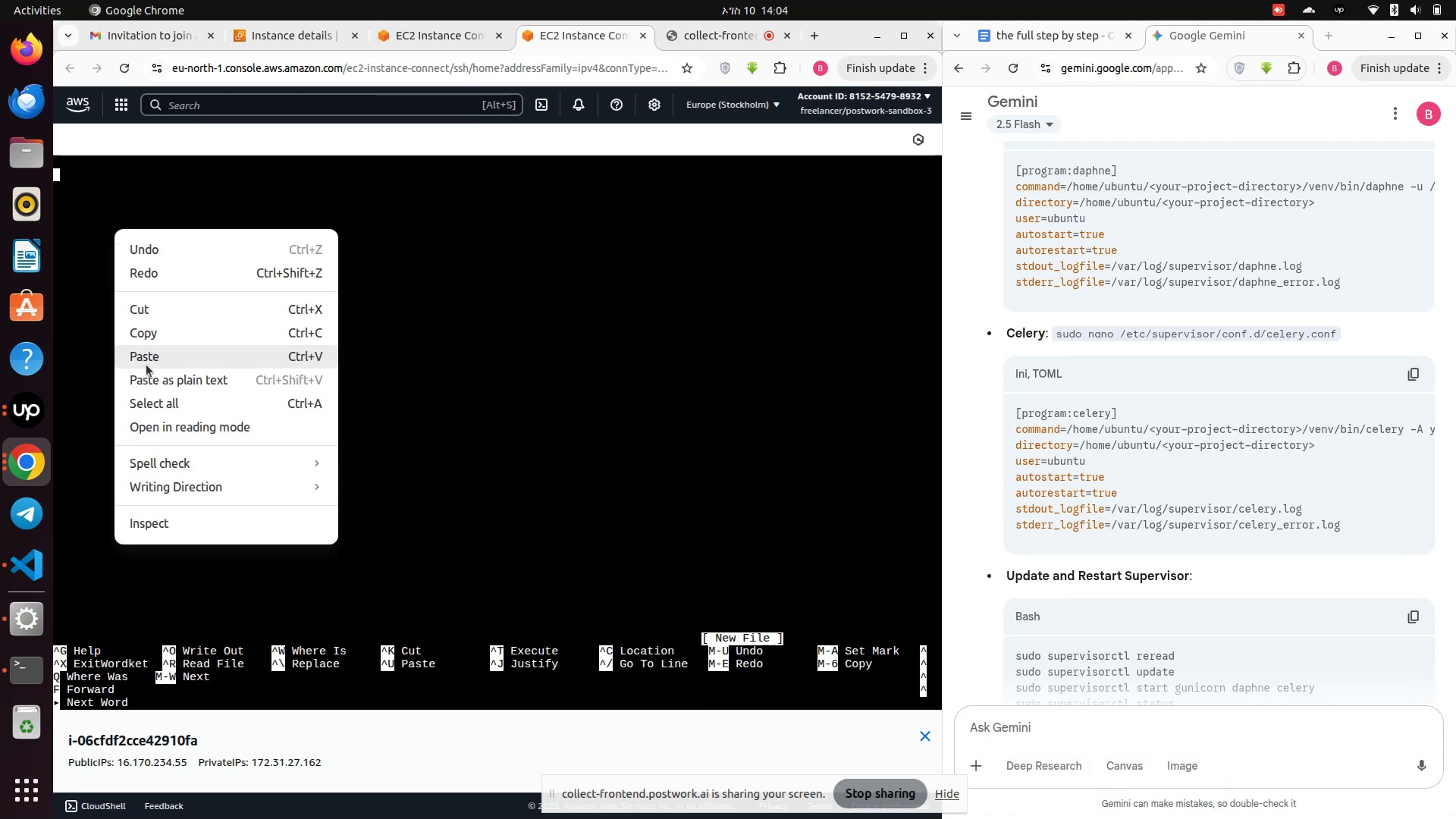 
left_click([146, 365])
 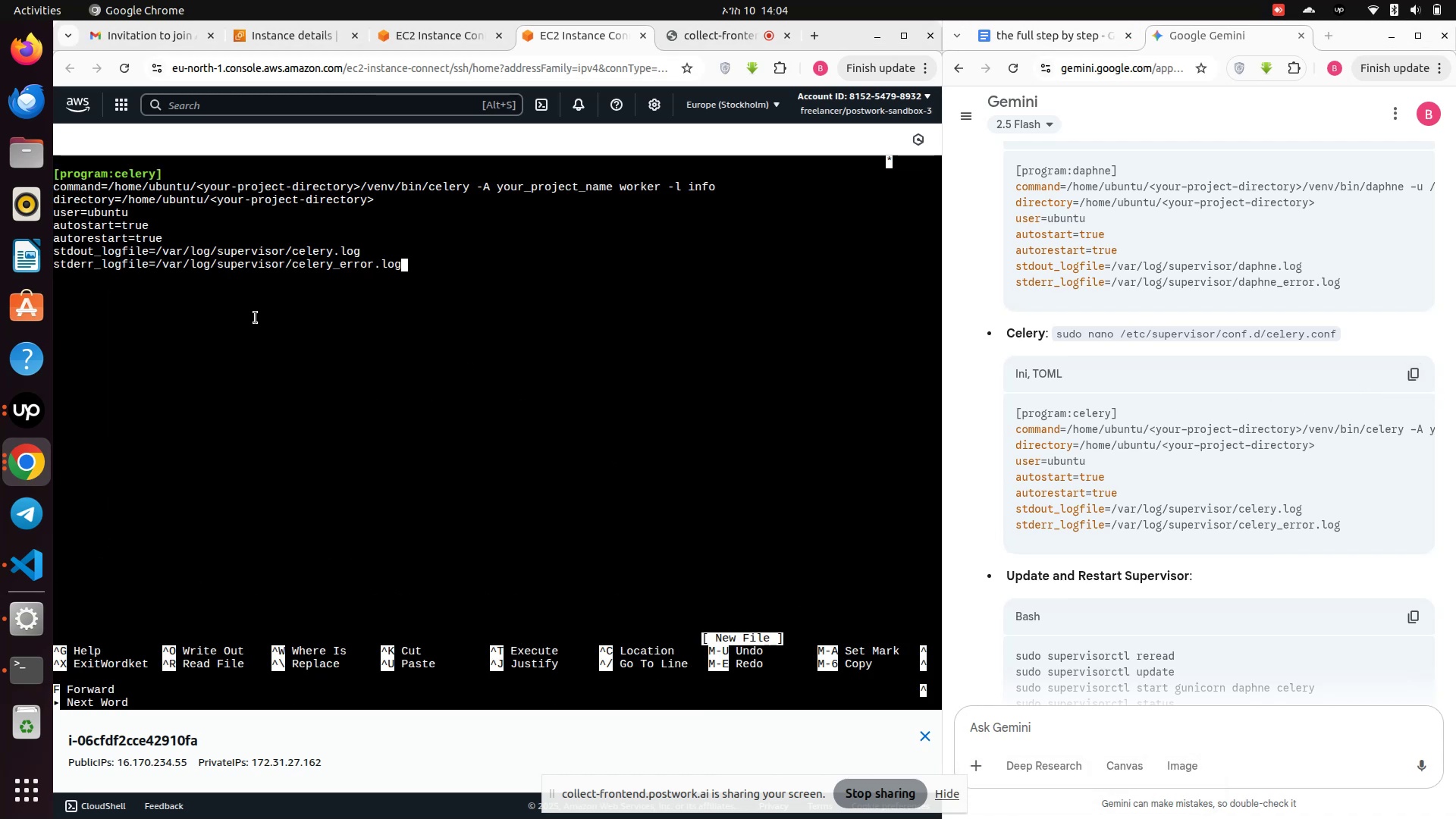 
hold_key(key=ArrowLeft, duration=0.31)
 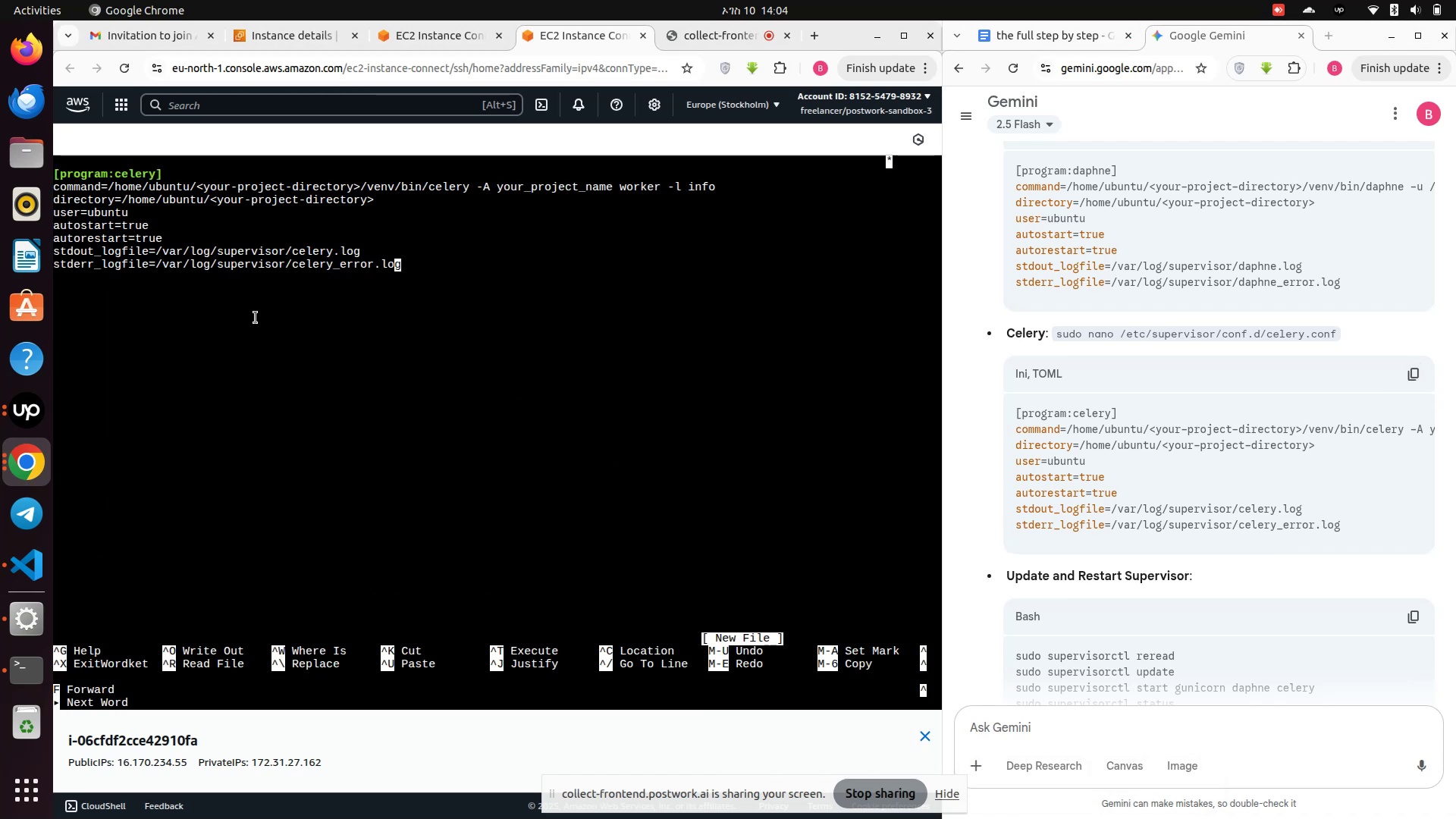 
key(ArrowUp)
 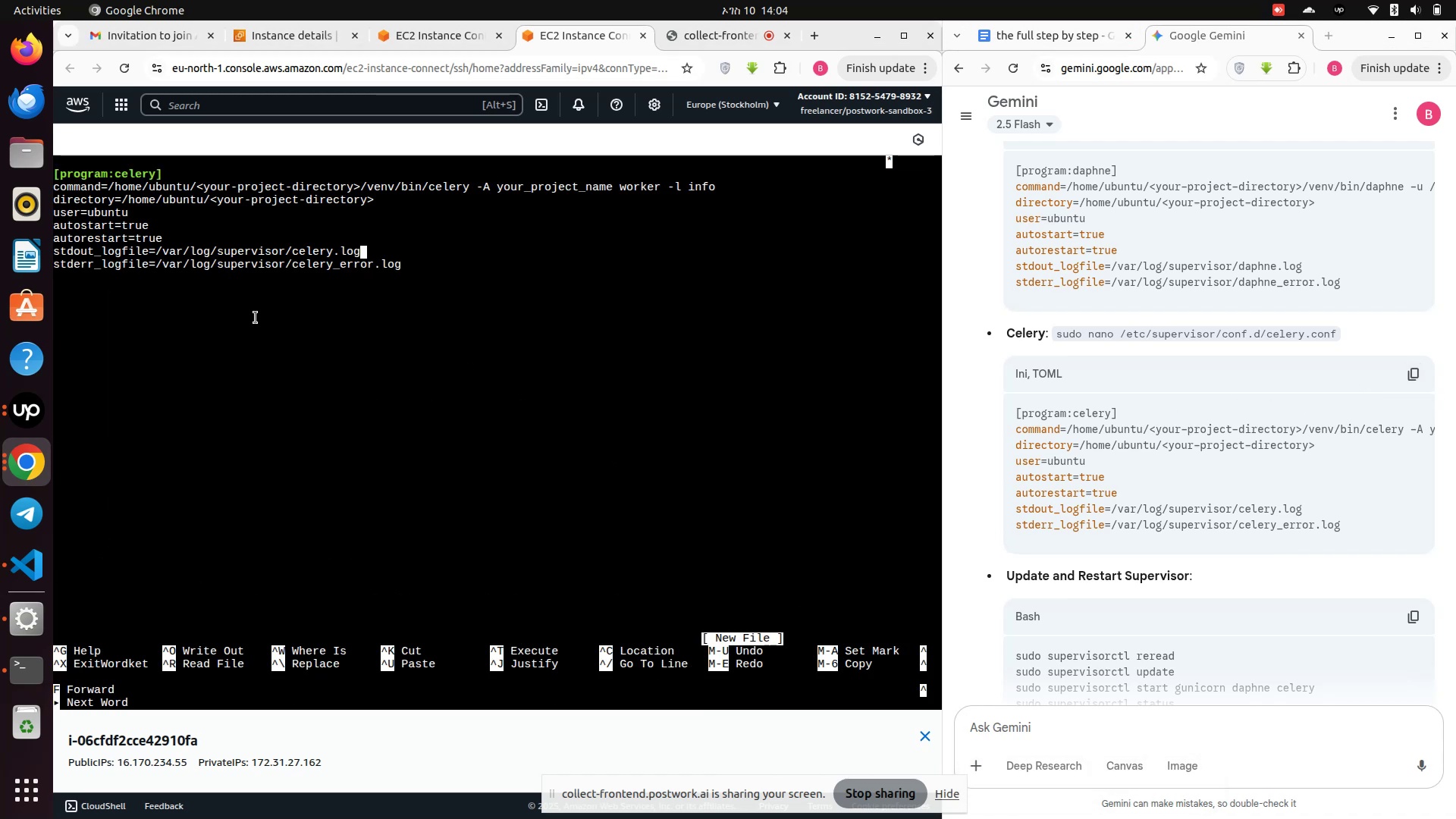 
key(ArrowUp)
 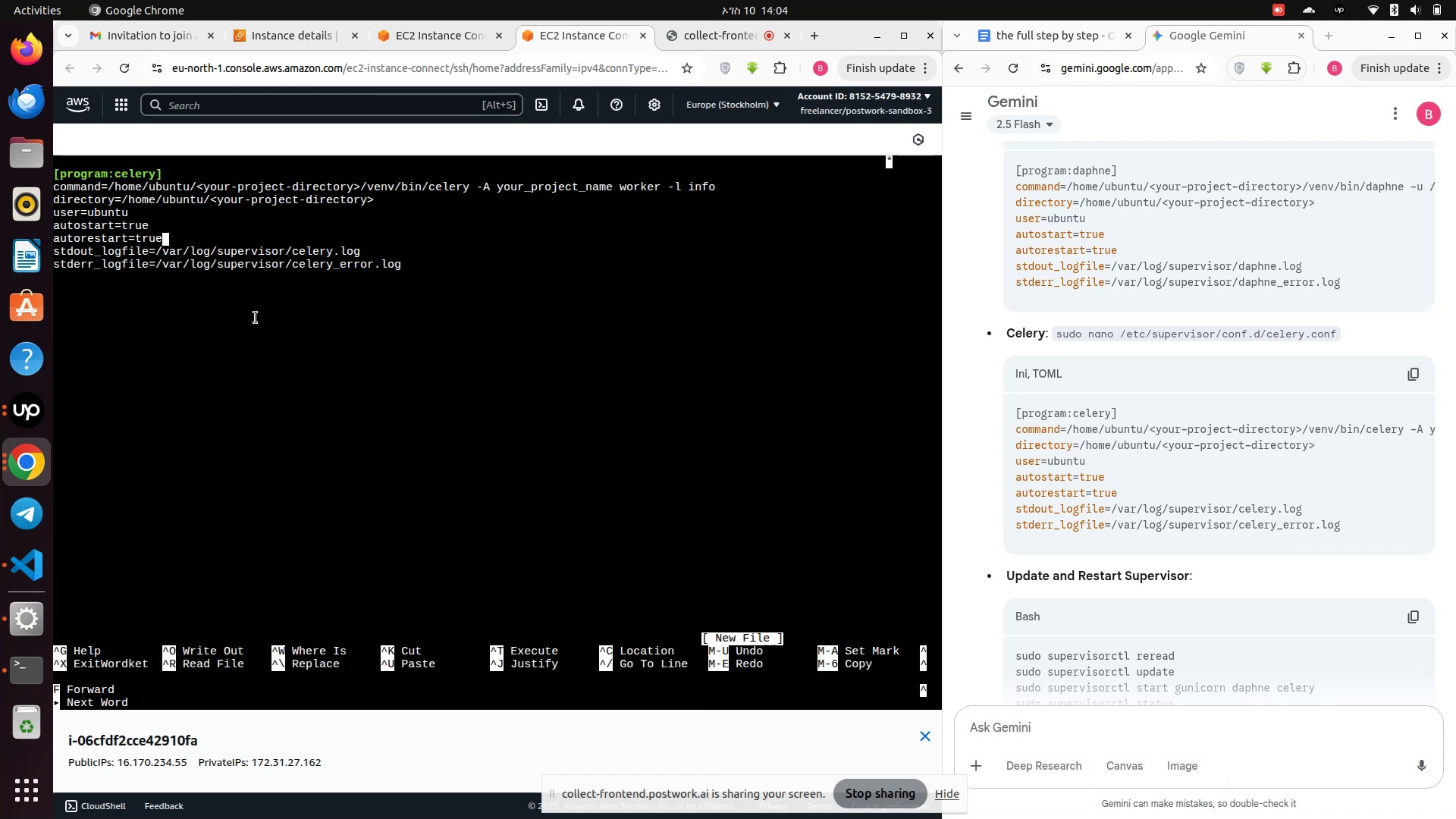 
key(ArrowUp)
 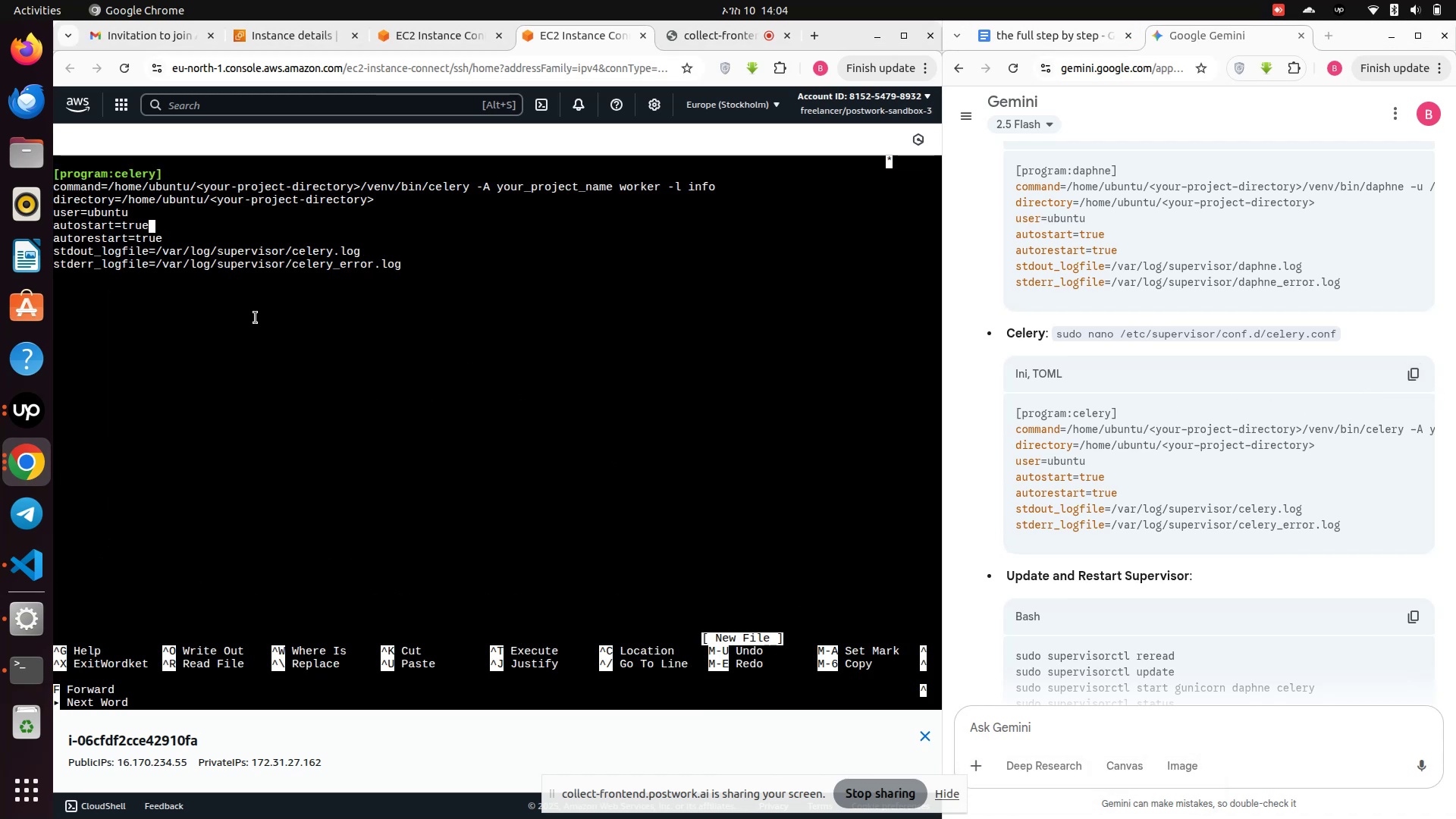 
key(ArrowUp)
 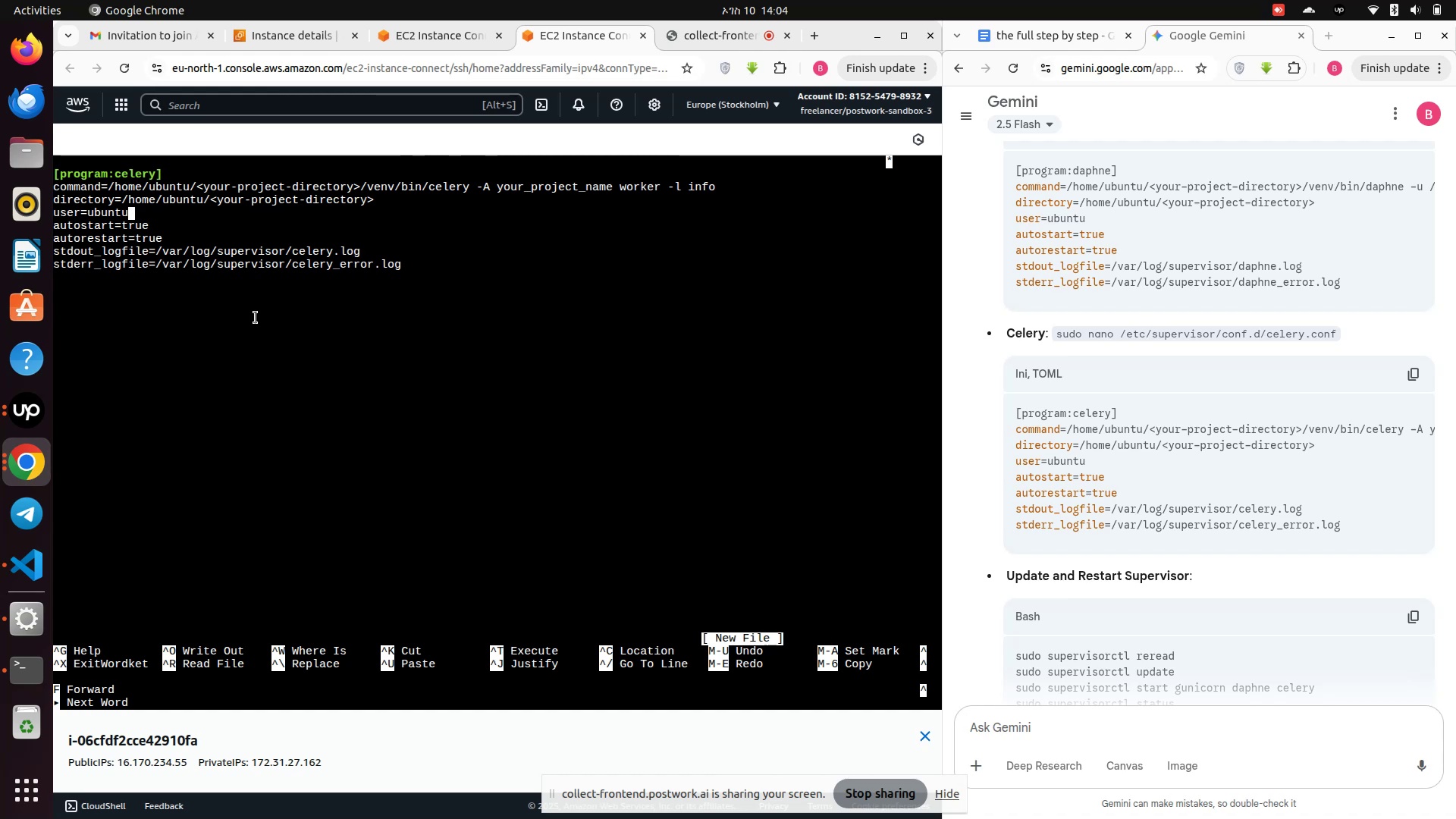 
hold_key(key=ArrowLeft, duration=0.41)
 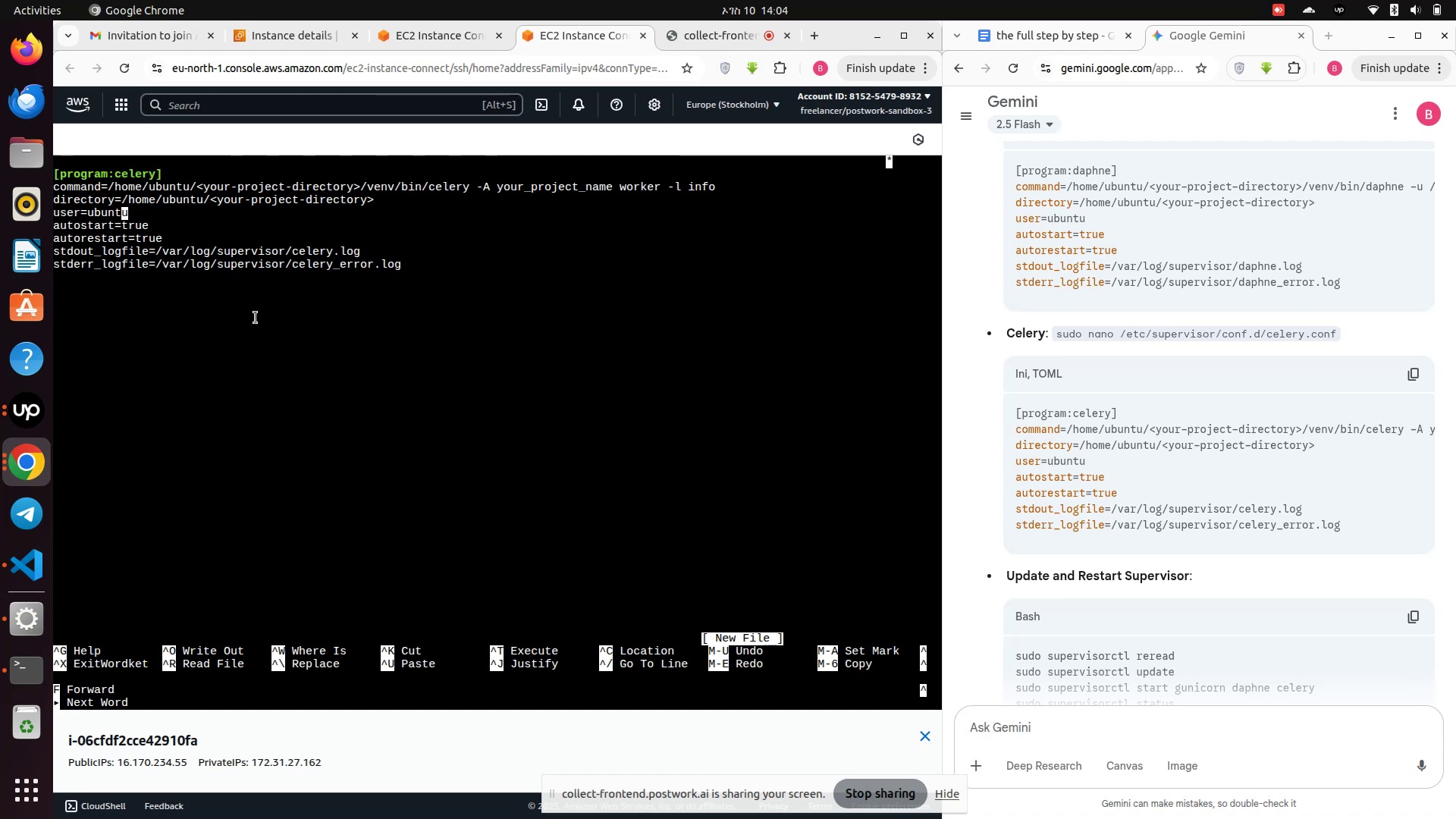 
hold_key(key=ArrowLeft, duration=0.79)
 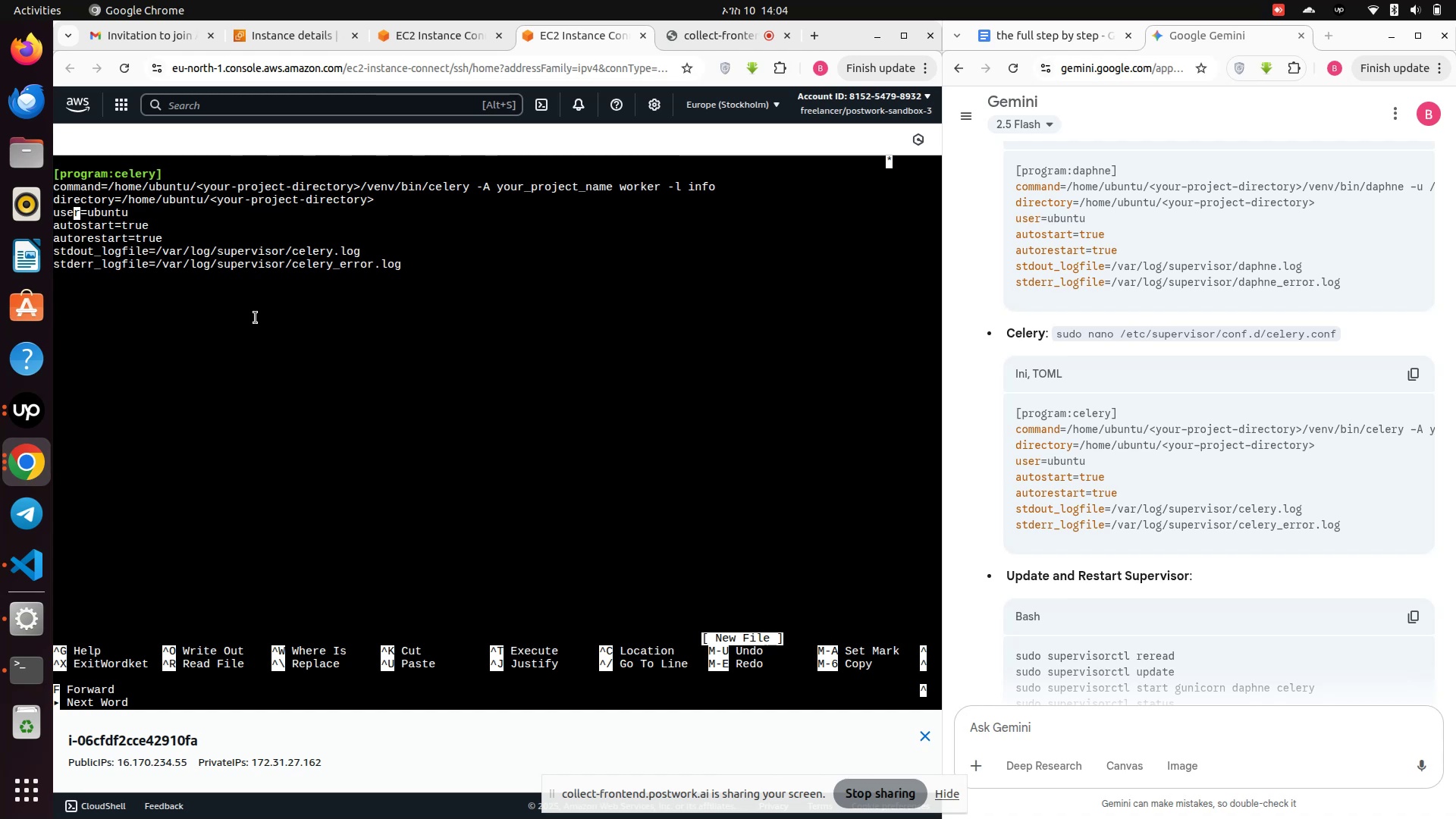 
key(ArrowLeft)
 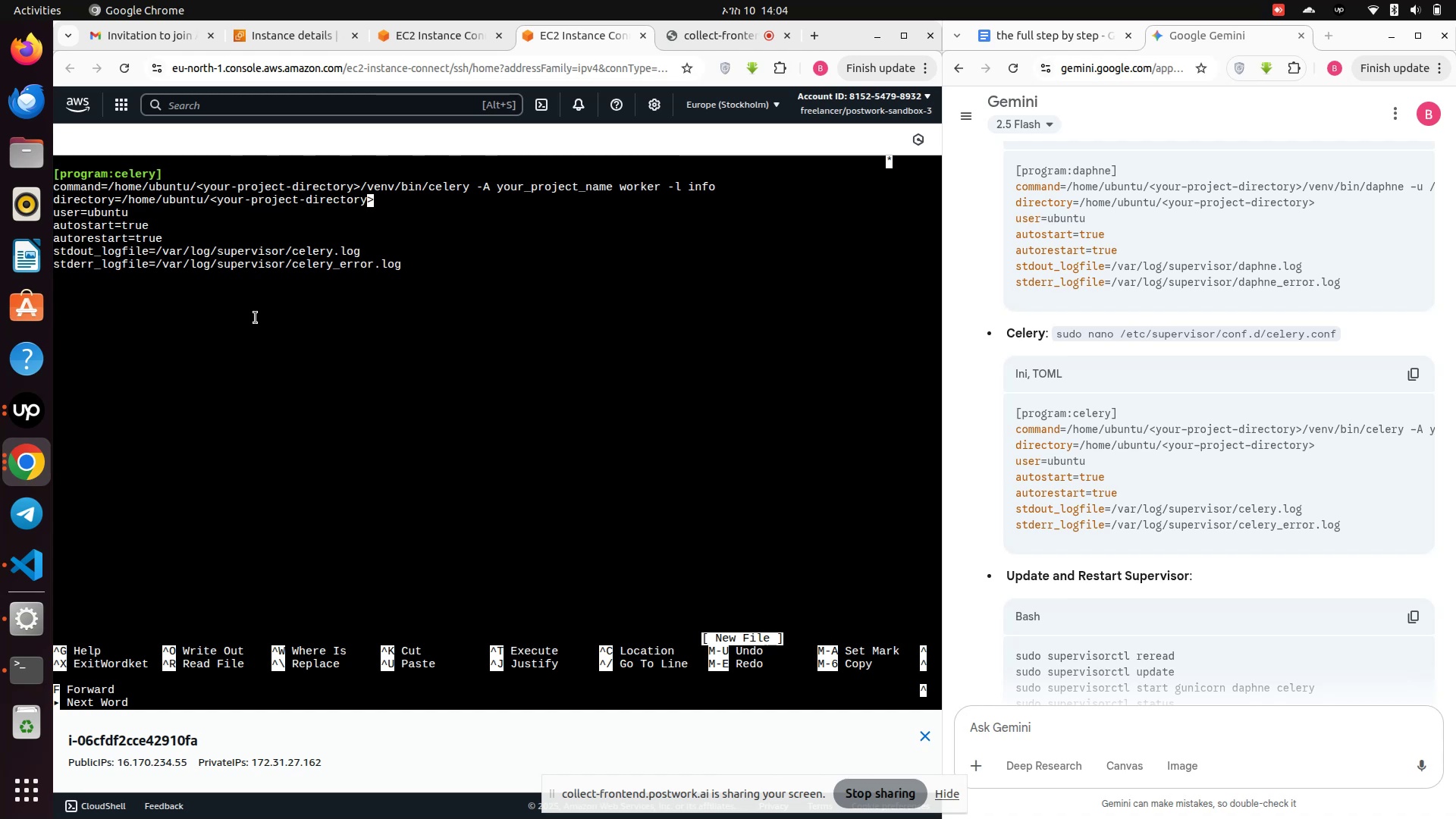 
key(ArrowRight)
 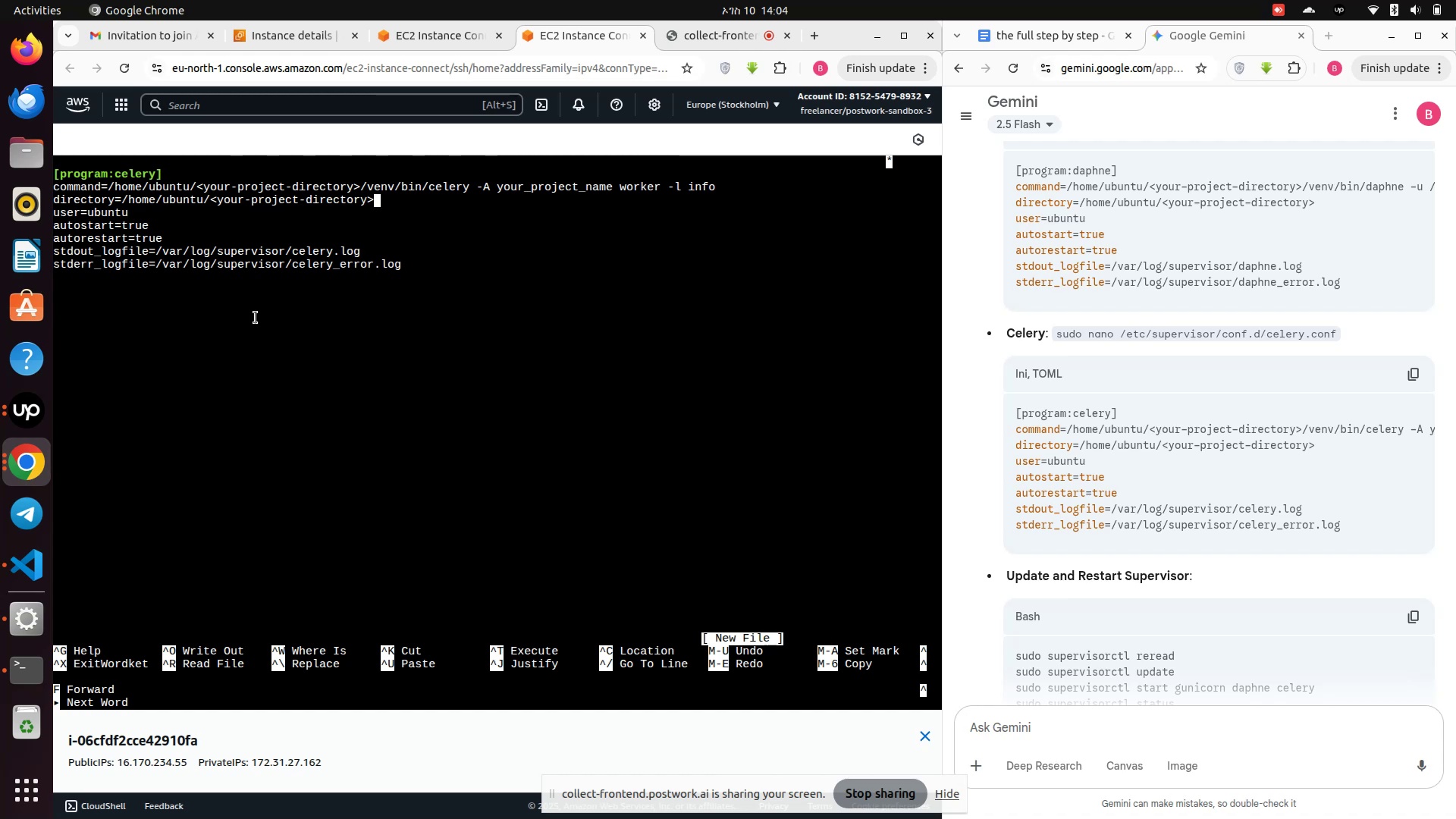 
hold_key(key=Backspace, duration=1.18)
 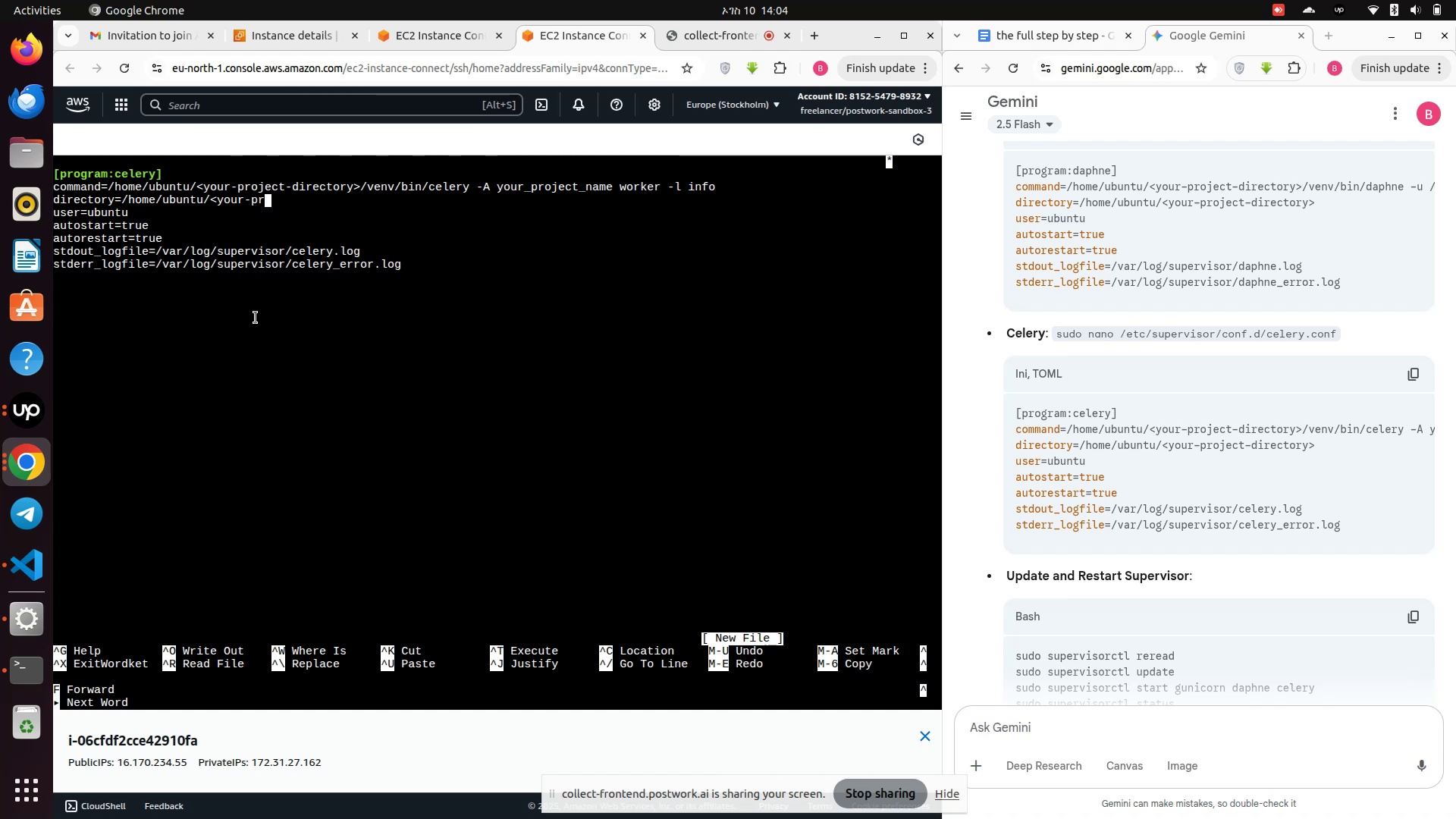 
key(Backspace)
key(Backspace)
type(restaurant-backend)
 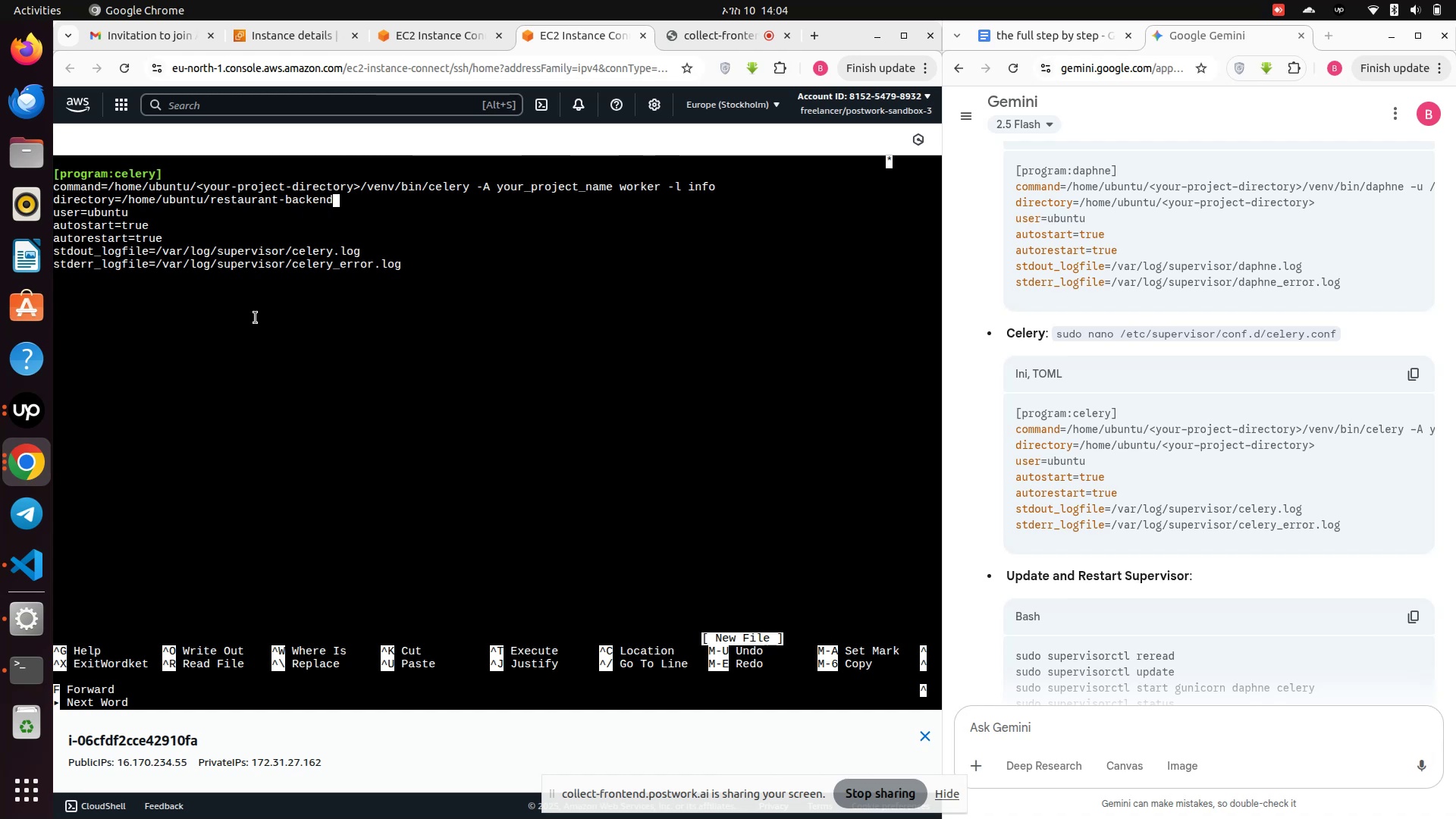 
hold_key(key=ArrowLeft, duration=1.52)
 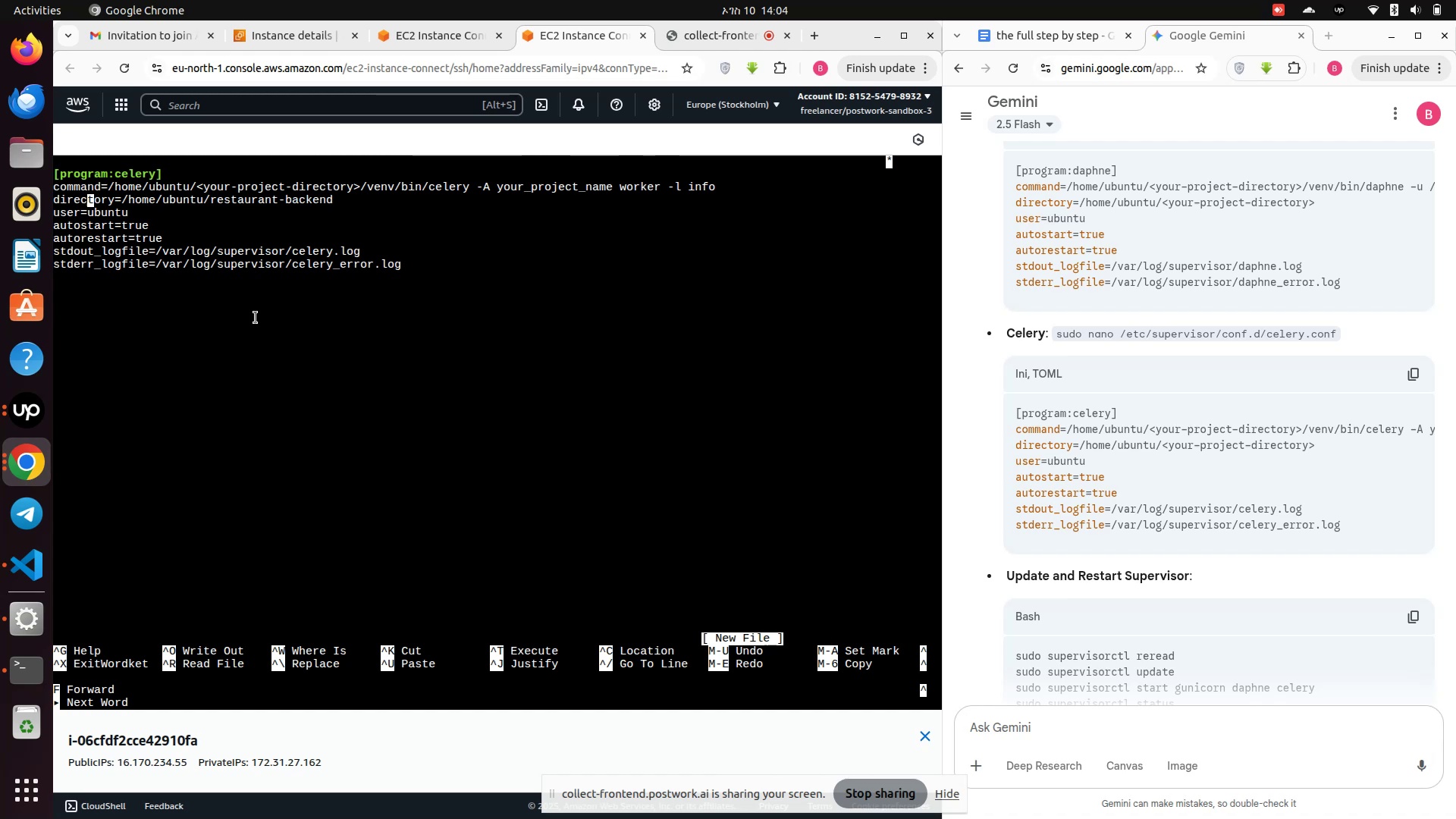 
hold_key(key=ArrowLeft, duration=0.59)
 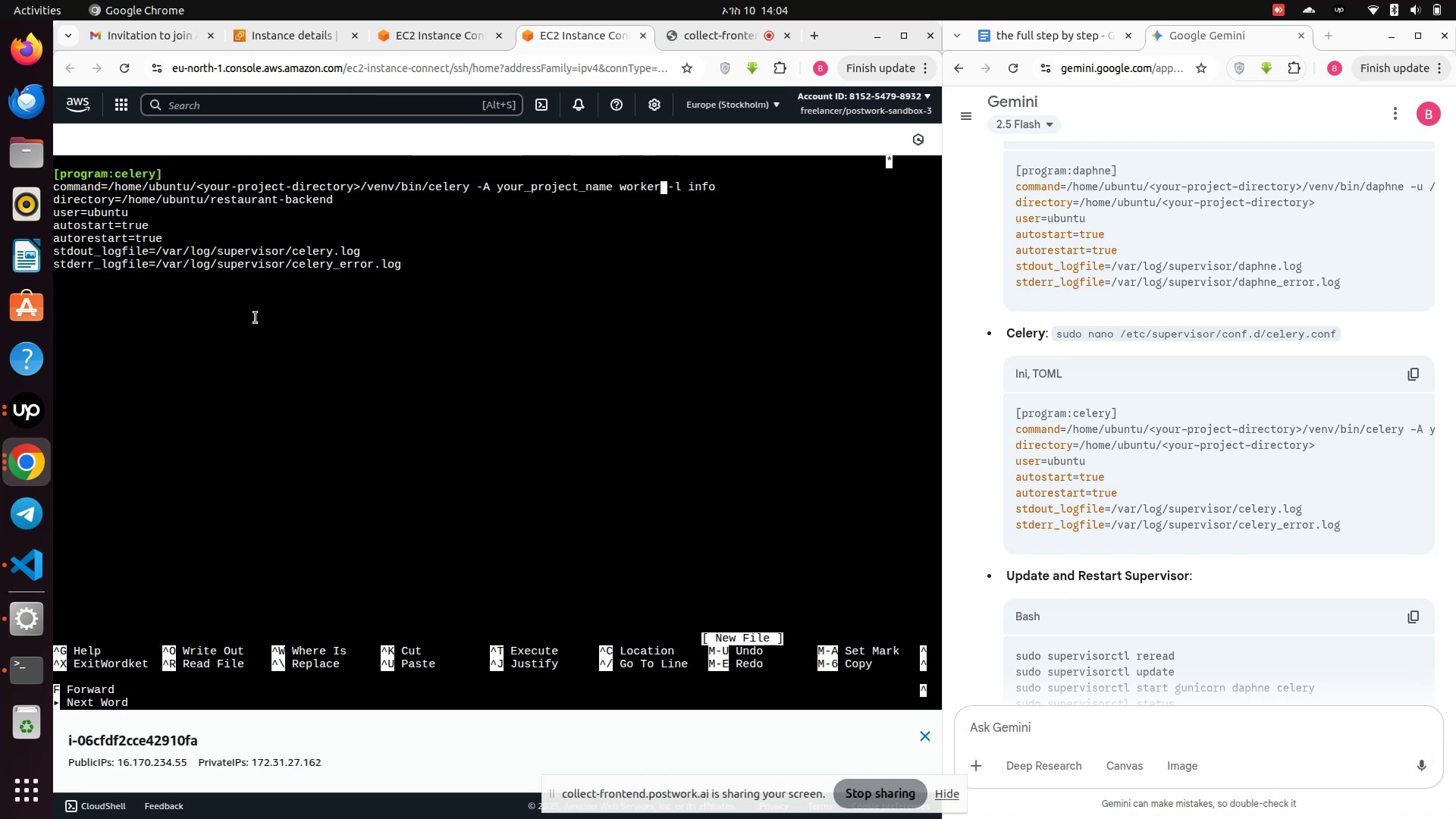 
key(ArrowLeft)
 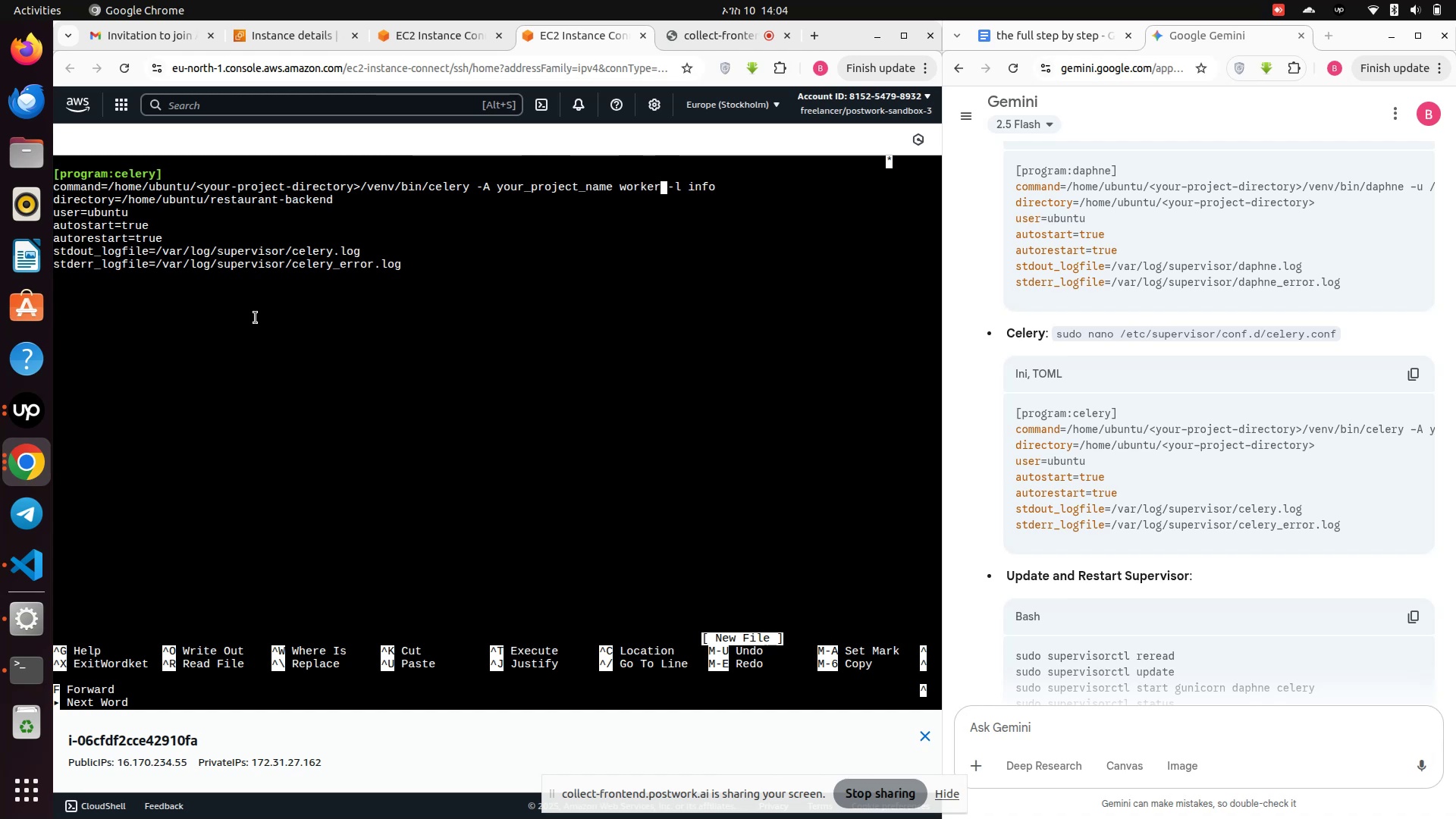 
key(ArrowLeft)
 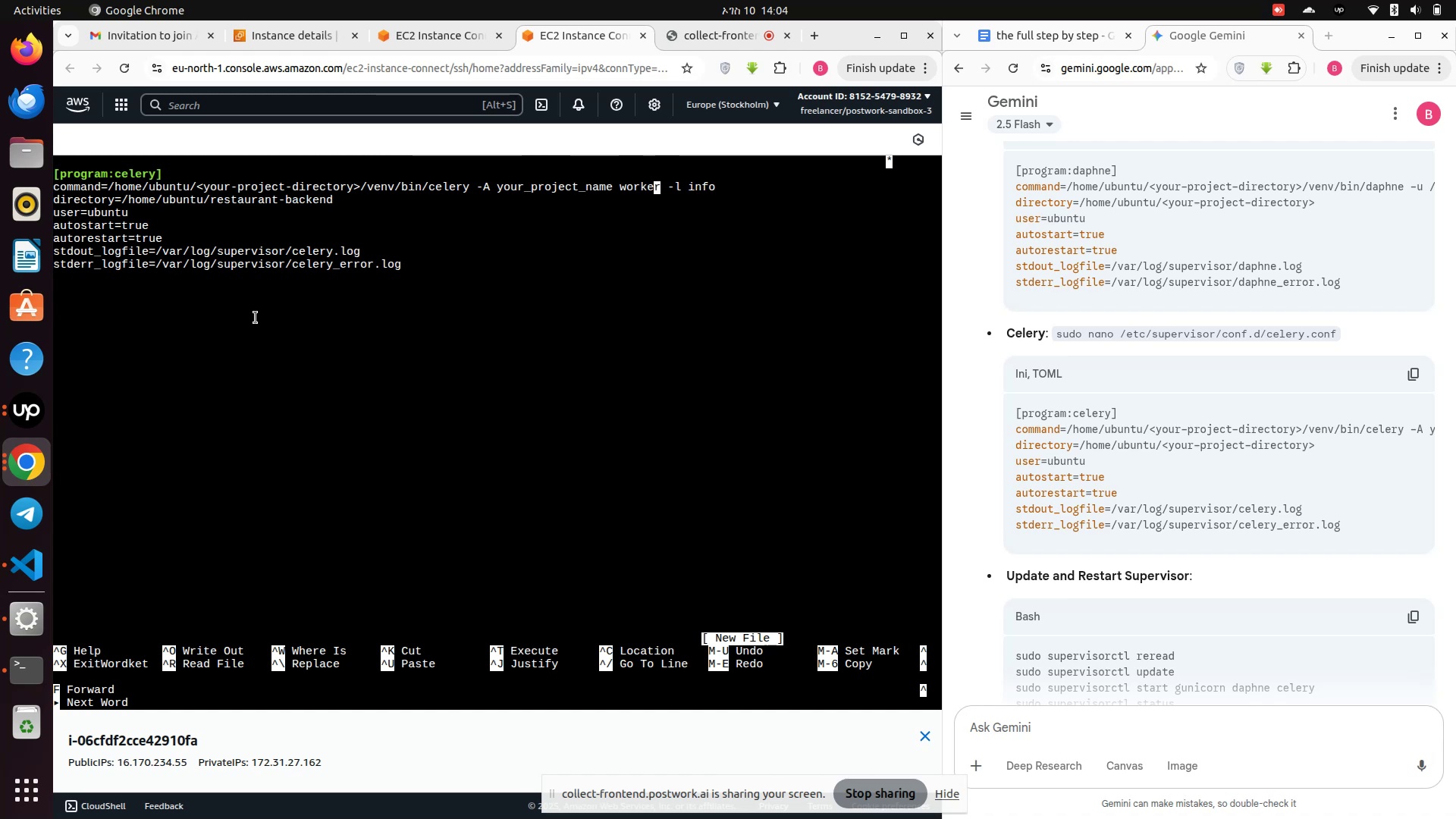 
key(ArrowLeft)
 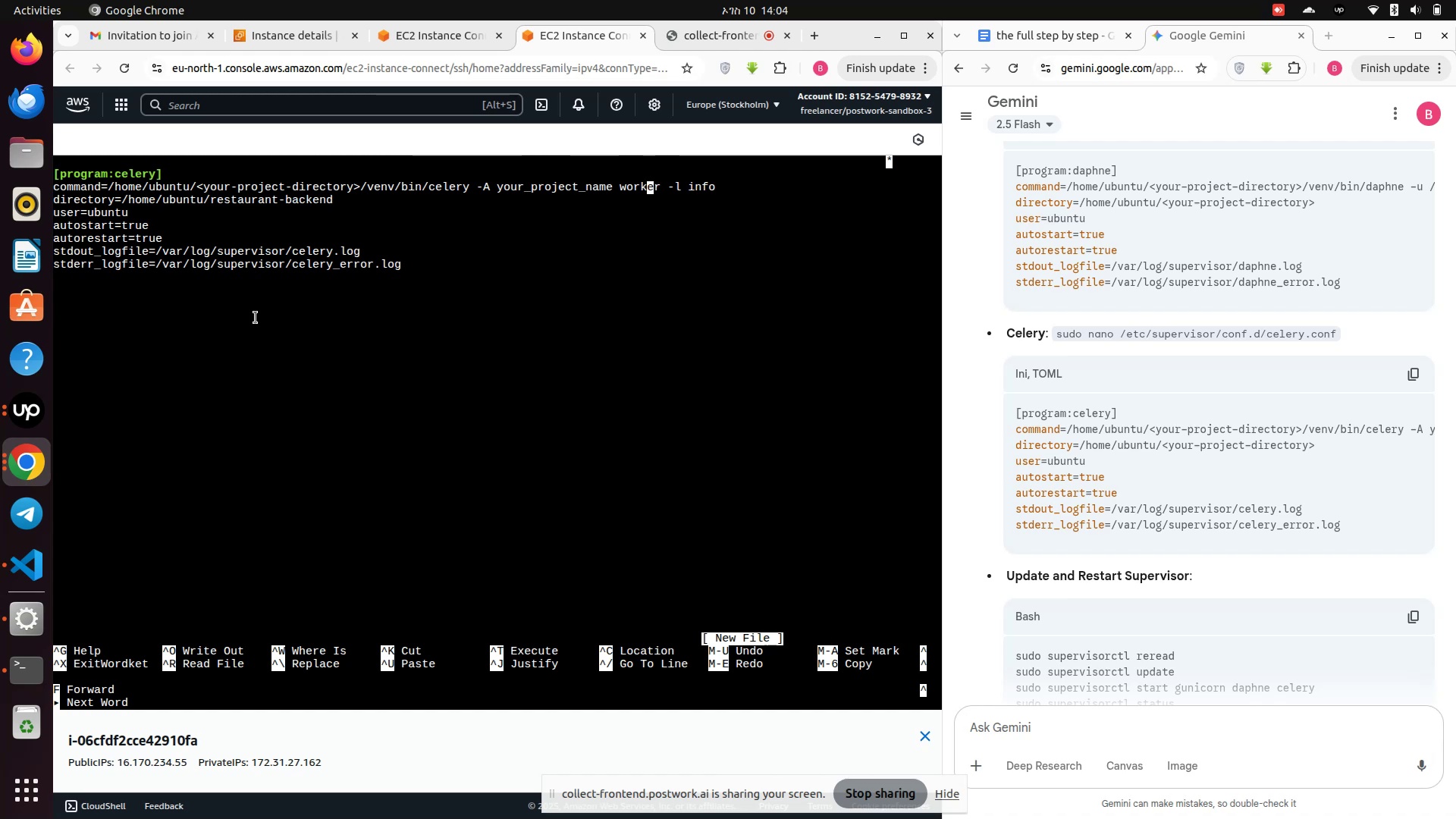 
key(ArrowLeft)
 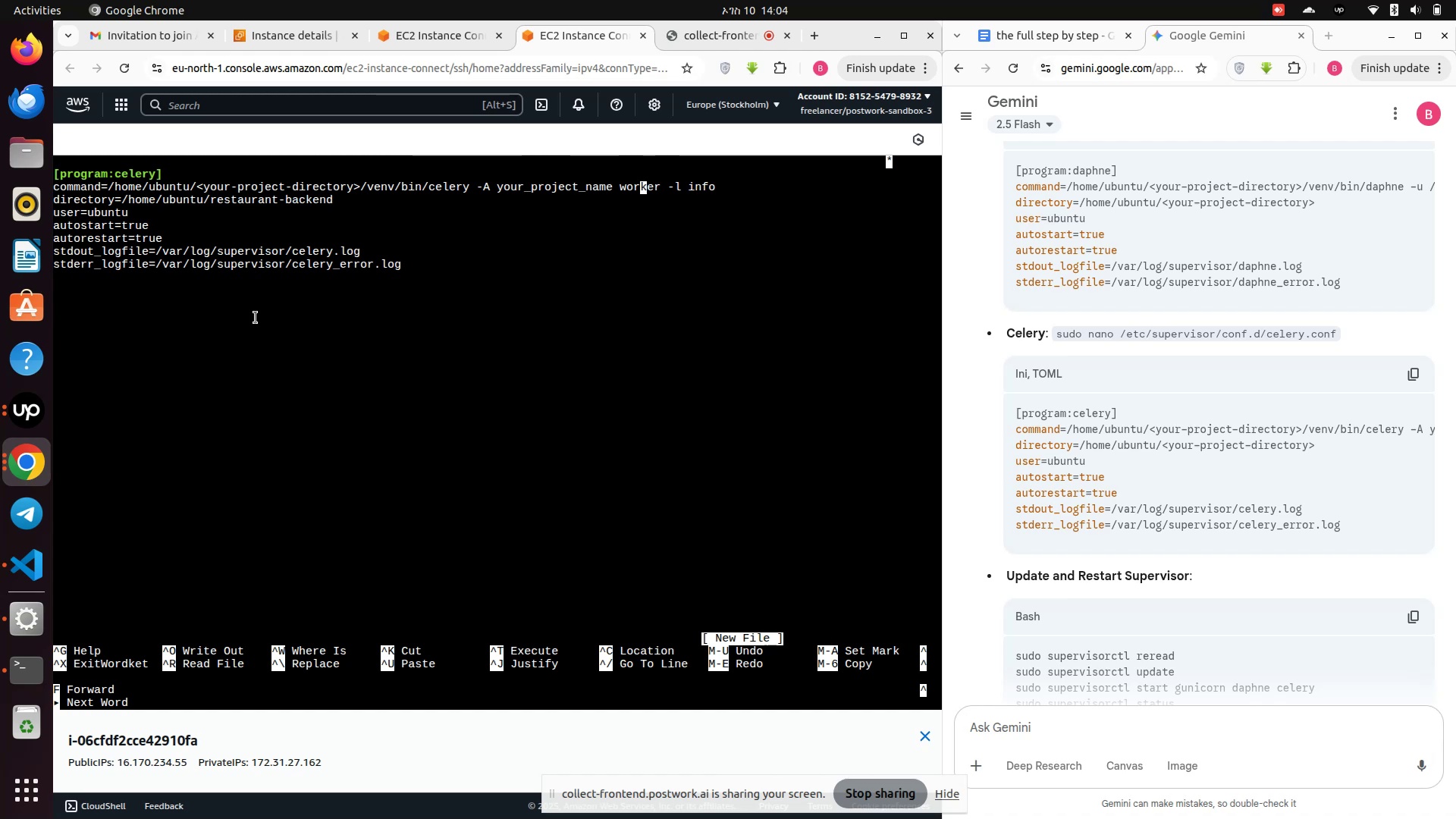 
key(ArrowLeft)
 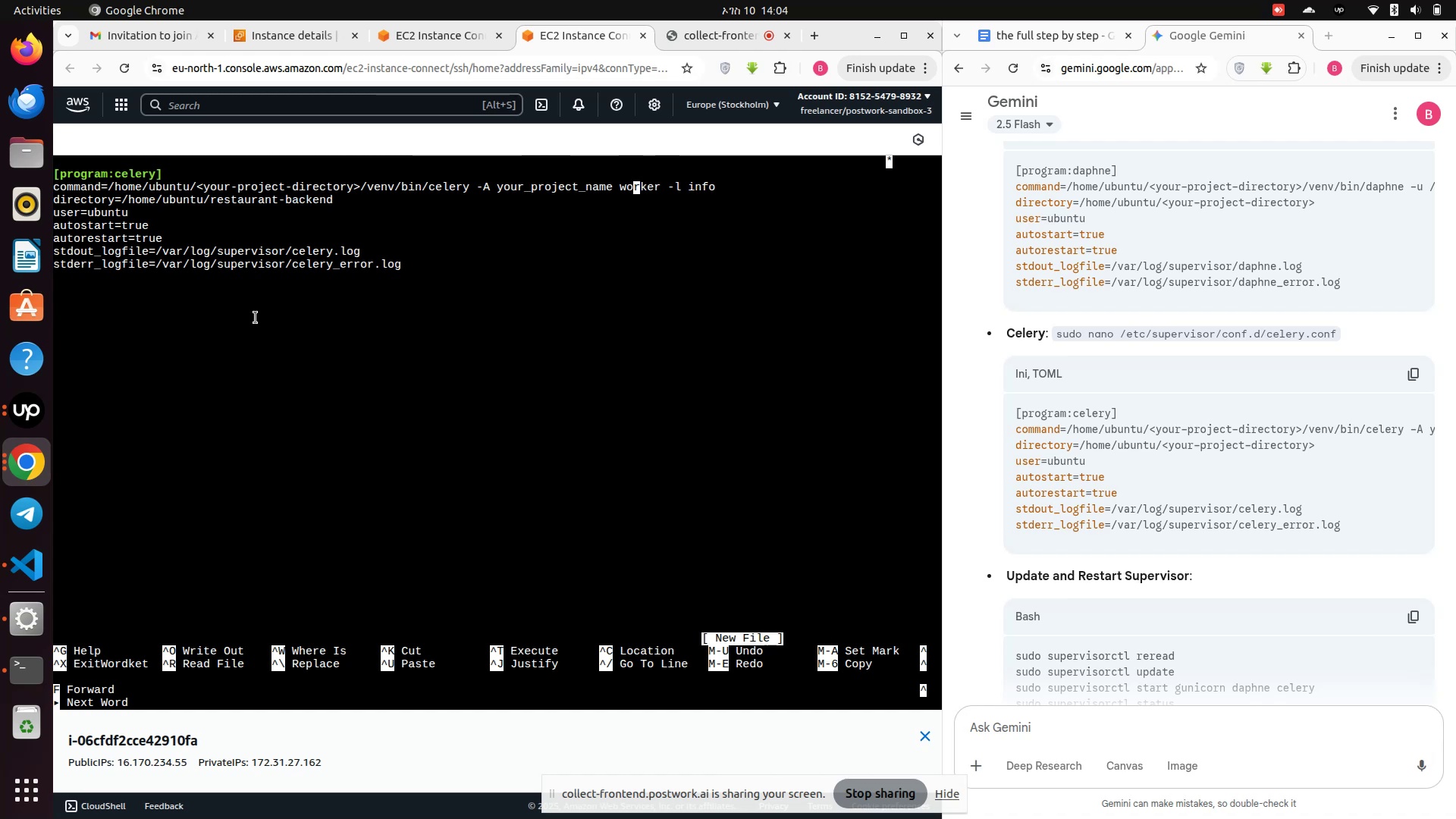 
key(ArrowLeft)
 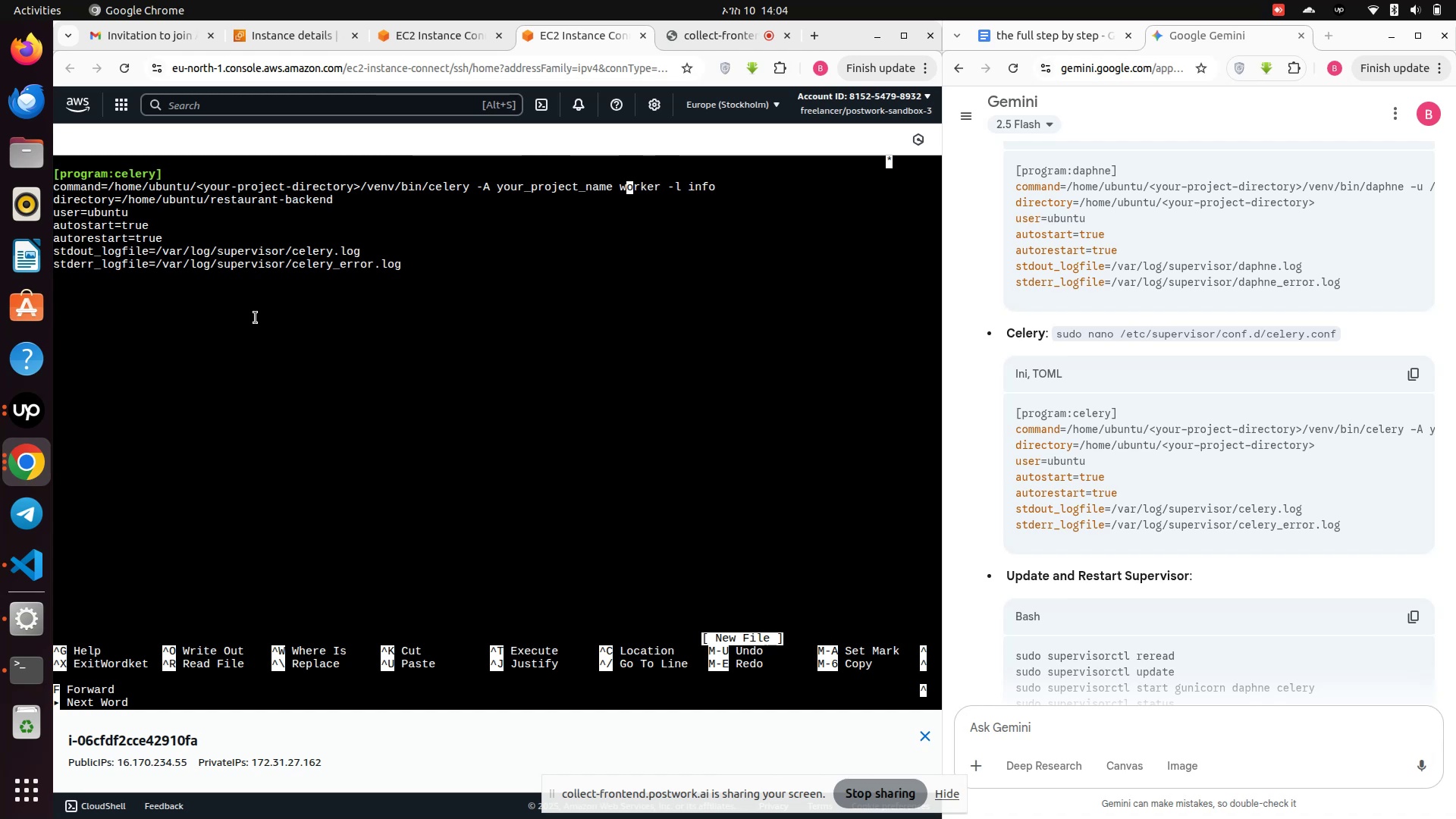 
key(ArrowLeft)
 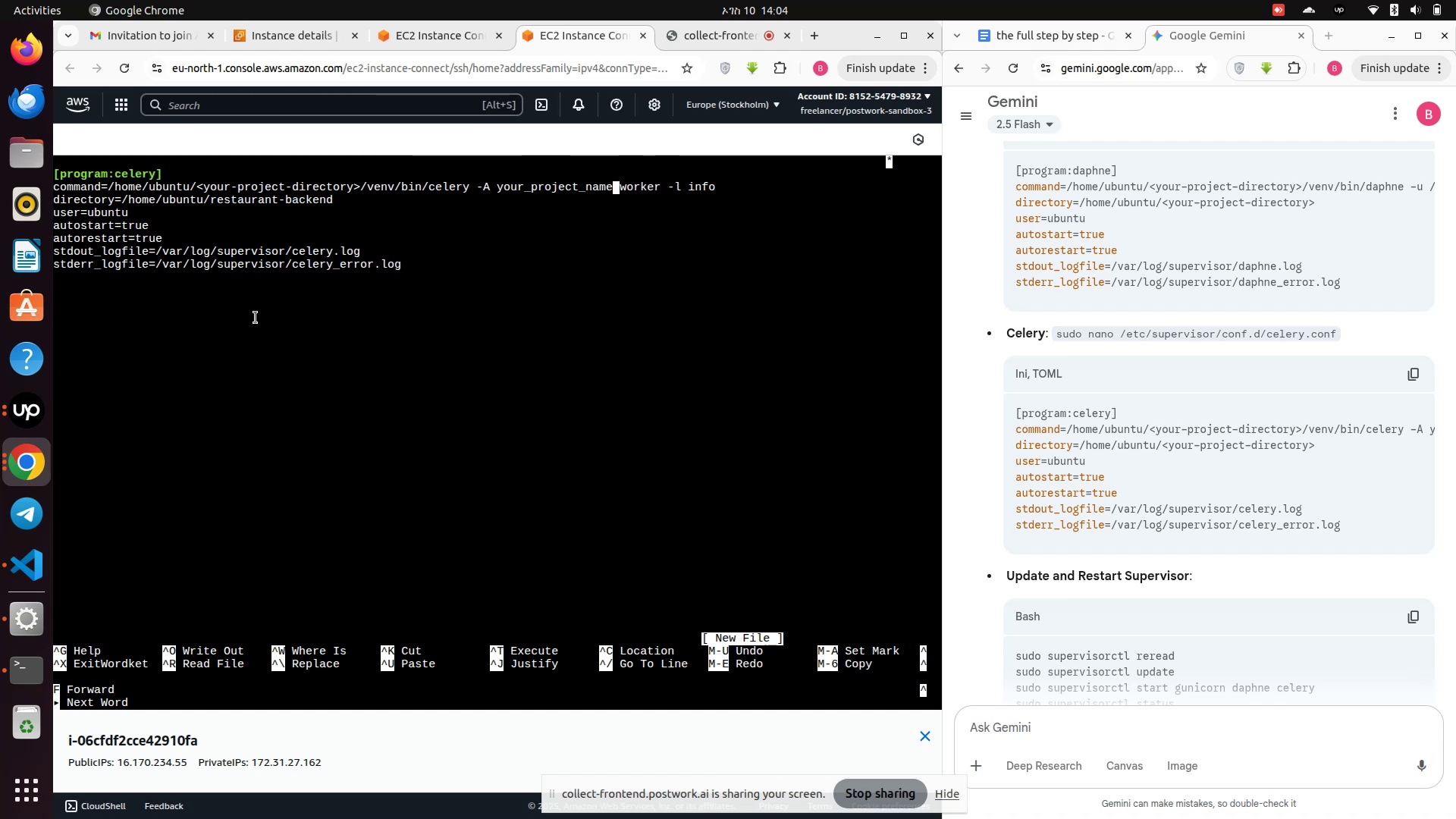 
key(ArrowLeft)
 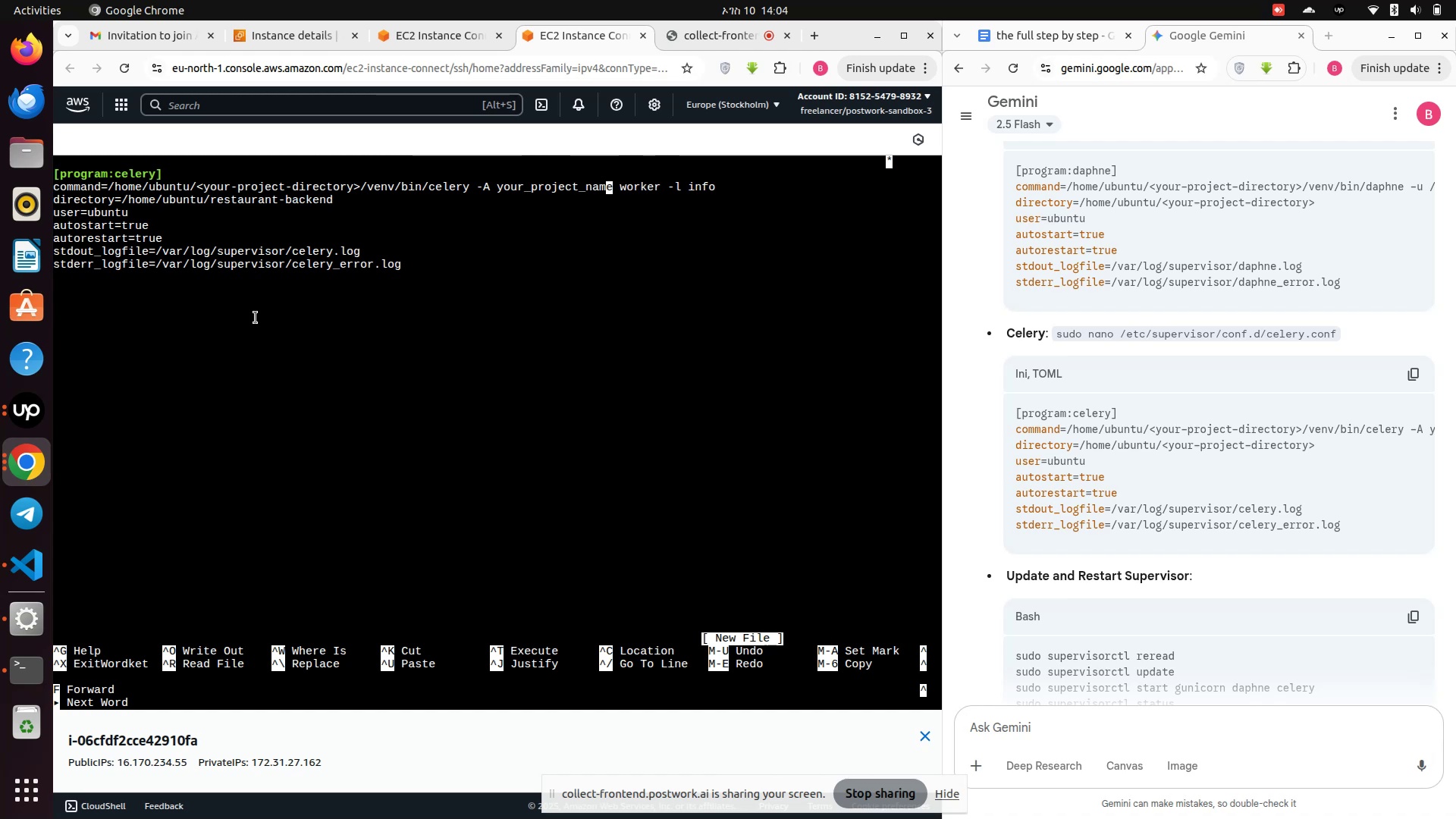 
key(ArrowRight)
 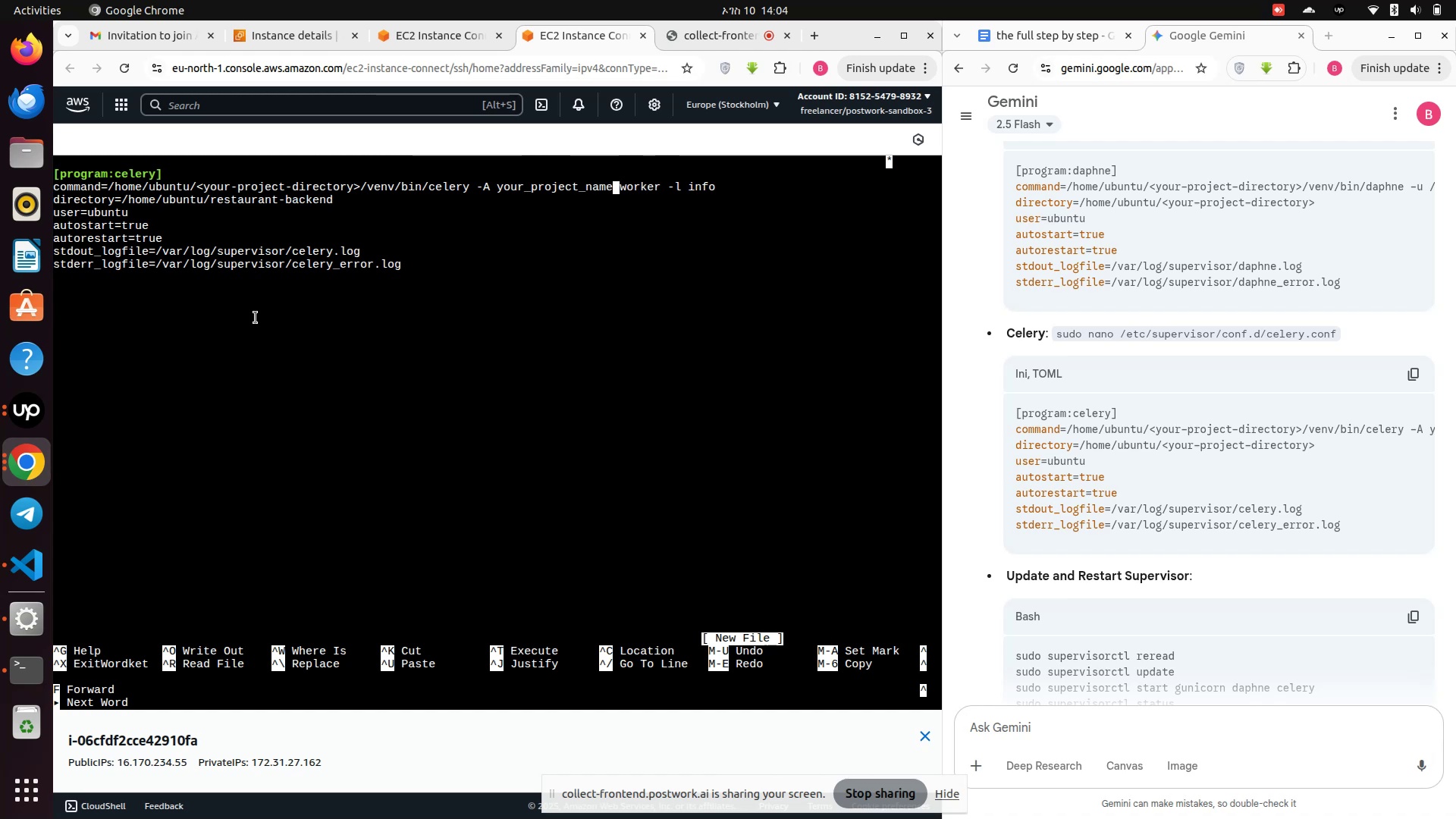 
key(Backspace)
key(Backspace)
key(Backspace)
key(Backspace)
key(Backspace)
key(Backspace)
key(Backspace)
key(Backspace)
key(Backspace)
key(Backspace)
key(Backspace)
key(Backspace)
key(Backspace)
key(Backspace)
key(Backspace)
key(Backspace)
key(Backspace)
key(Backspace)
type( restaurant)
 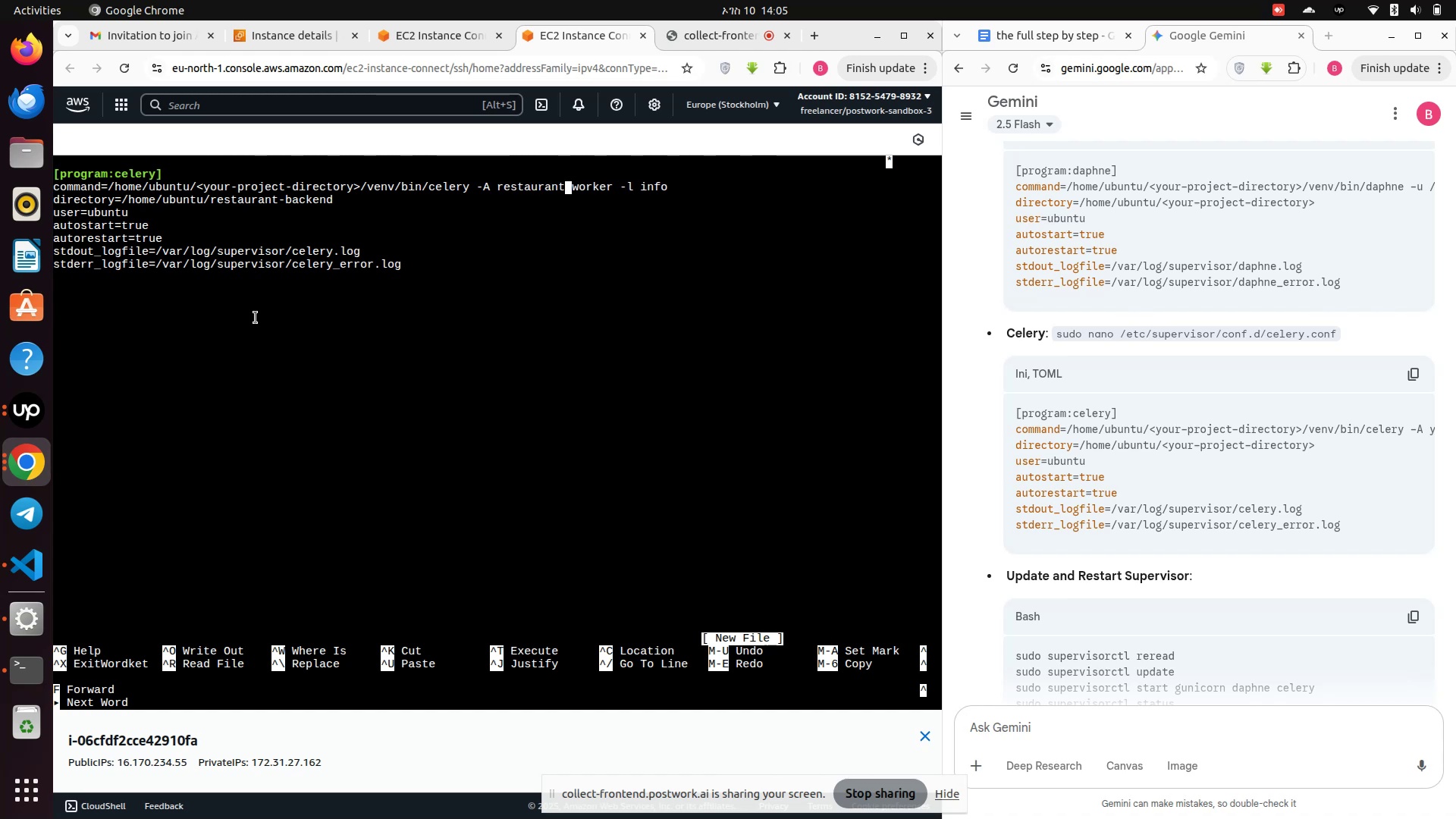 
hold_key(key=ArrowLeft, duration=0.83)
 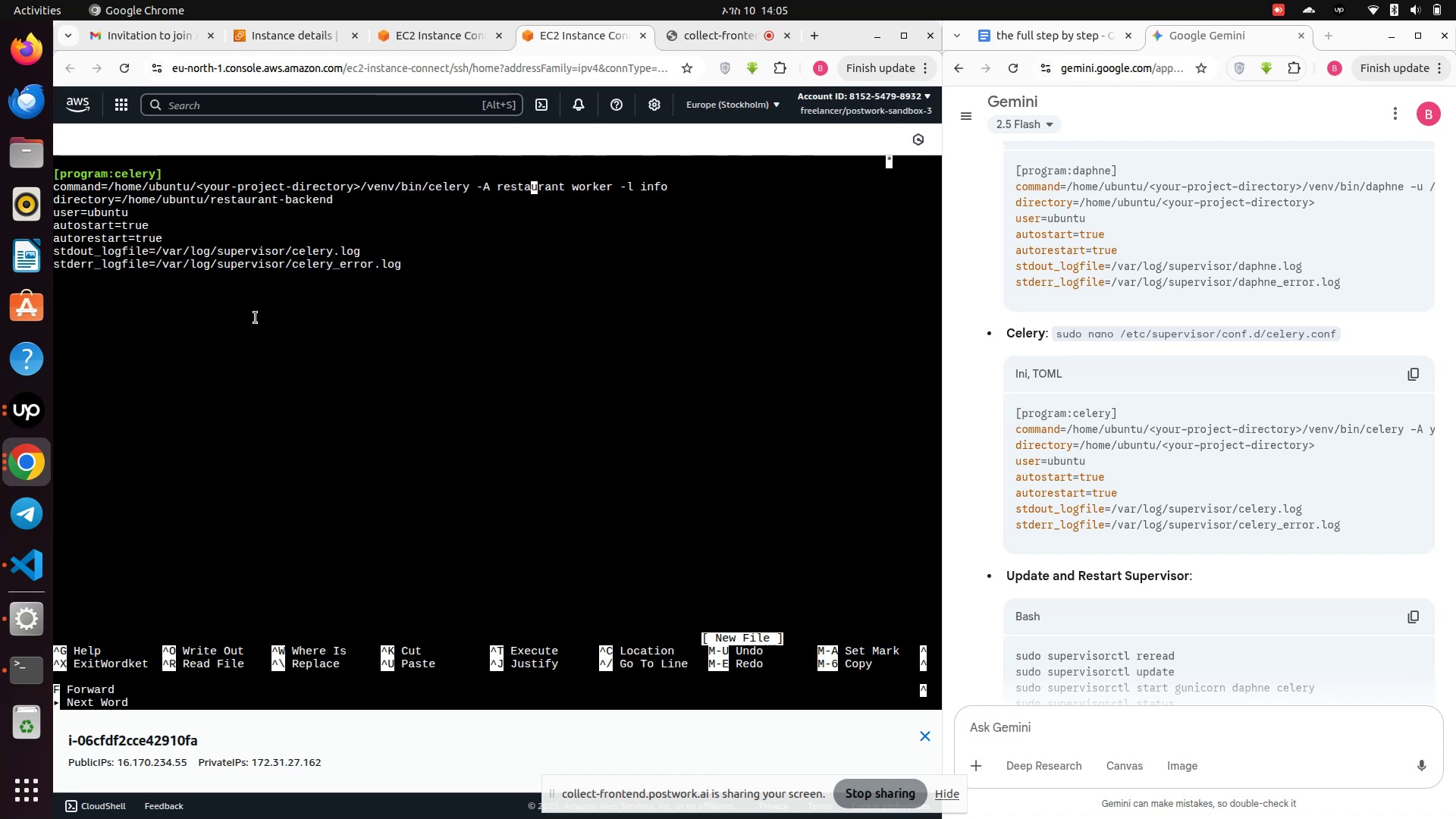 
hold_key(key=ArrowLeft, duration=0.85)
 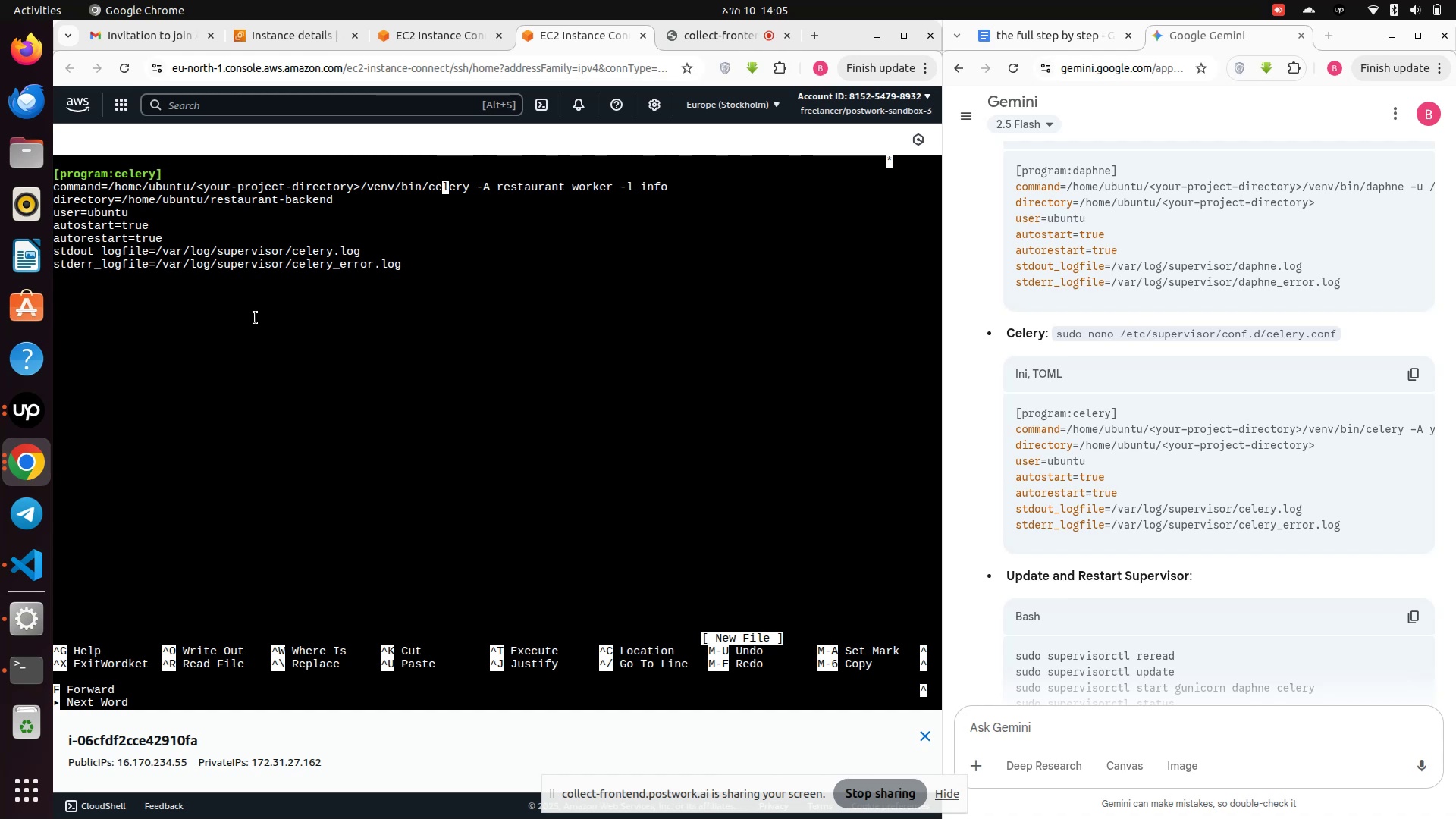 
key(ArrowLeft)
 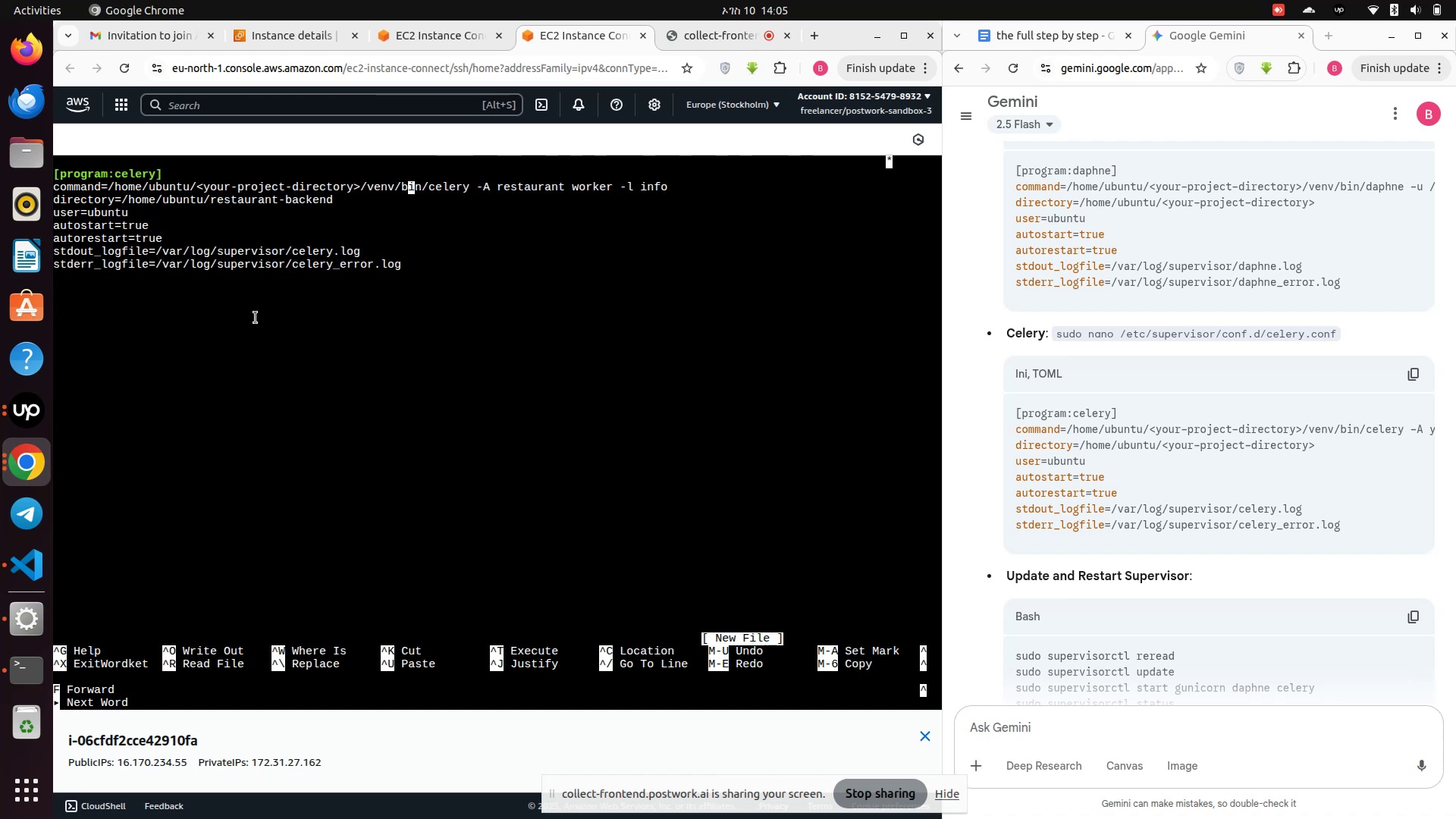 
key(ArrowLeft)
 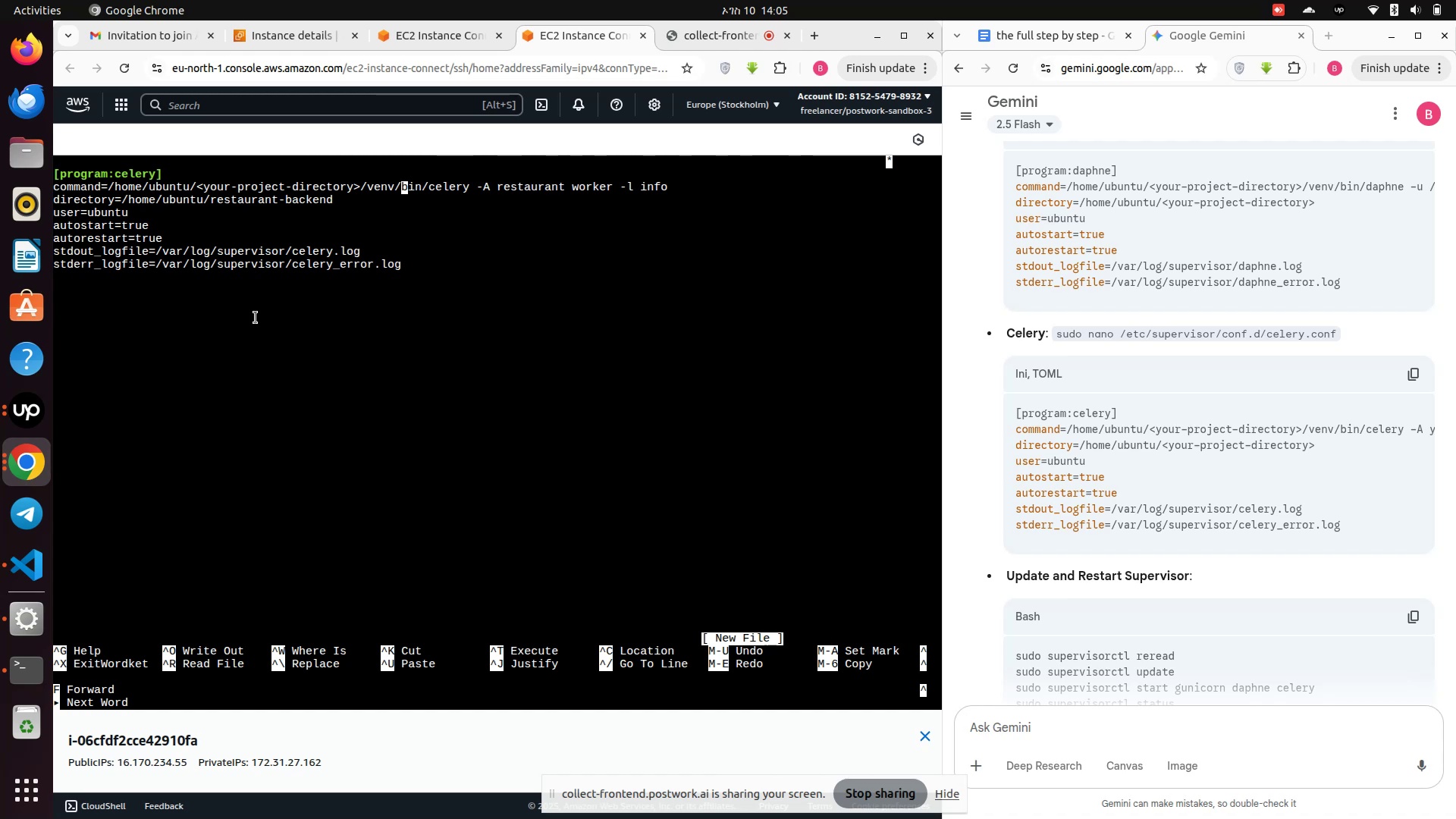 
key(ArrowLeft)
 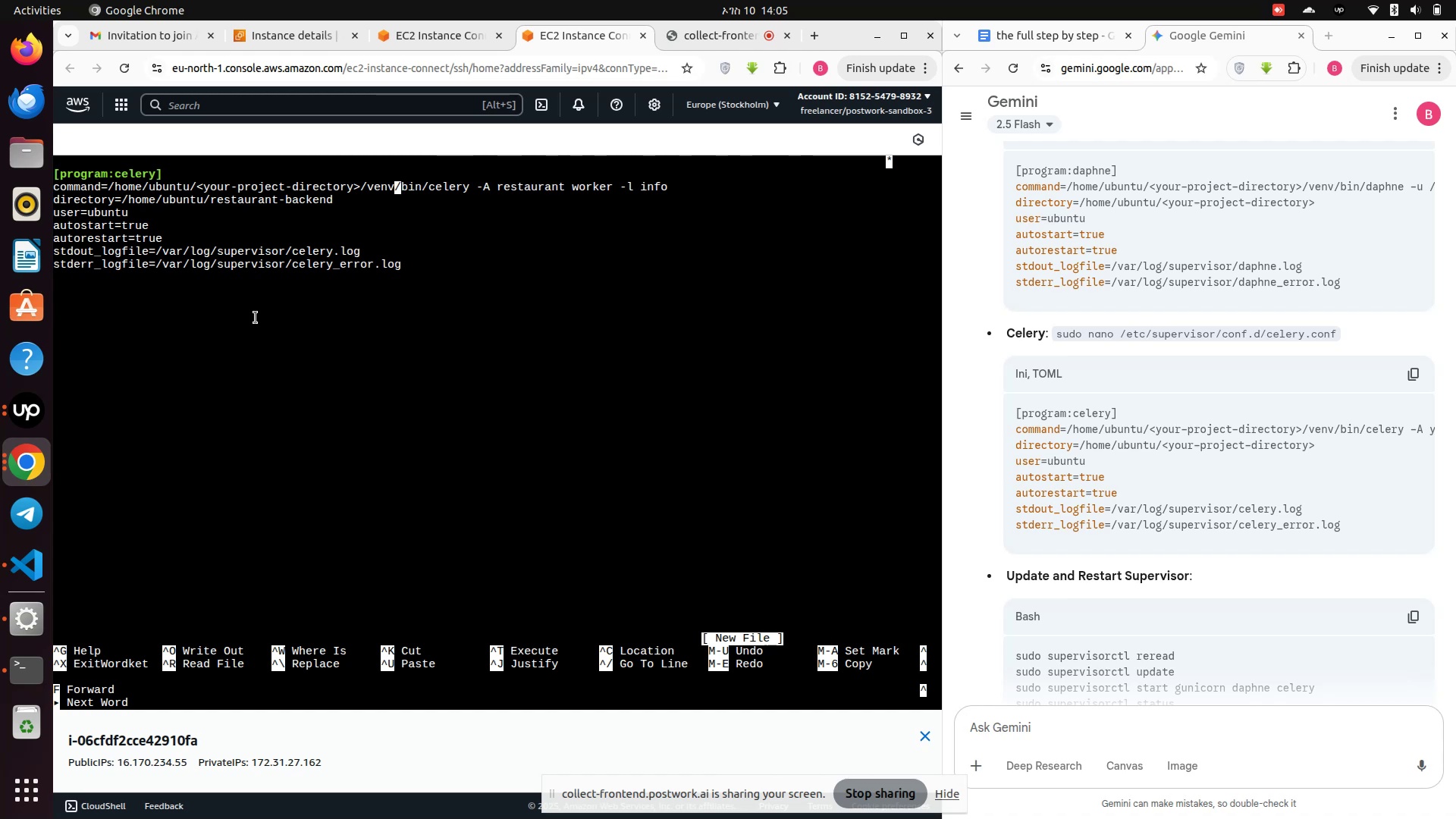 
key(ArrowLeft)
 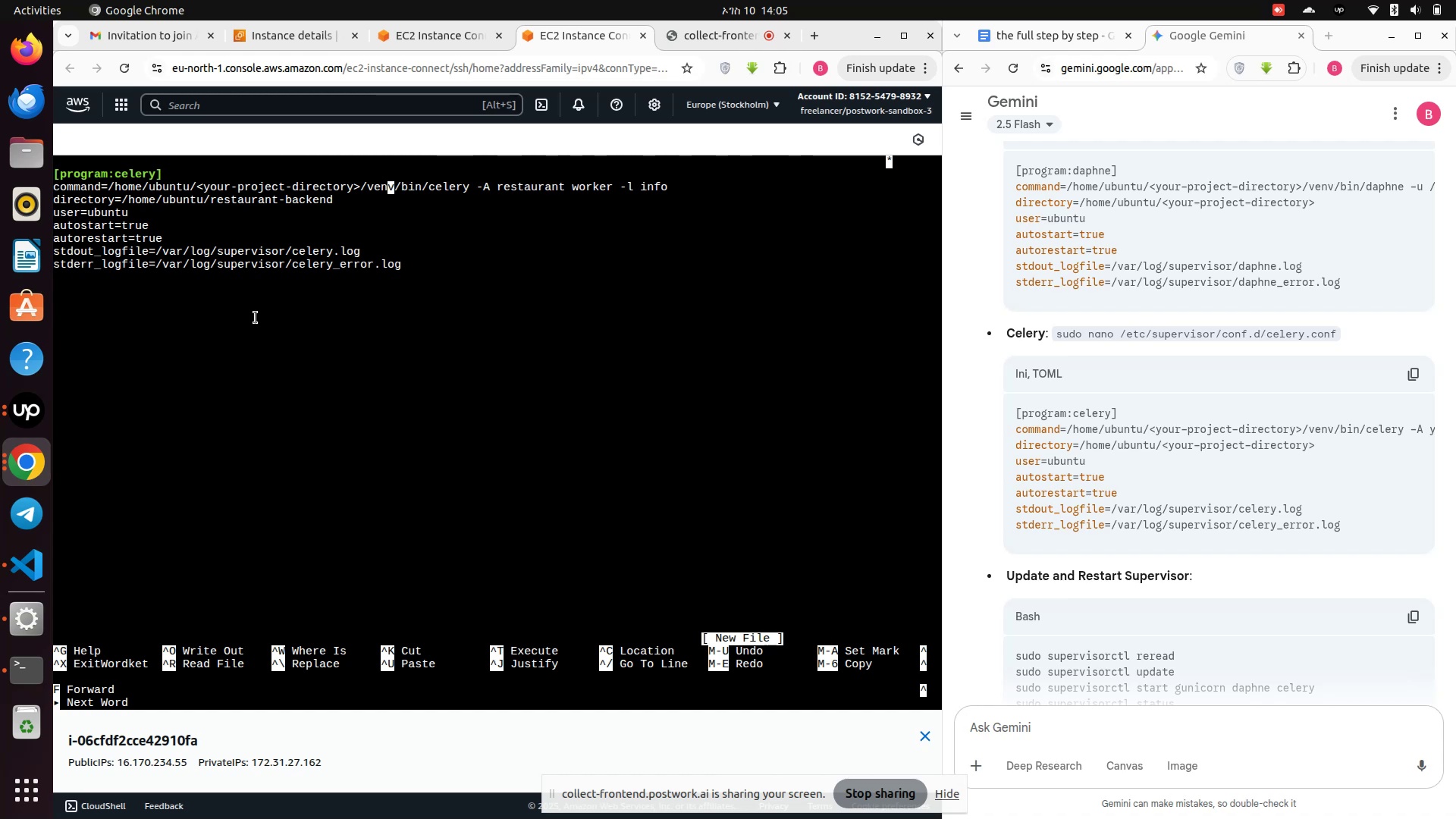 
key(ArrowLeft)
 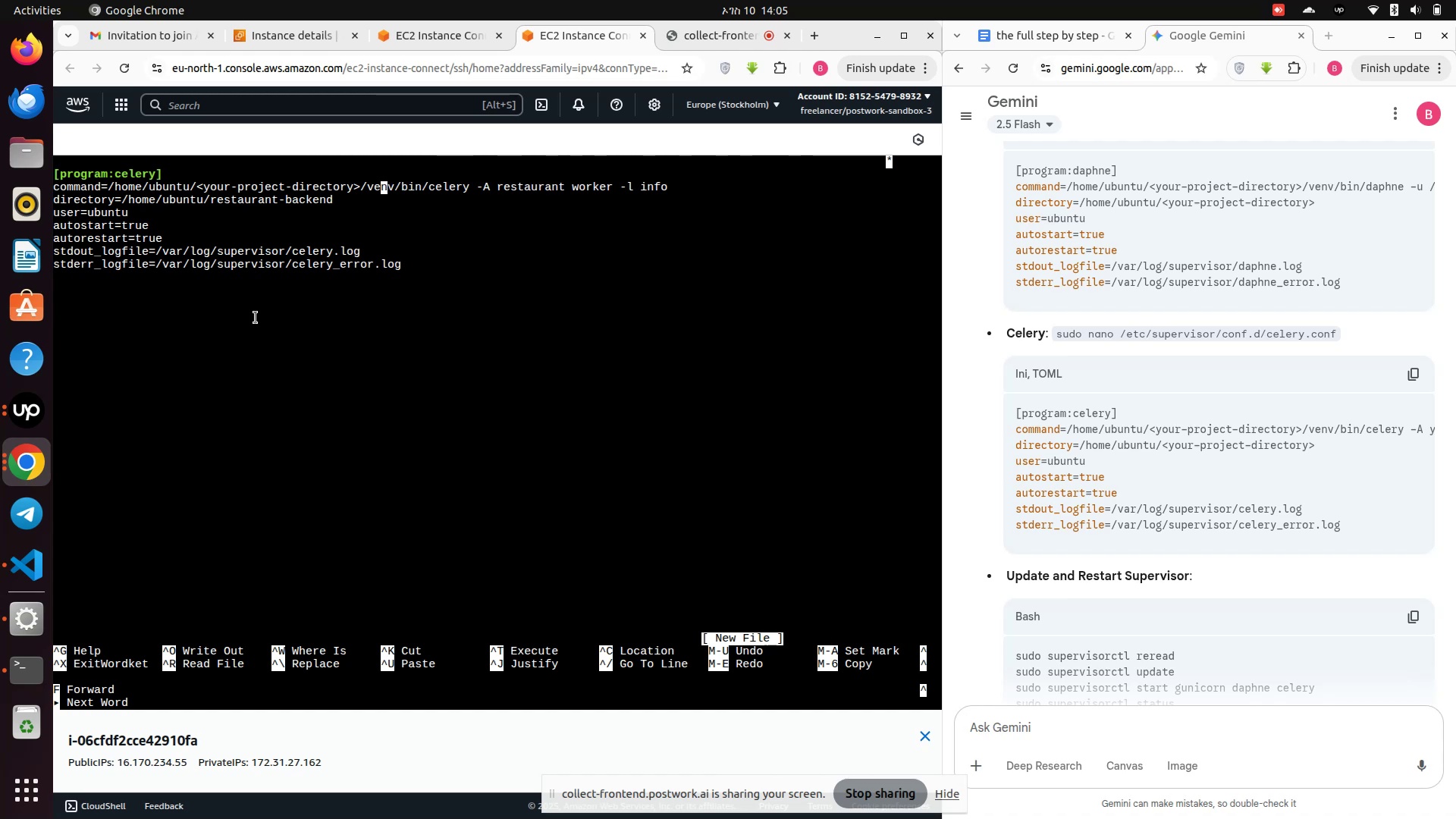 
key(ArrowLeft)
 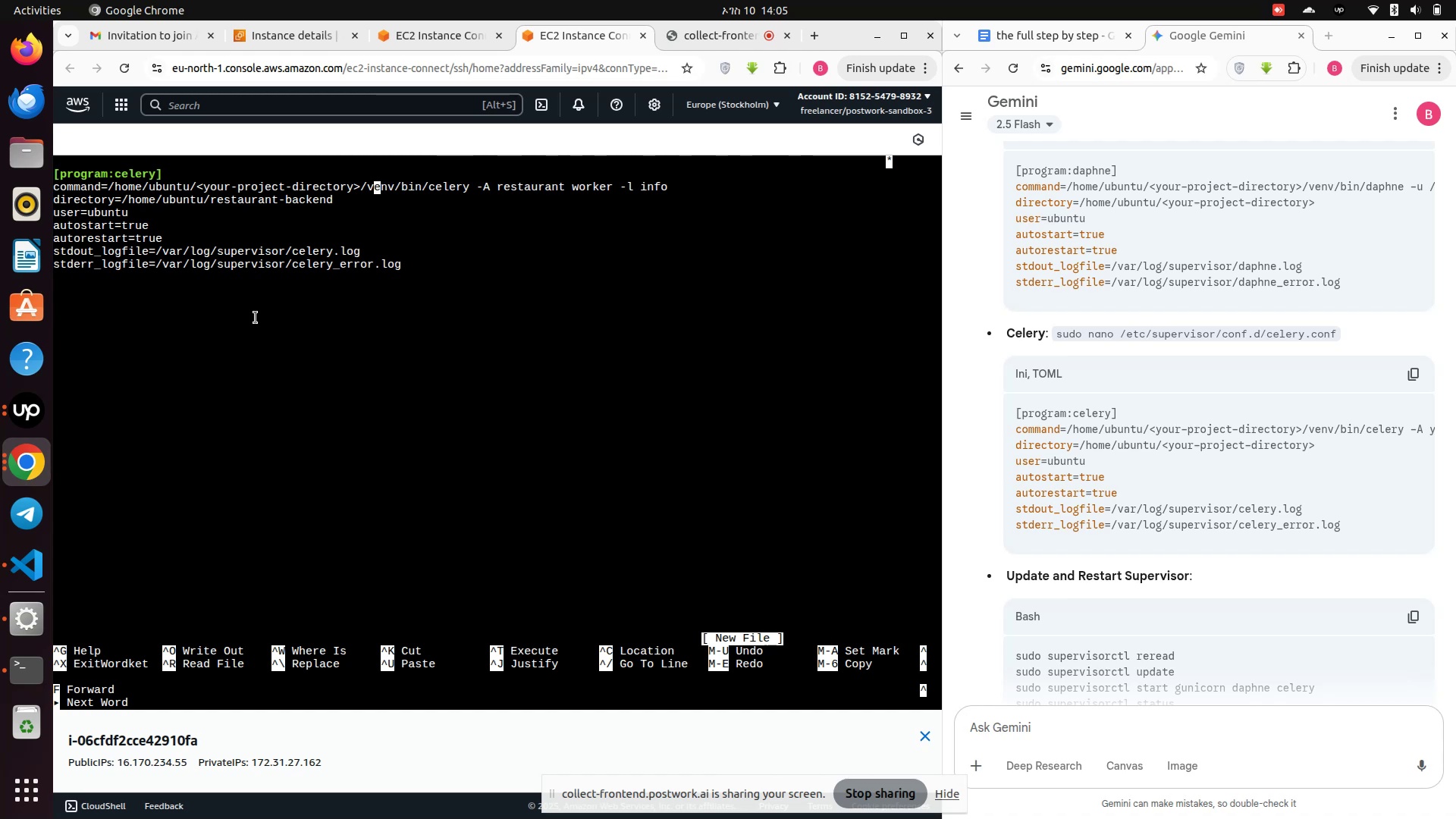 
key(ArrowLeft)
 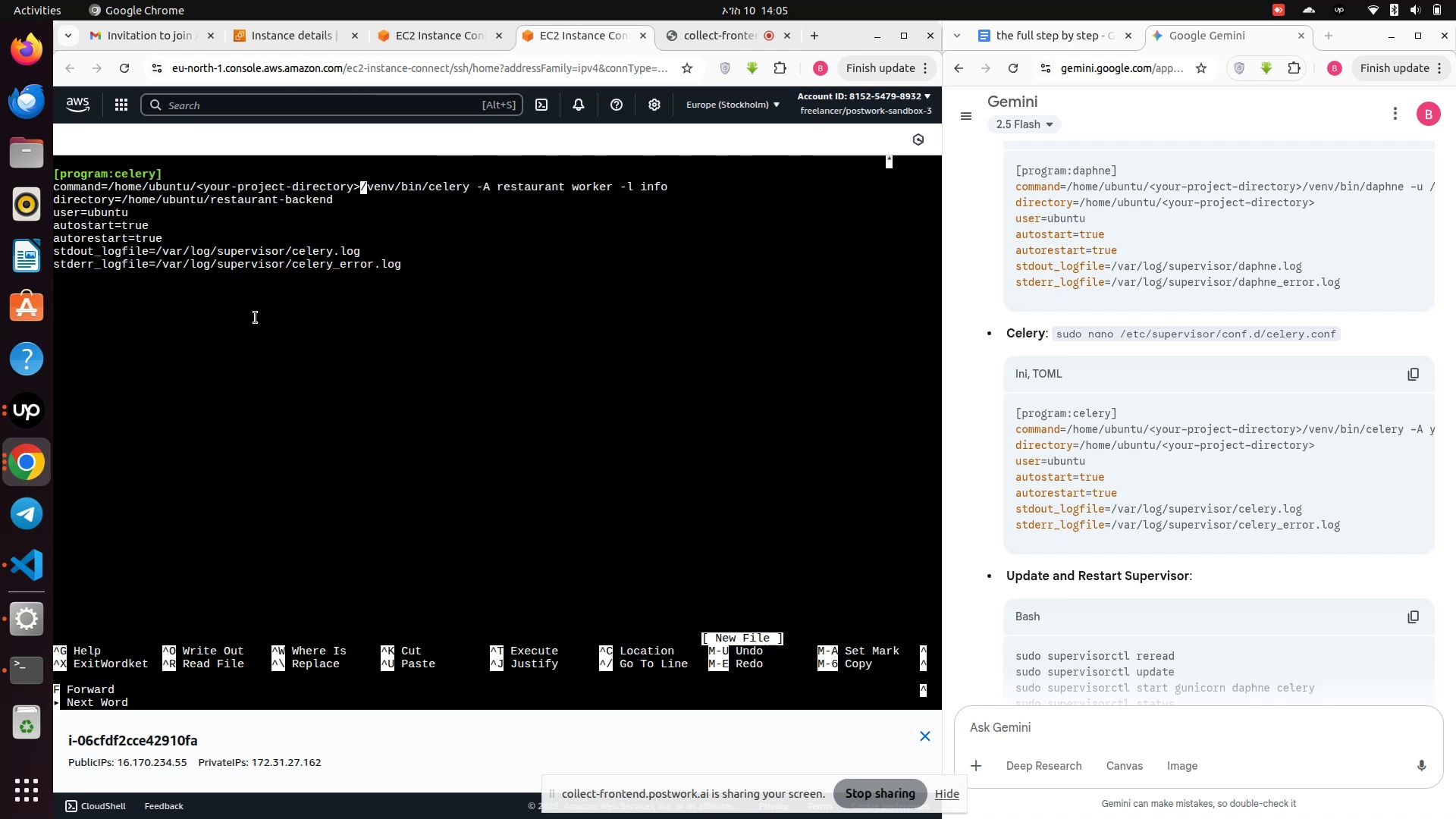 
hold_key(key=Backspace, duration=0.5)
 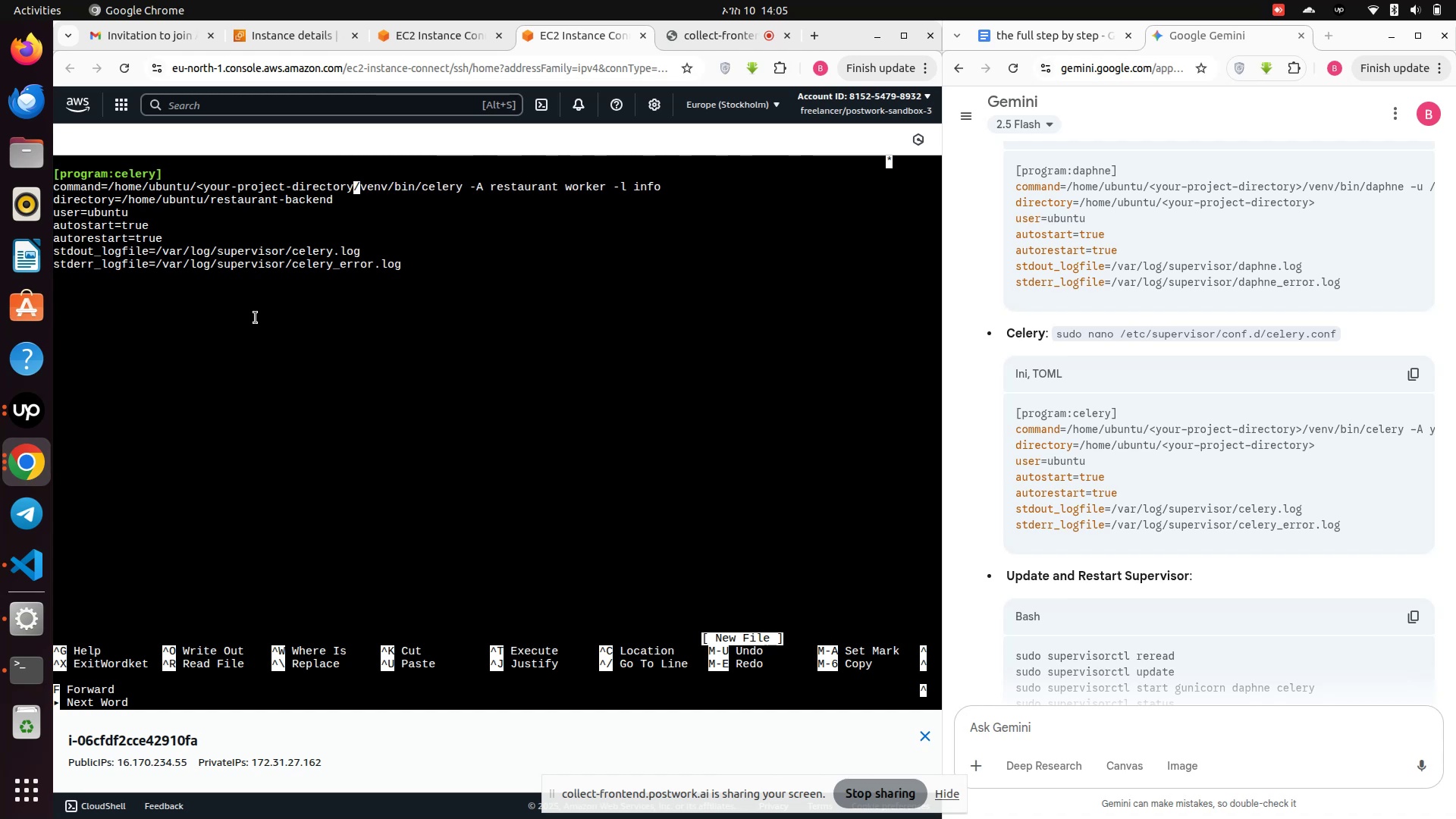 
key(Backspace)
key(Backspace)
key(Backspace)
key(Backspace)
key(Backspace)
key(Backspace)
key(Backspace)
key(Backspace)
key(Backspace)
key(Backspace)
key(Backspace)
key(Backspace)
key(Backspace)
key(Backspace)
key(Backspace)
key(Backspace)
key(Backspace)
key(Backspace)
key(Backspace)
key(Backspace)
key(Backspace)
key(Backspace)
key(Backspace)
type(restaurant-backend)
 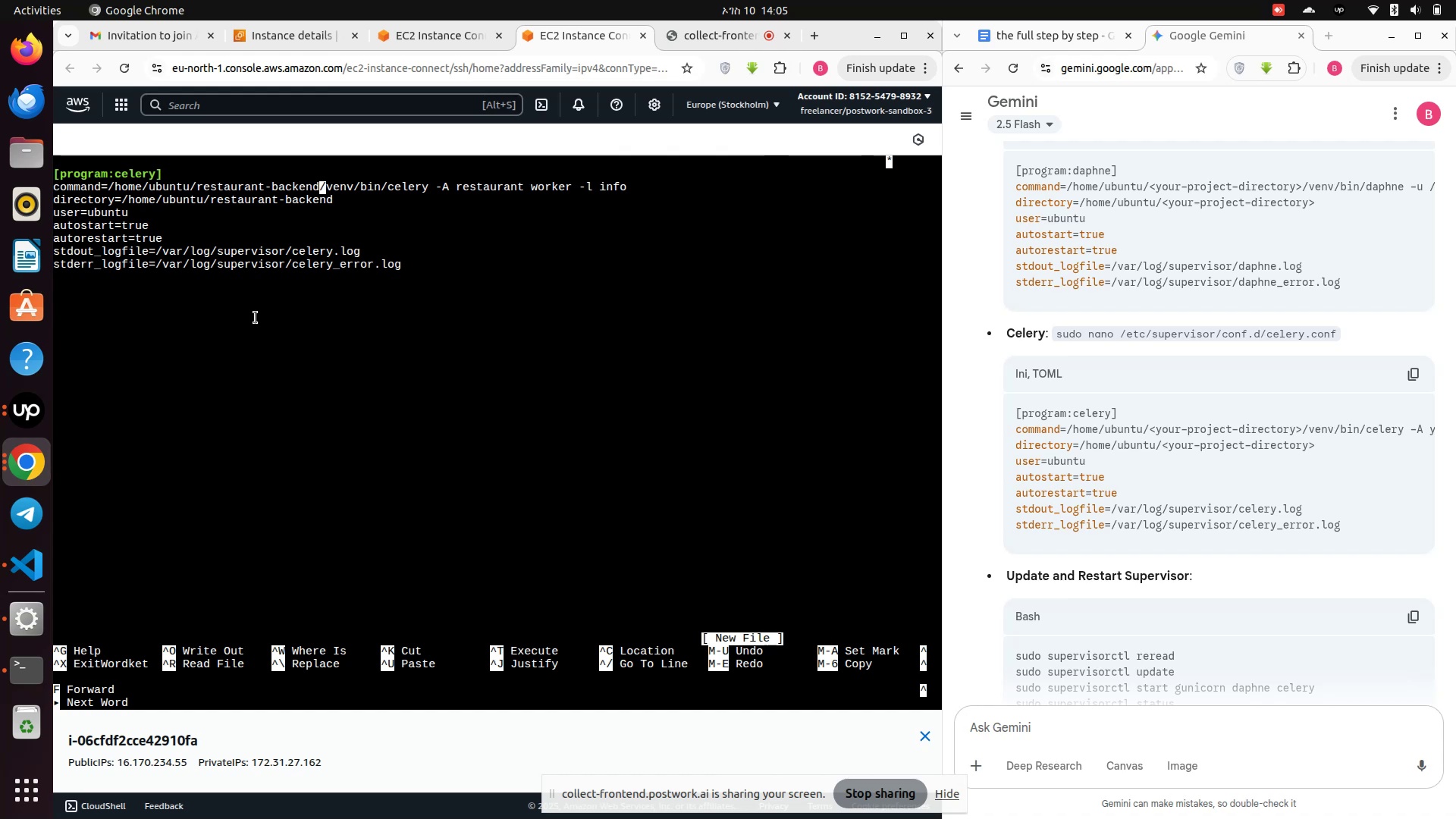 
key(Control+S)
 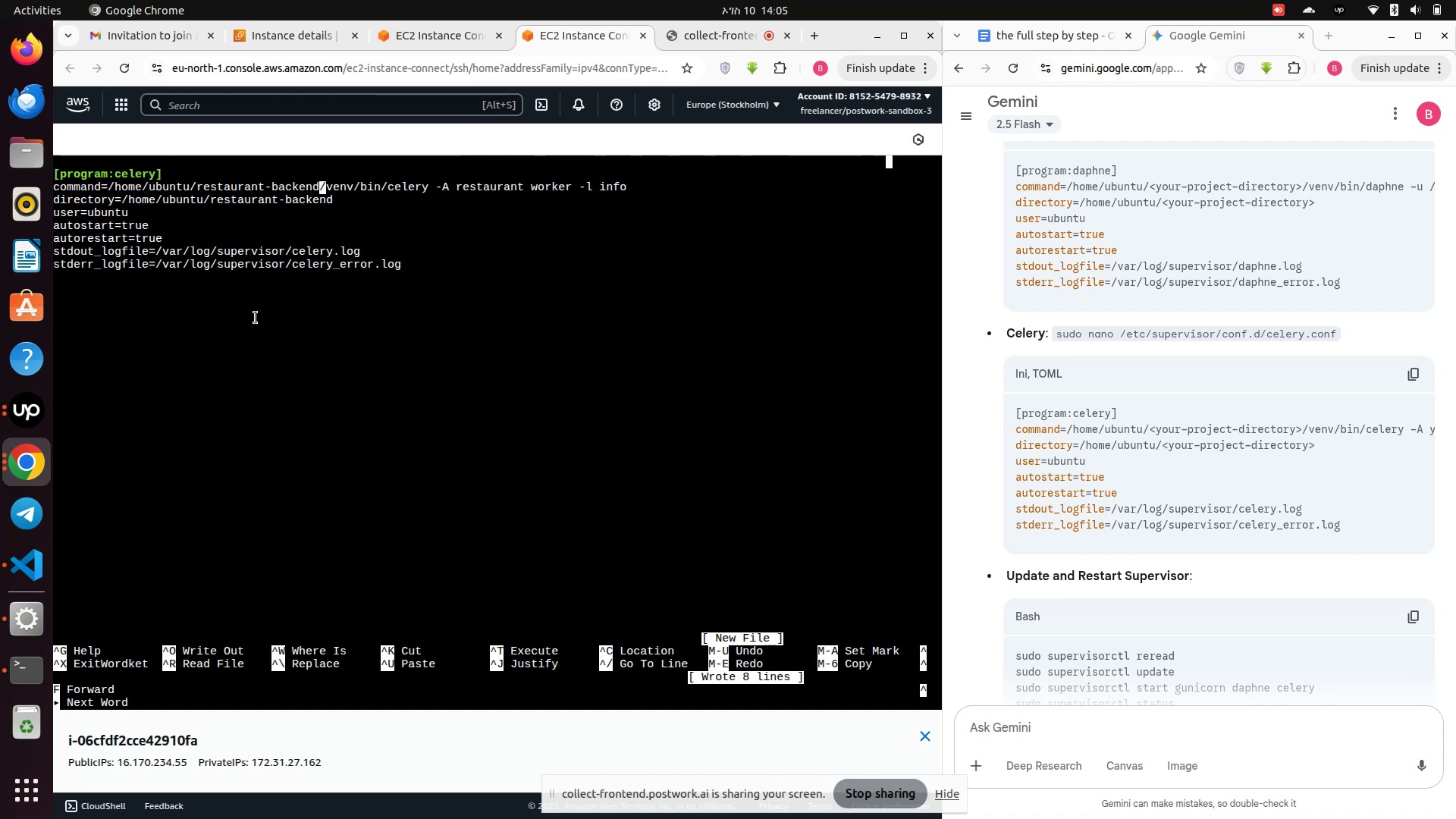 
key(Control+X)
 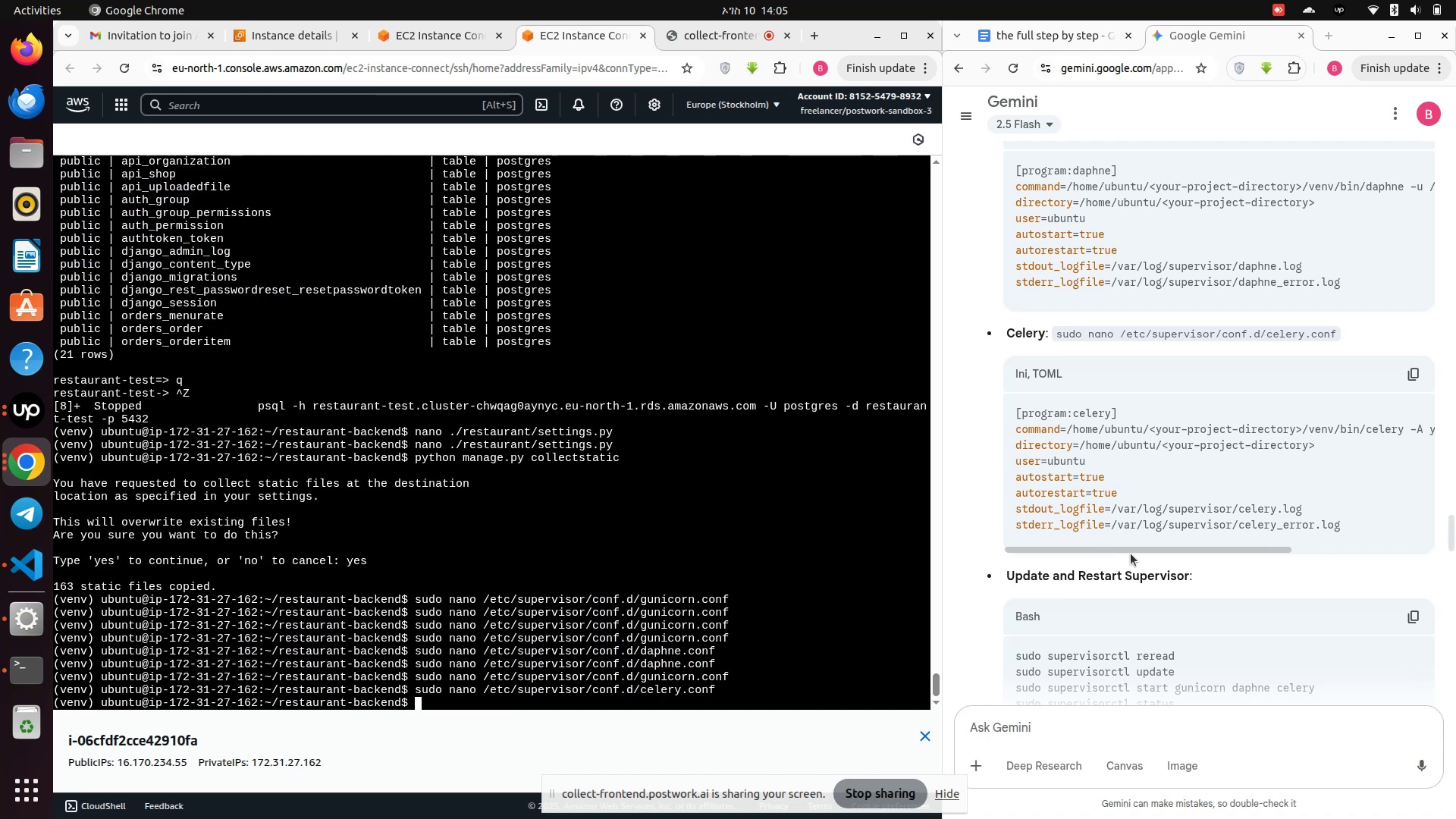 
scroll: coordinate [1127, 551], scroll_direction: down, amount: 2.0
 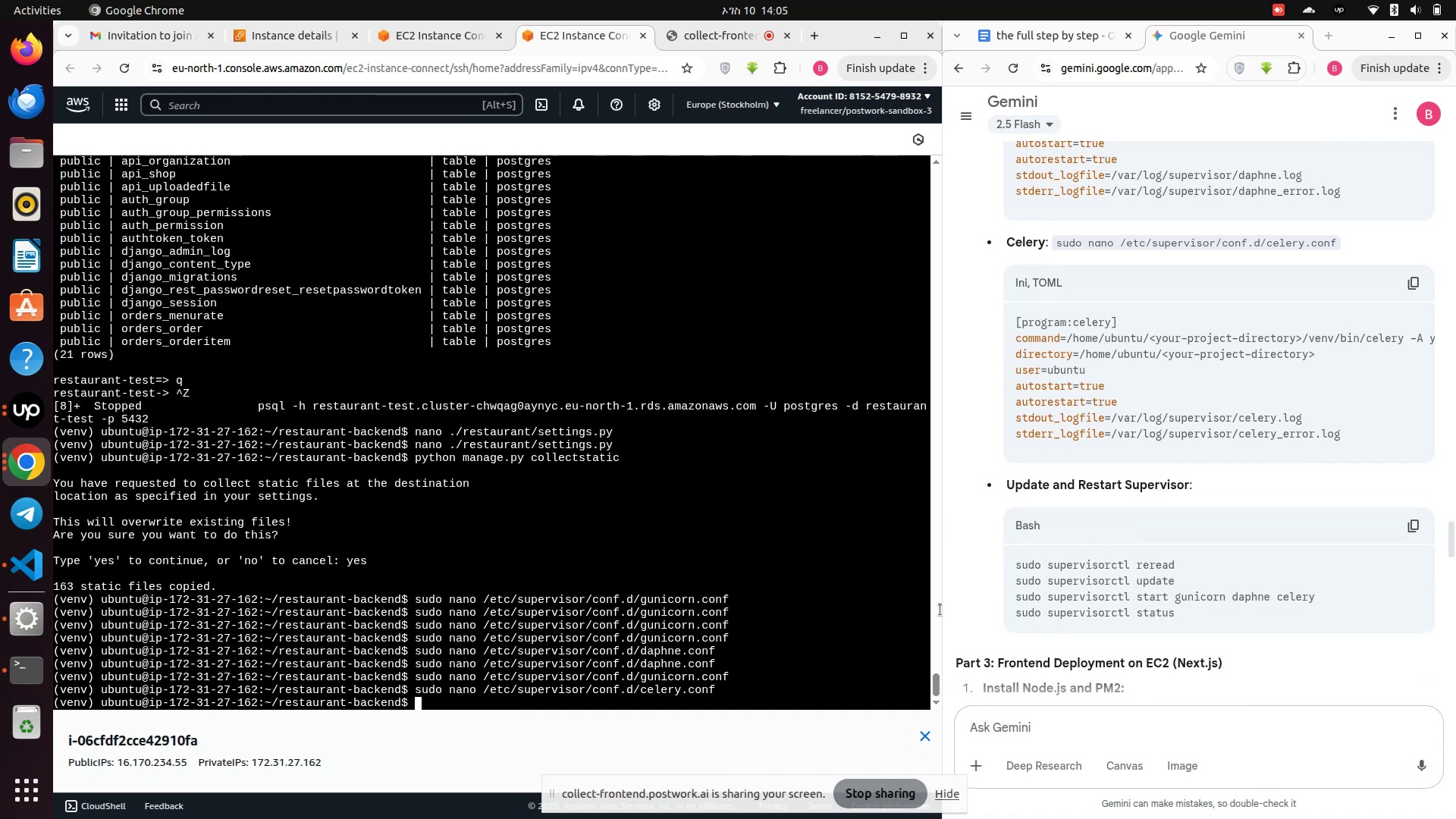 
wait(5.29)
 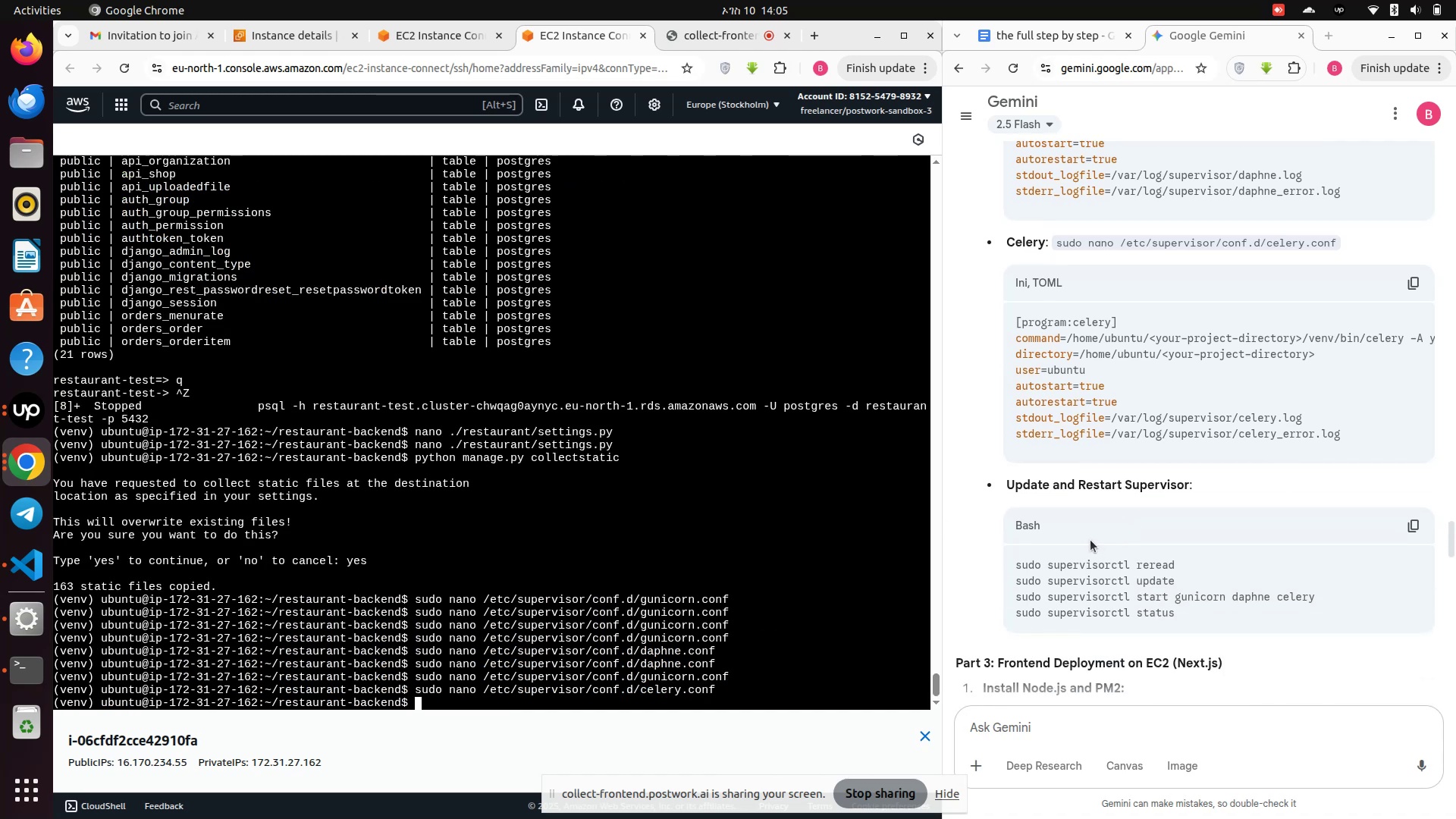 
left_click_drag(start_coordinate=[1183, 562], to_coordinate=[1018, 562])
 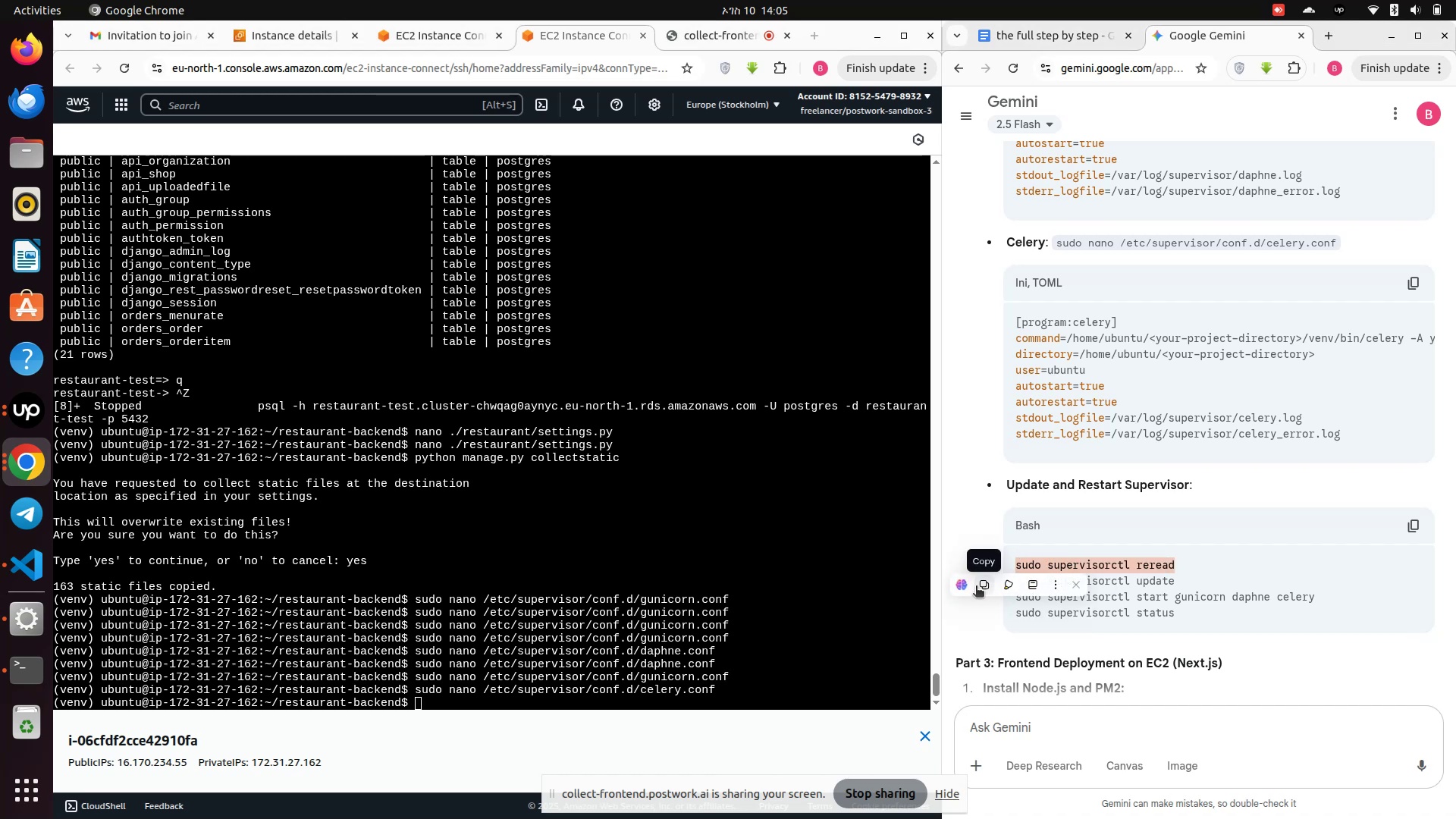 
left_click([982, 582])
 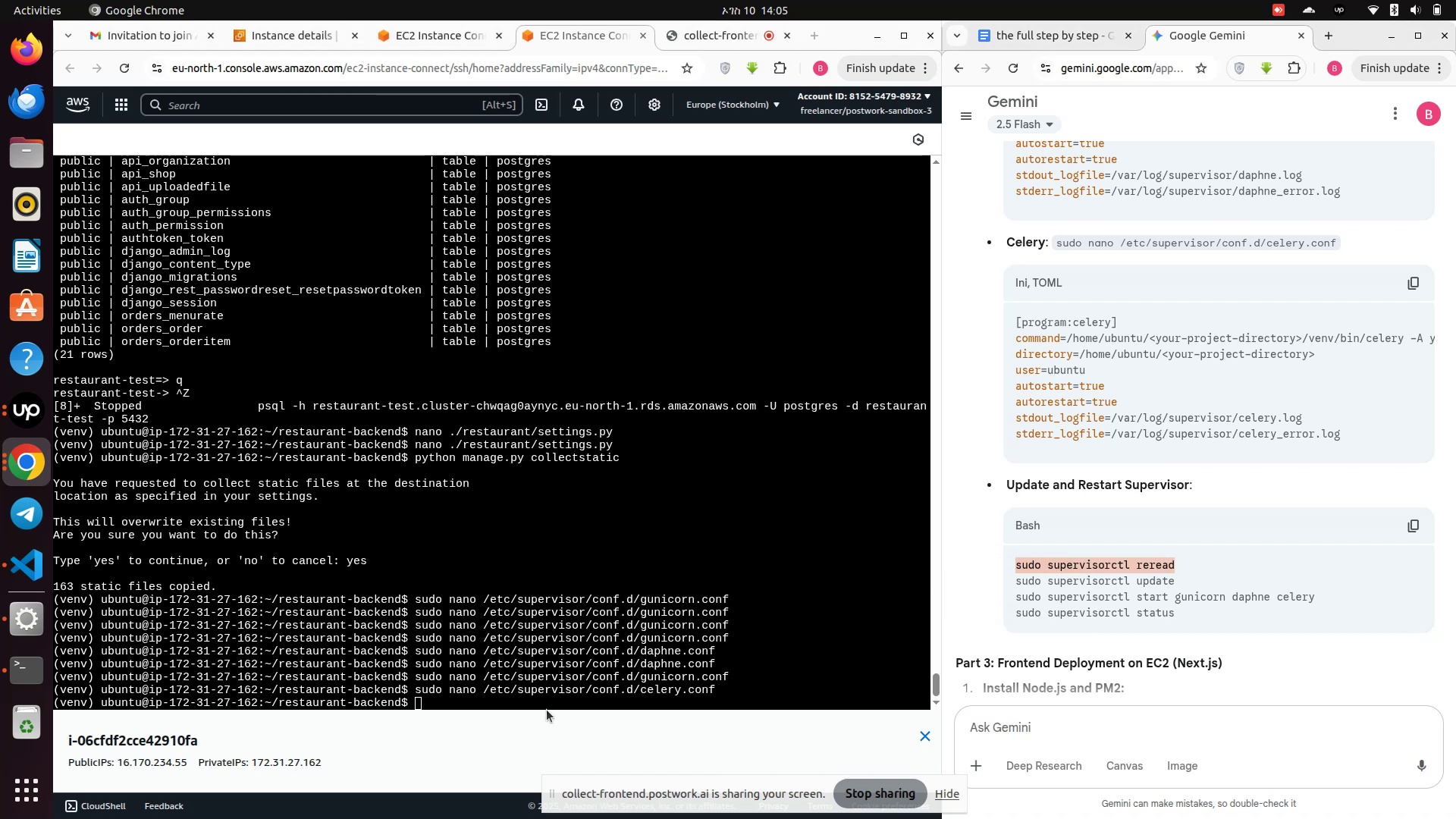 
left_click([524, 705])
 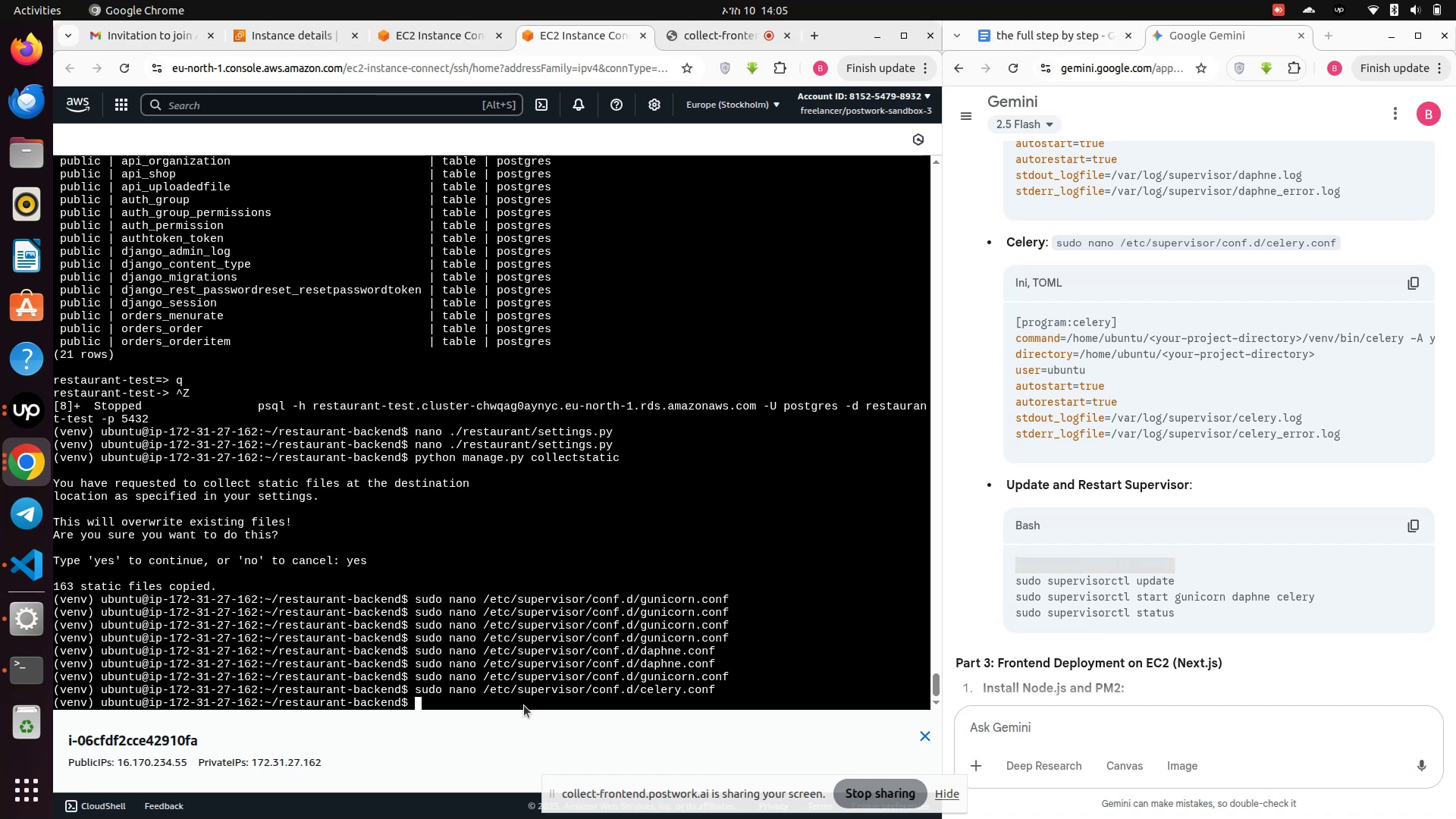 
right_click([524, 705])
 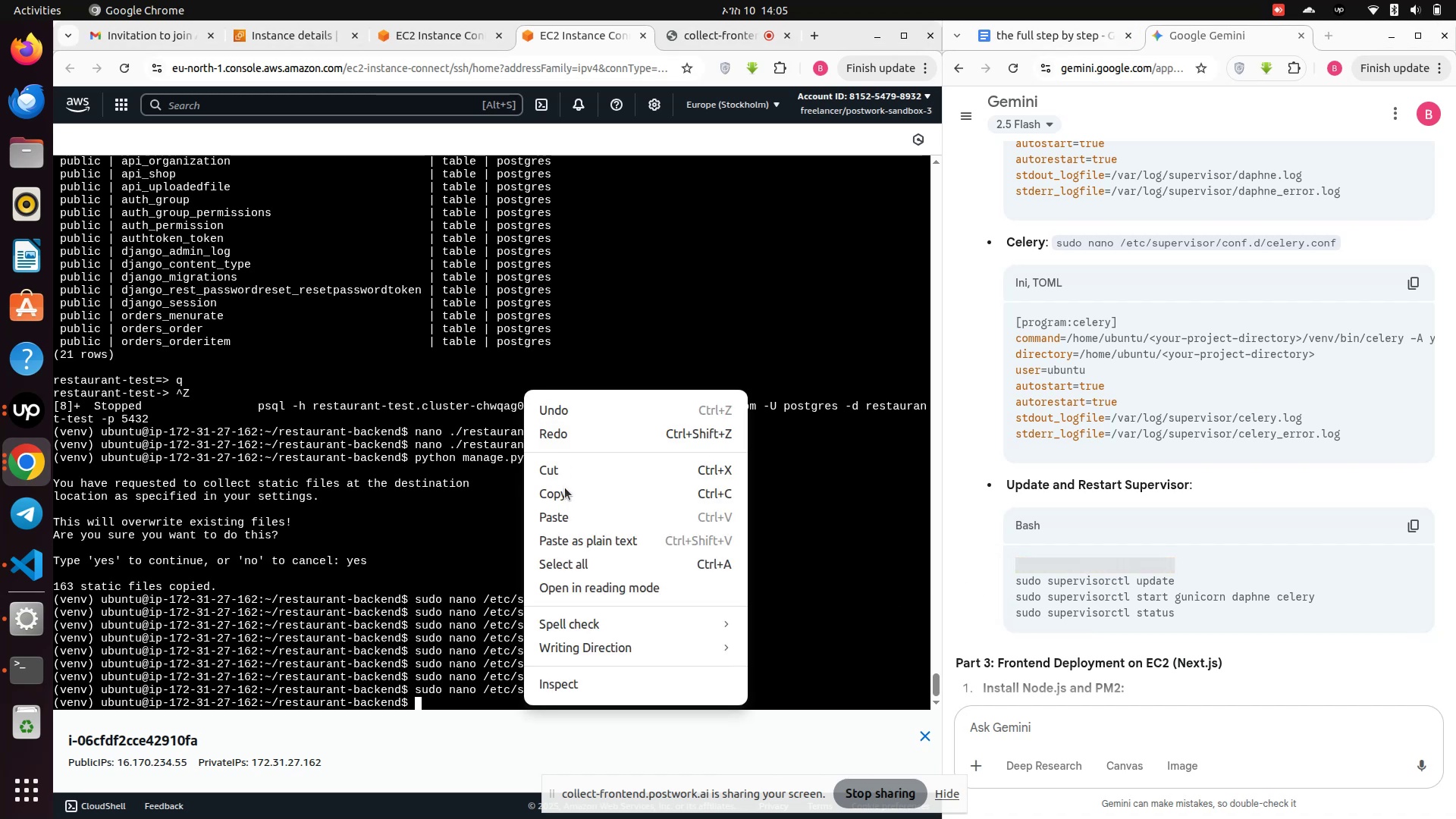 
left_click([548, 515])
 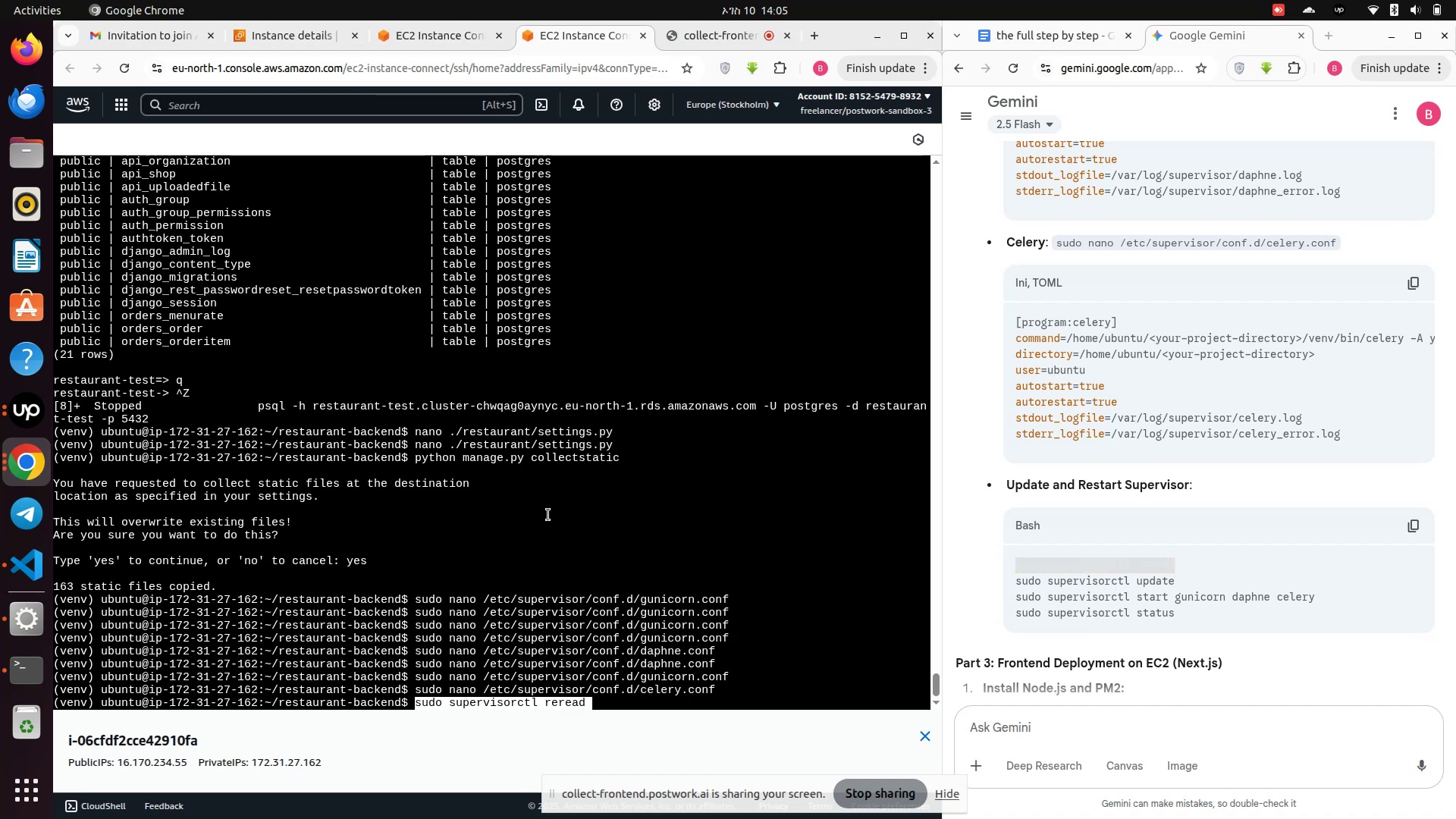 
key(Enter)
 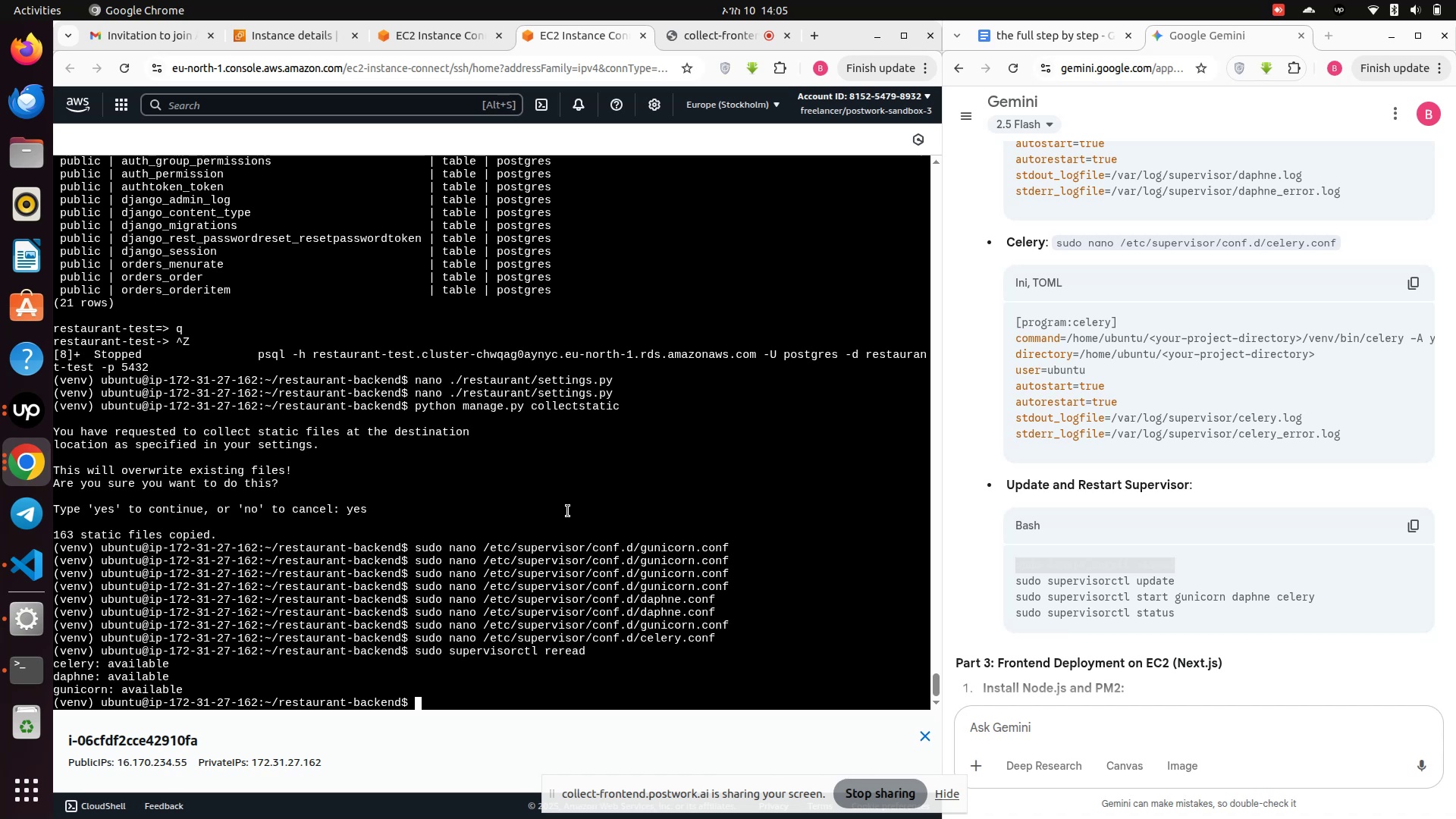 
wait(8.83)
 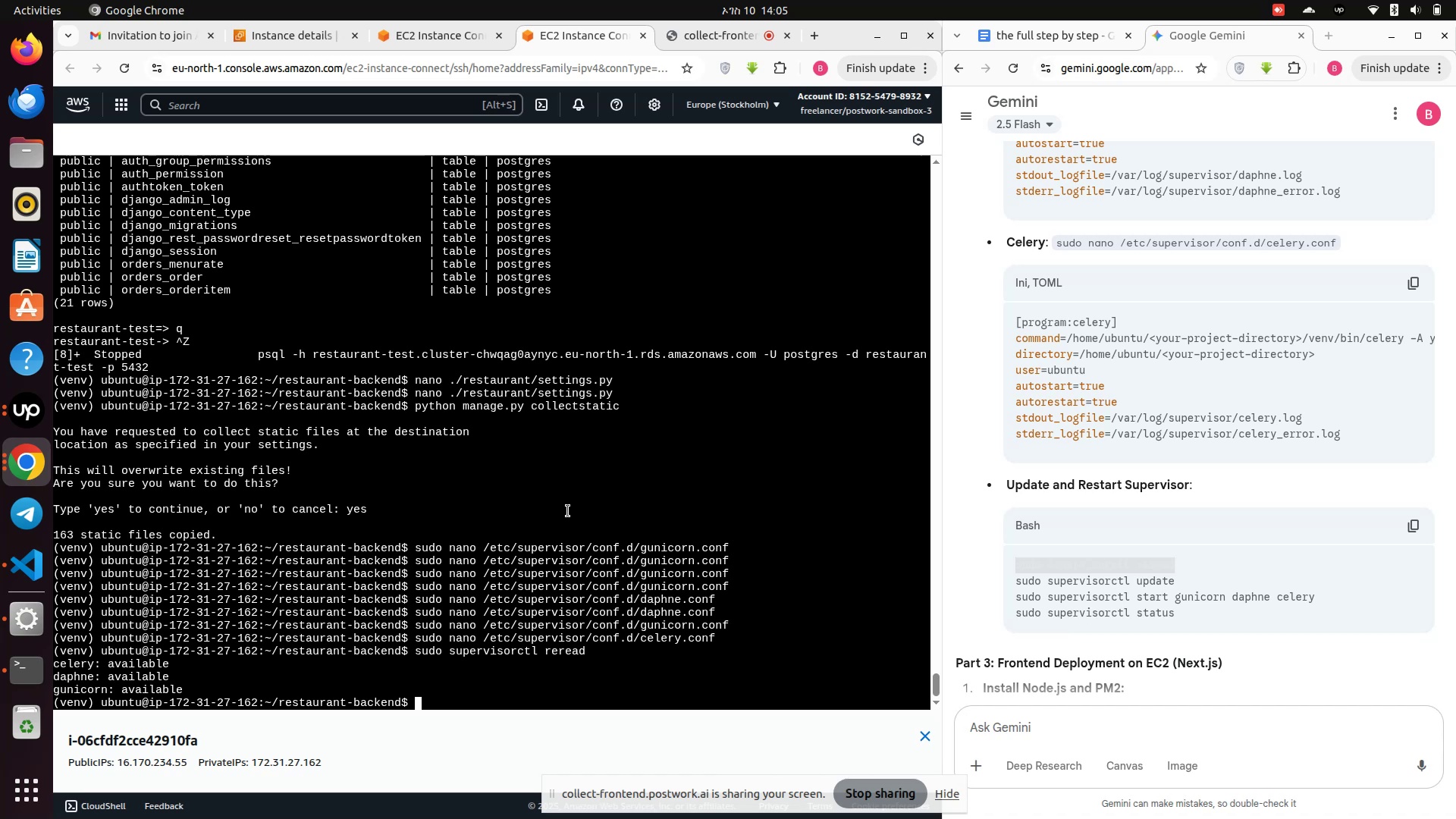 
left_click_drag(start_coordinate=[1181, 582], to_coordinate=[1014, 587])
 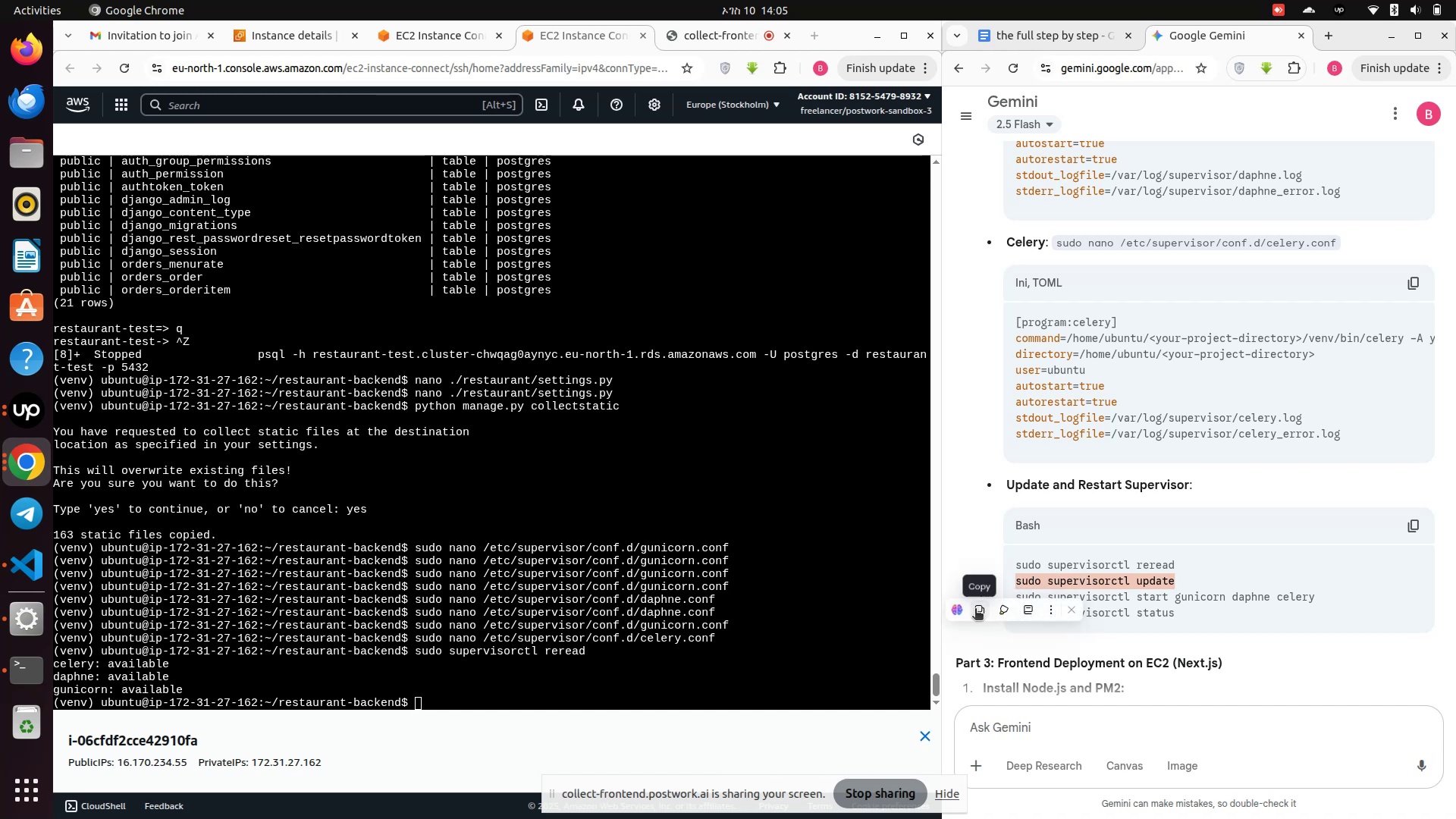 
left_click([975, 610])
 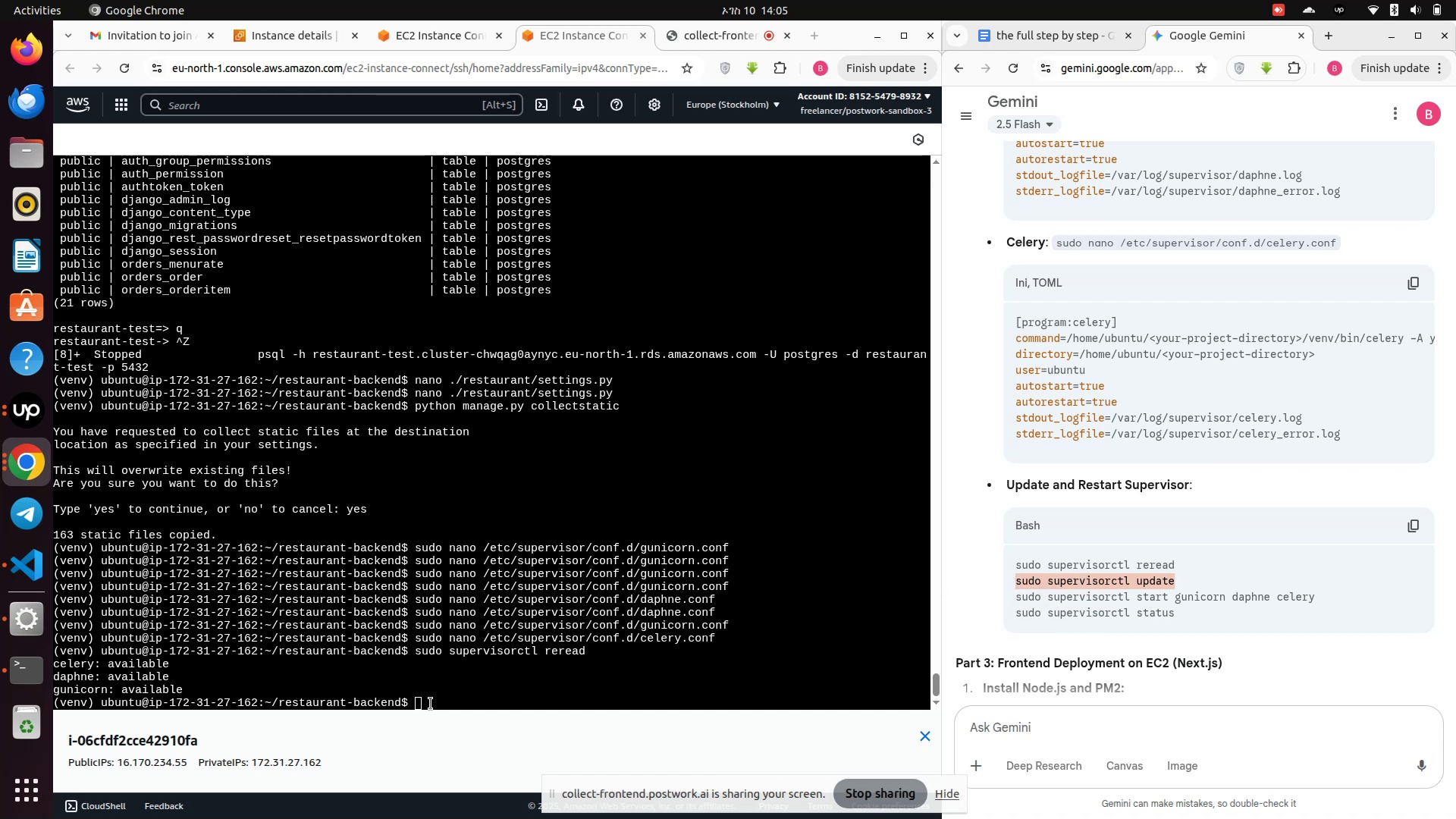 
left_click([431, 702])
 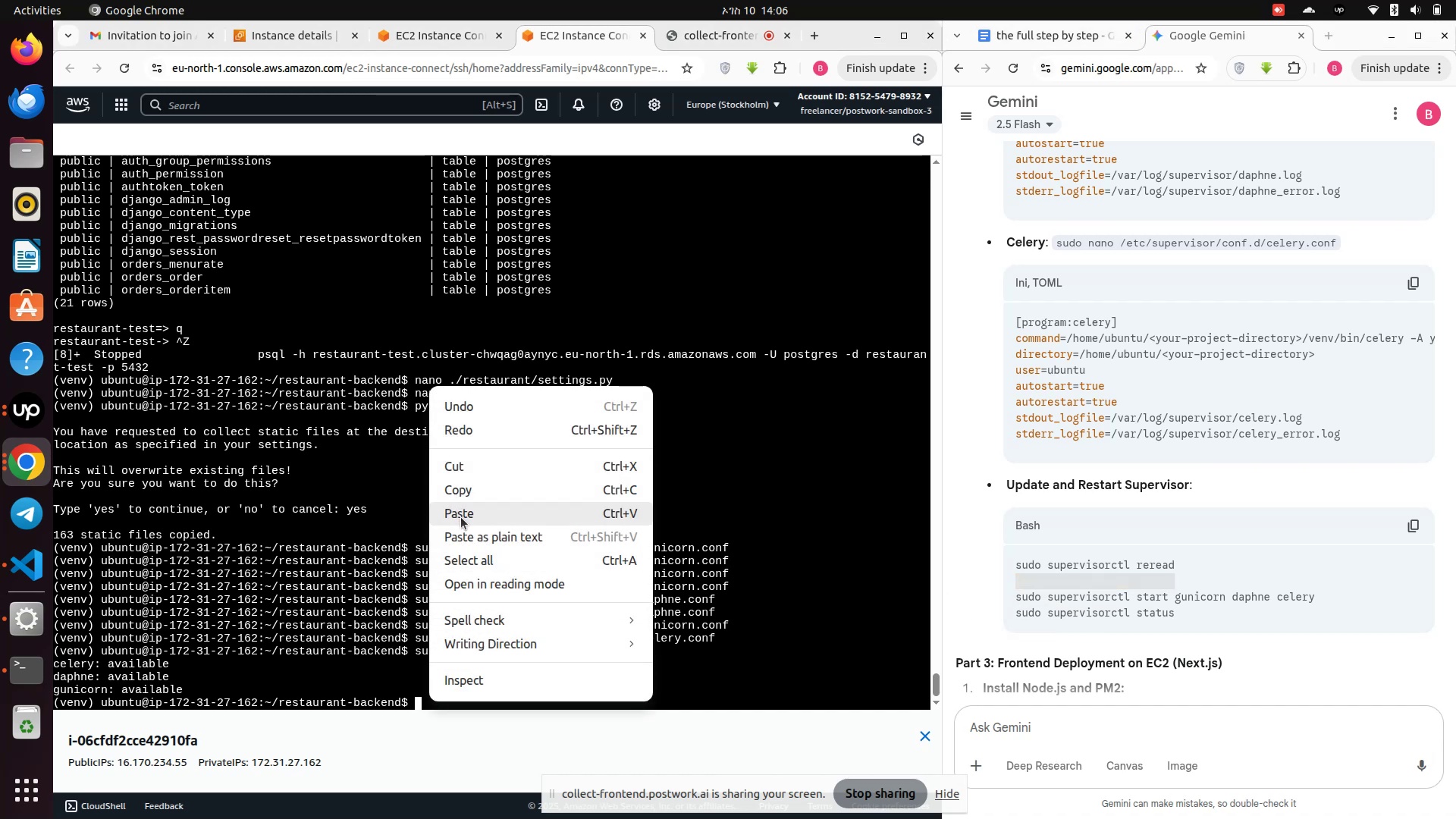 
left_click([425, 704])
 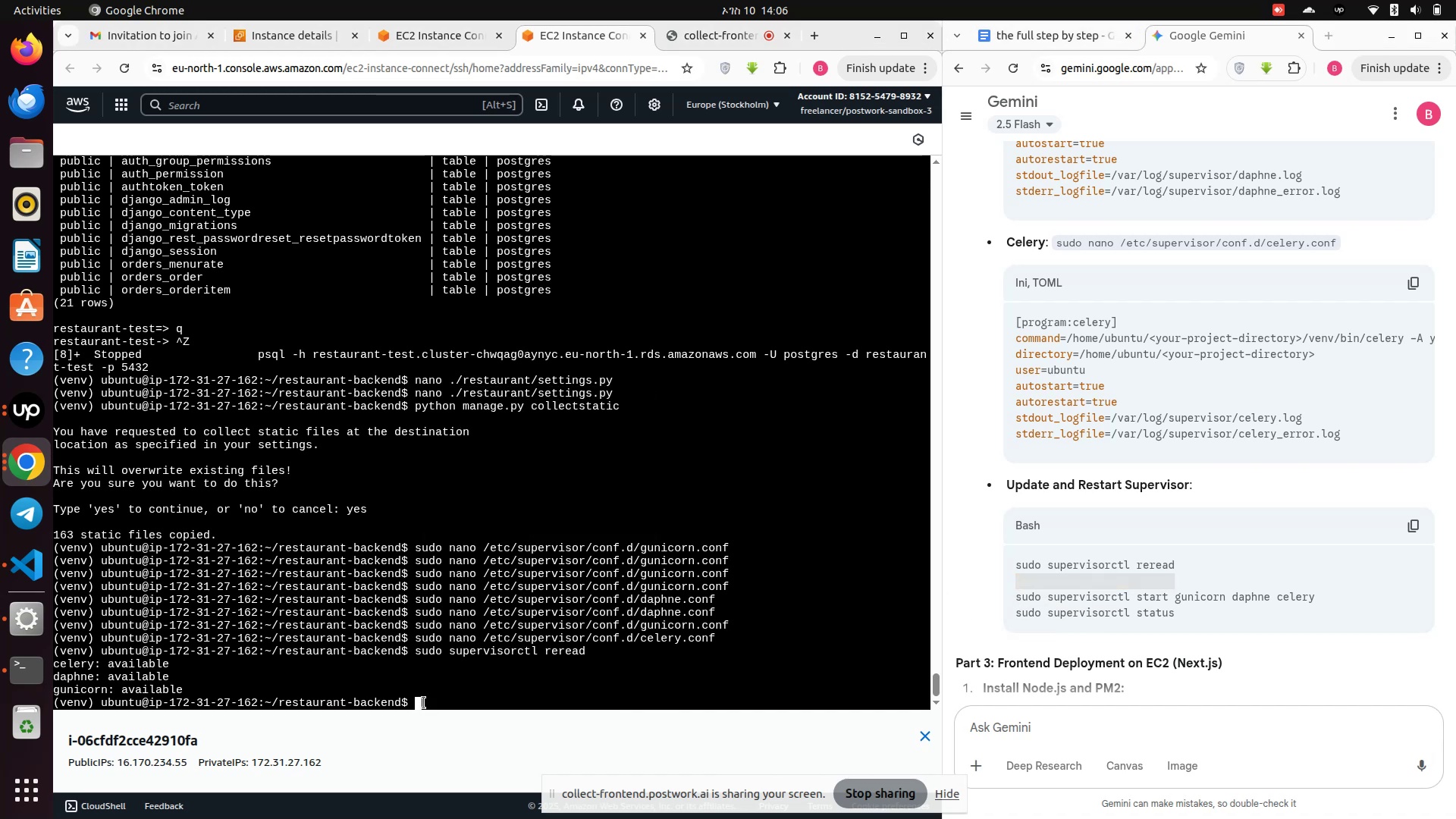 
left_click([424, 703])
 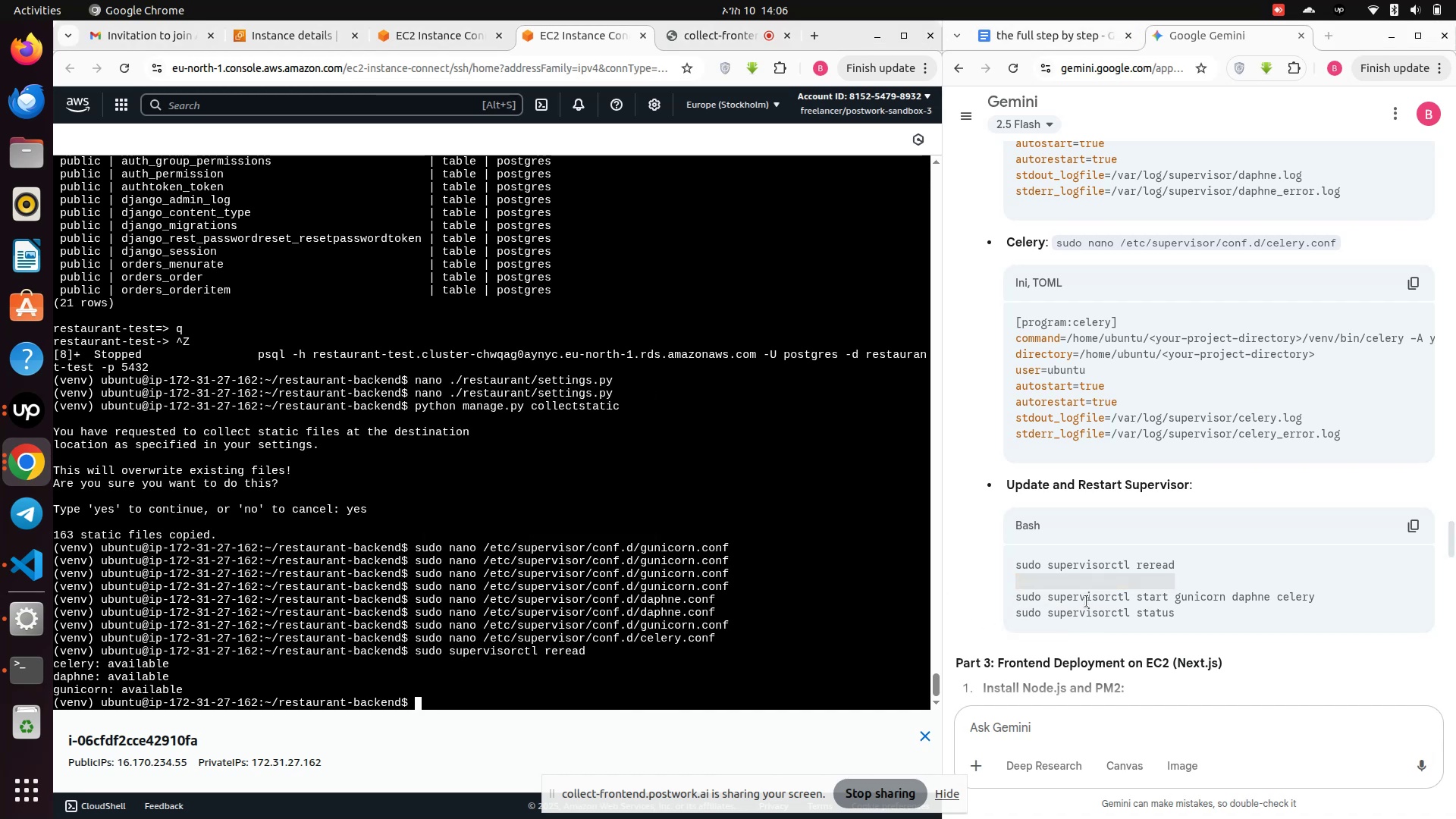 
left_click([1098, 601])
 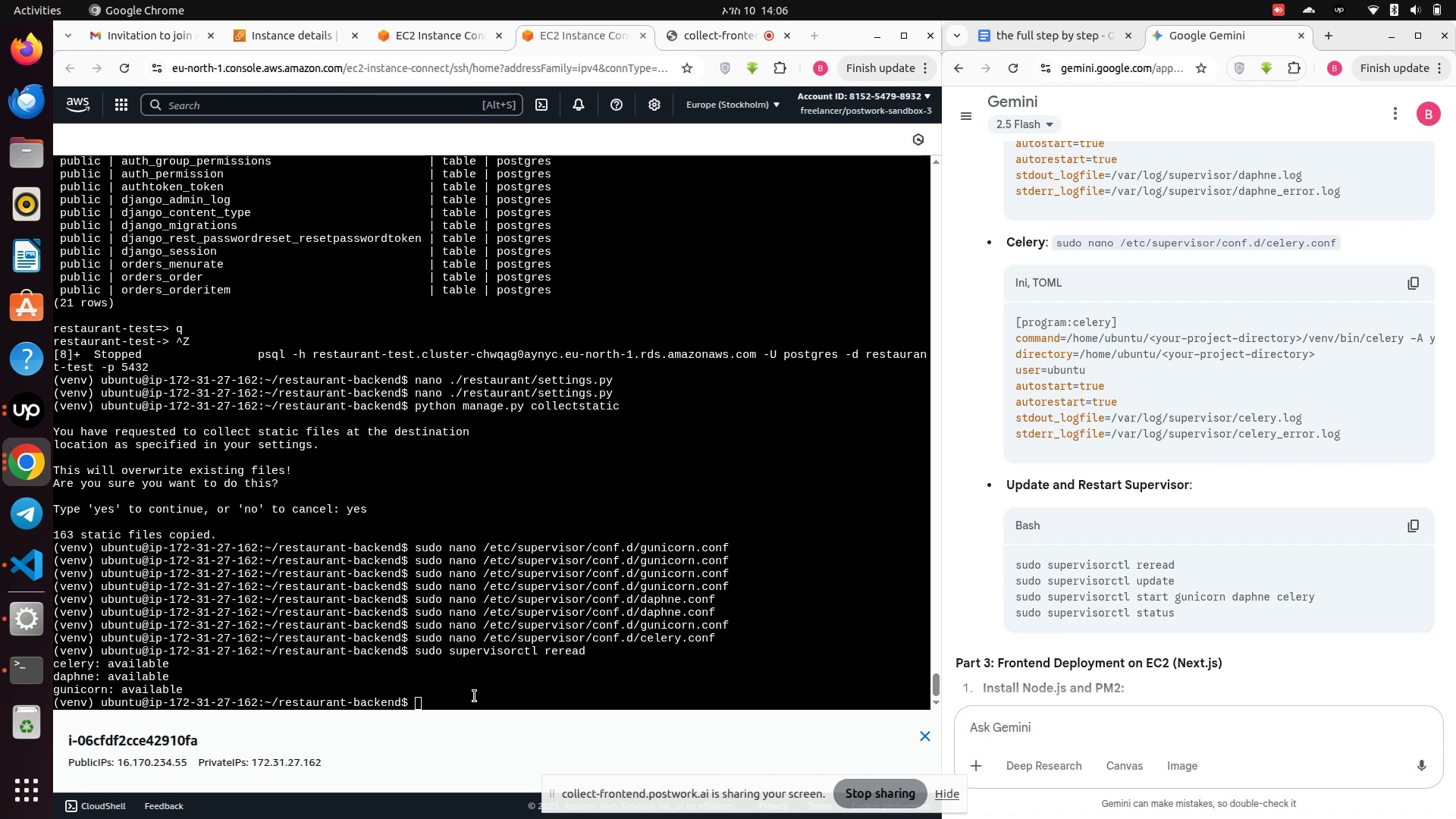 
key(S)
 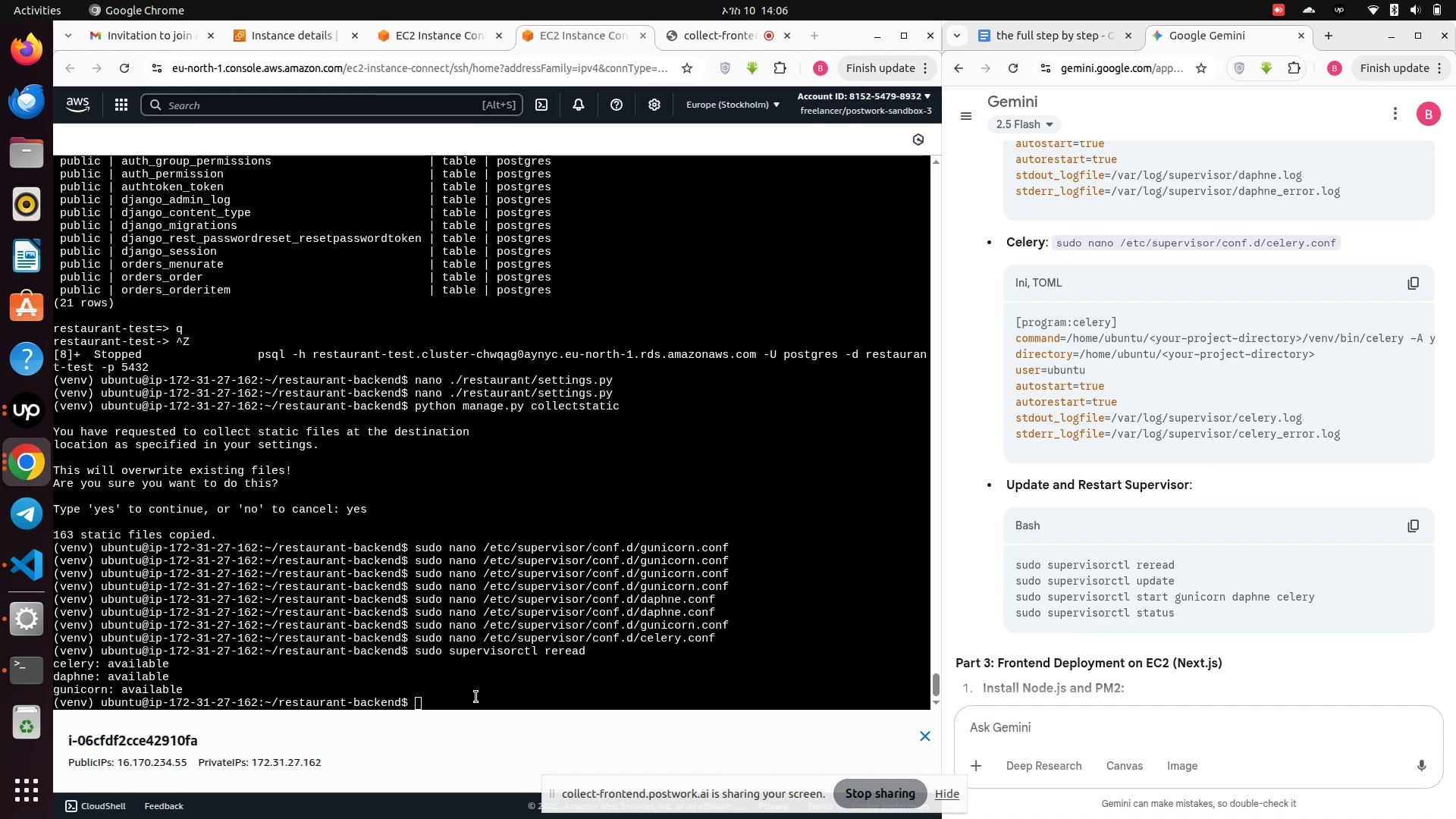 
left_click([457, 699])
 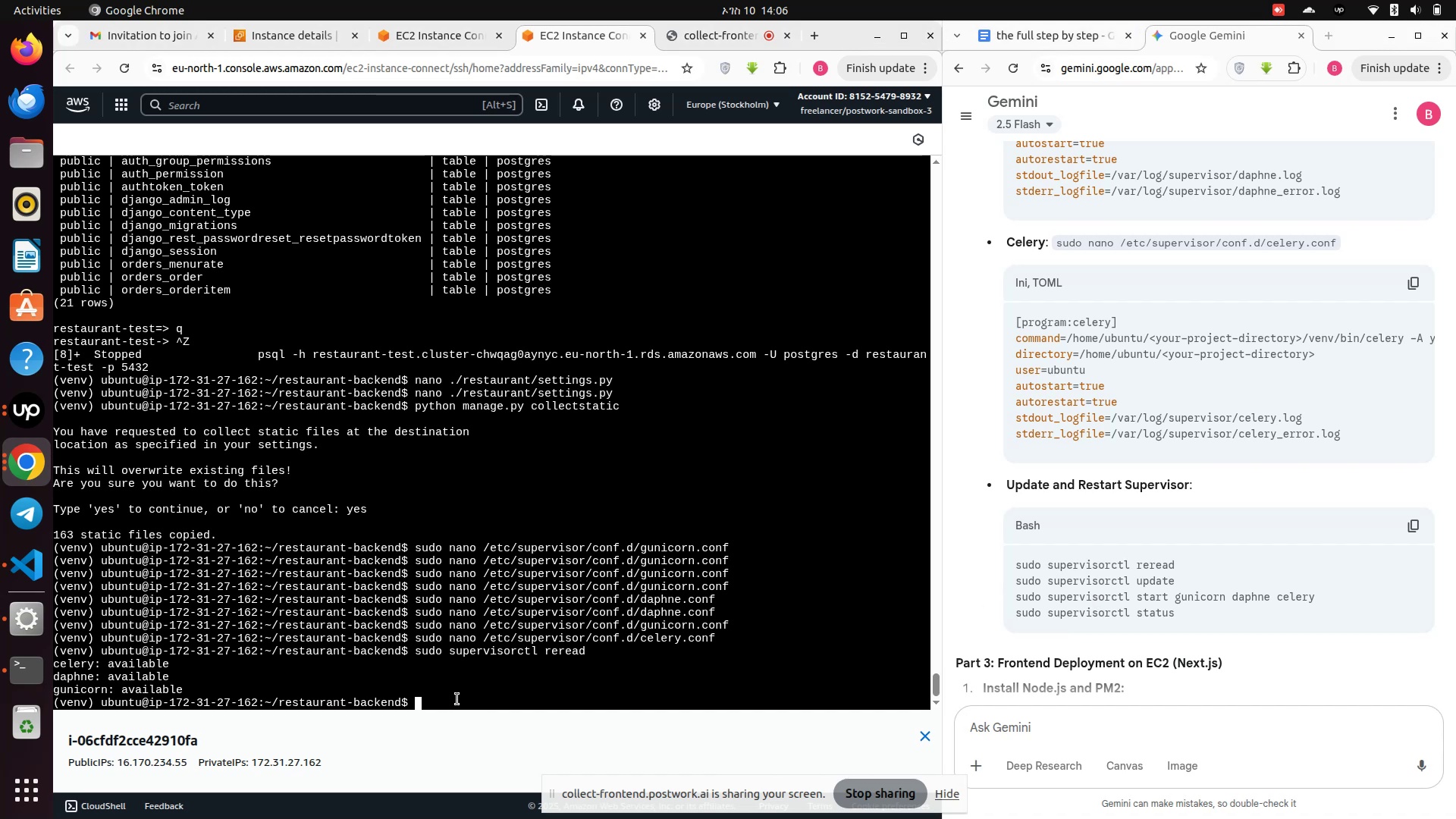 
type(sudo supervisorctl reread)
 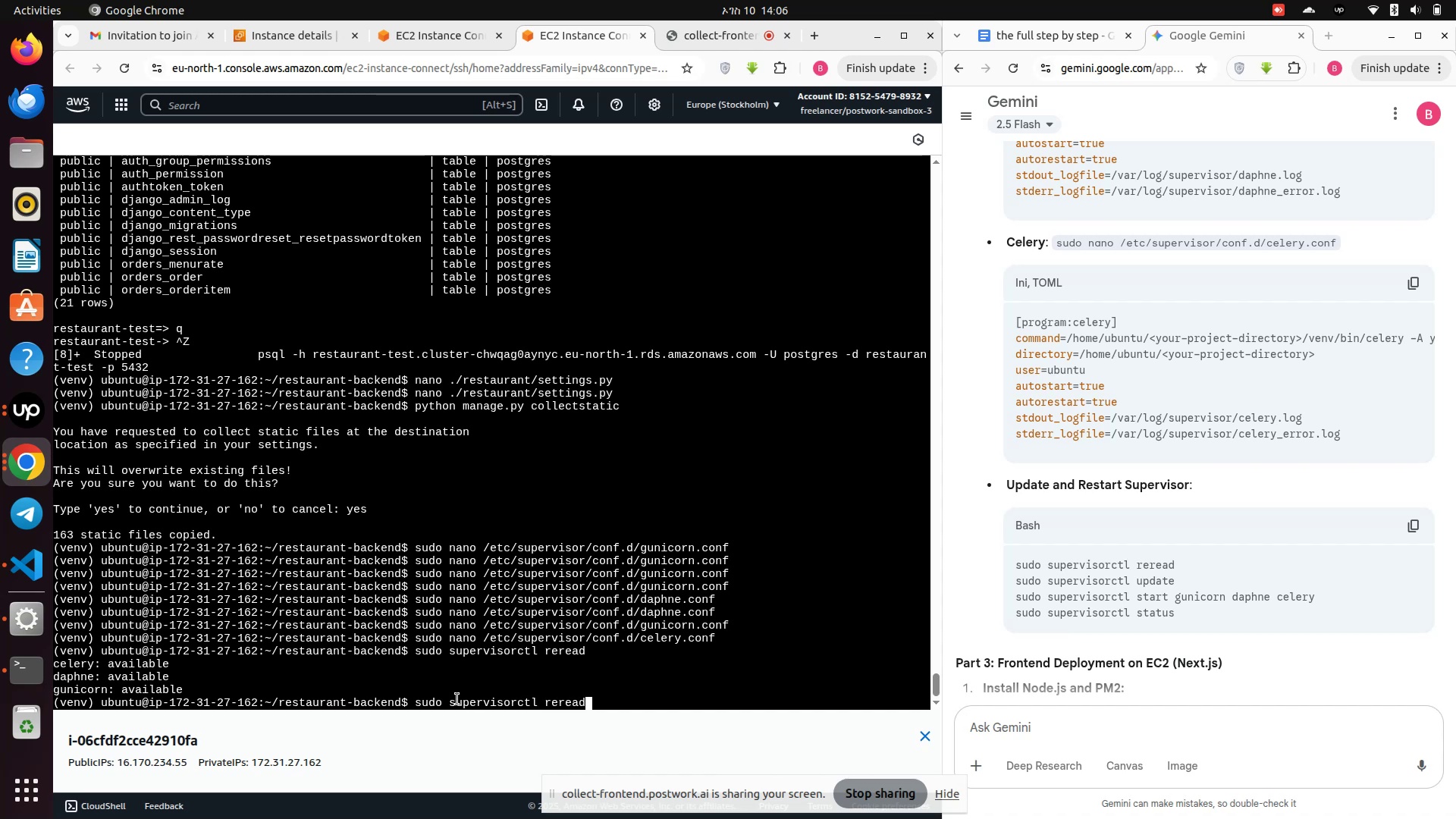 
key(Enter)
 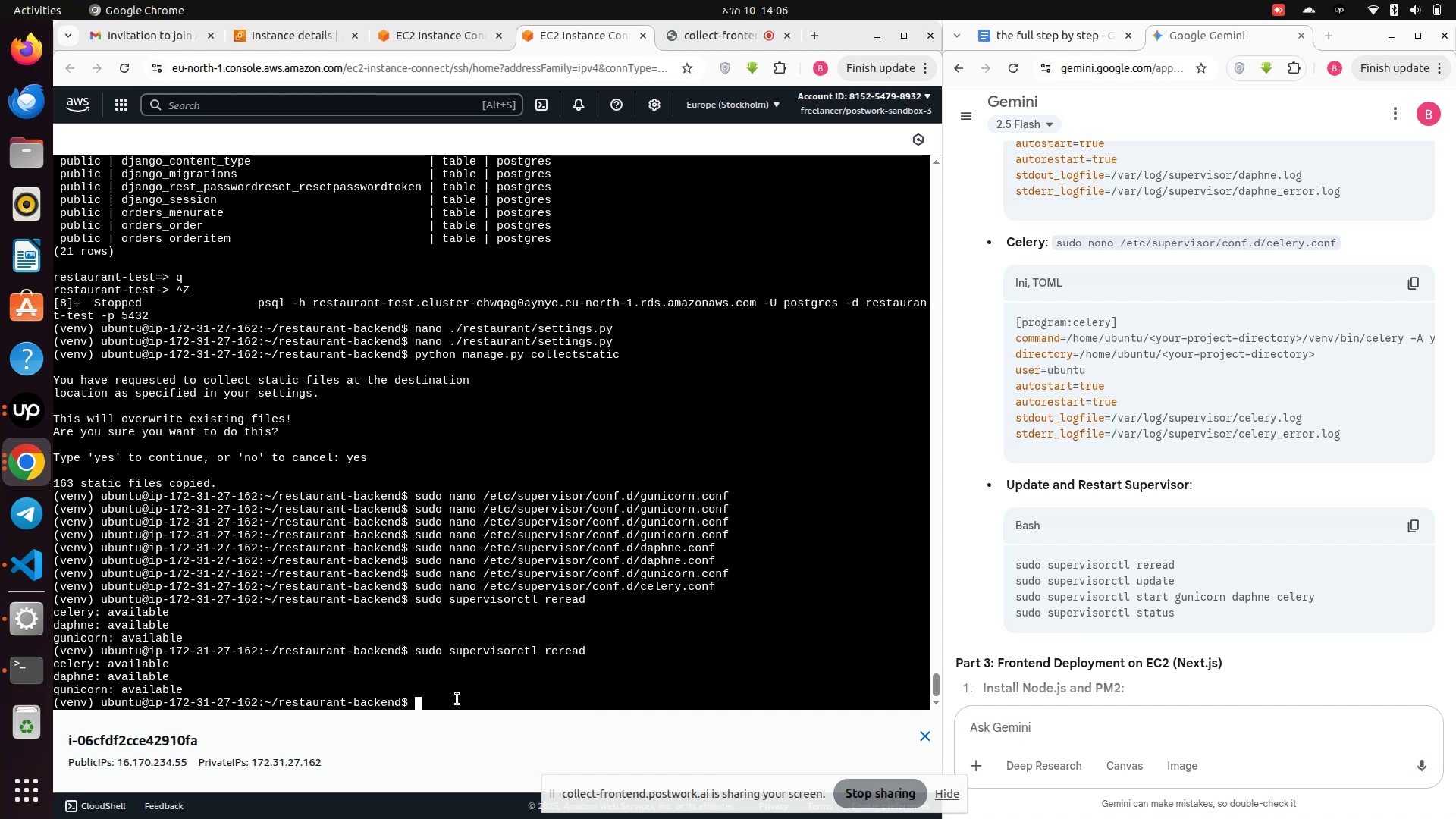 
type(sudo supervisorctl start gunicorn shaphen celery)
 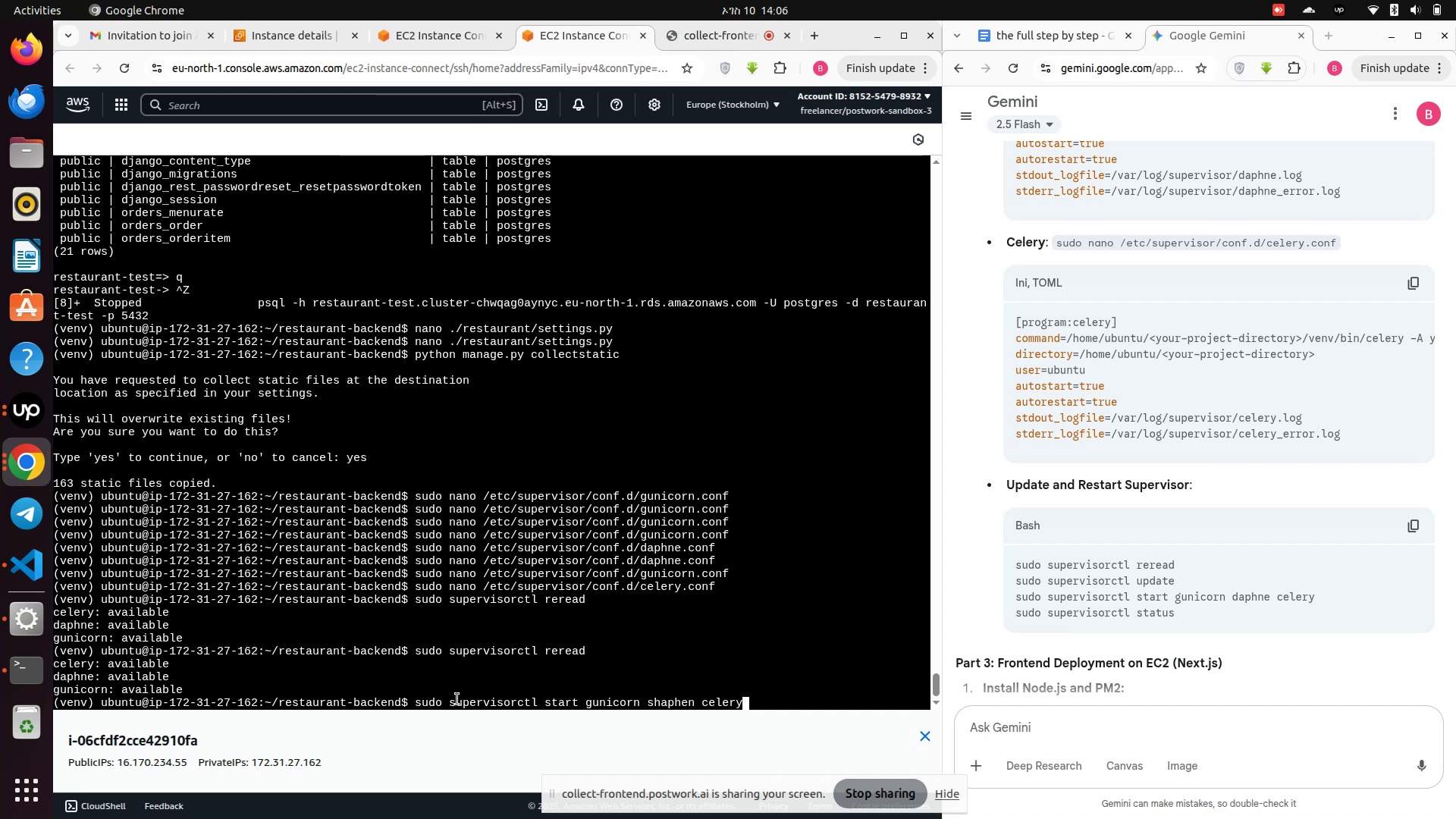 
key(Enter)
 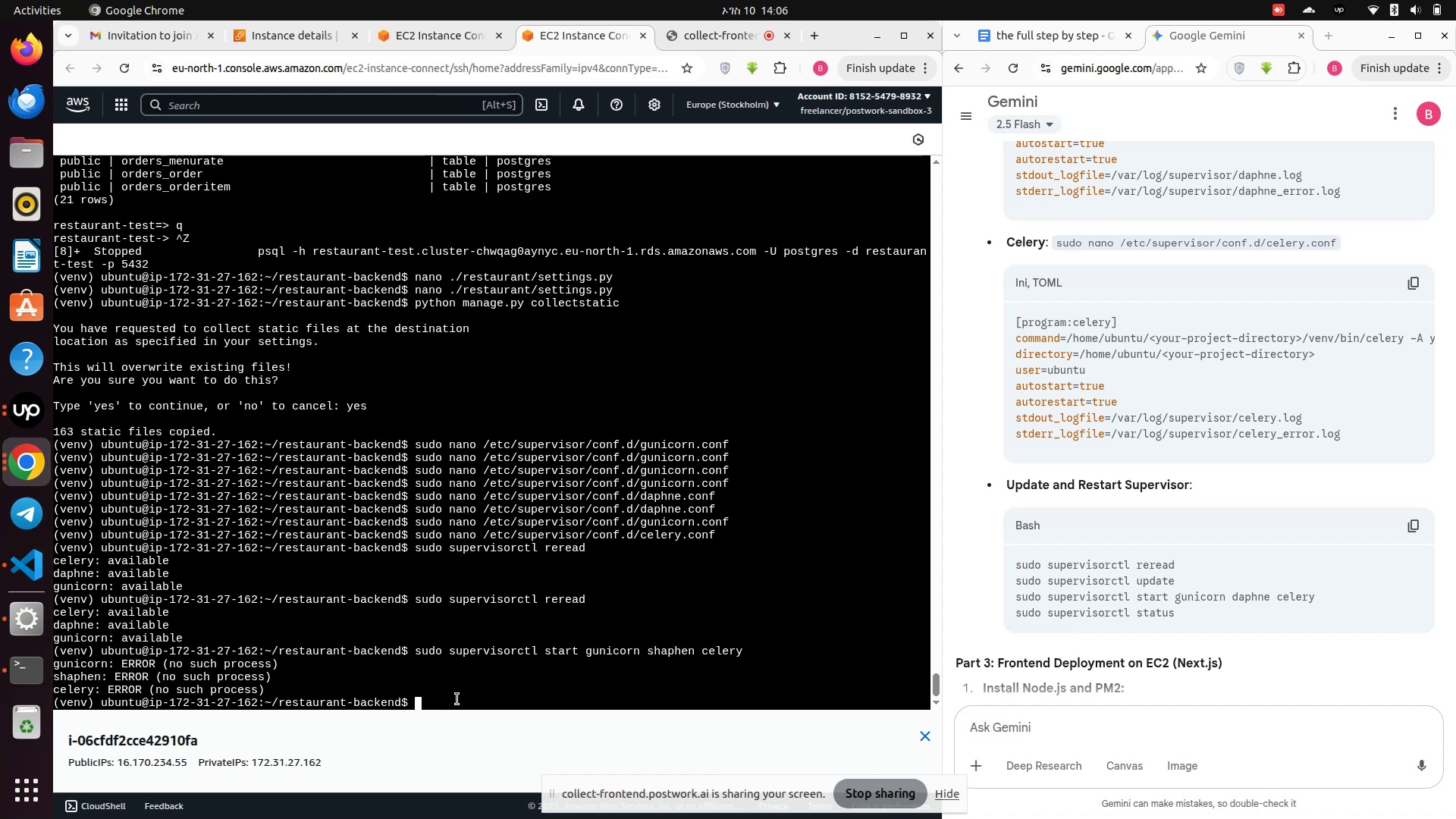 
wait(5.45)
 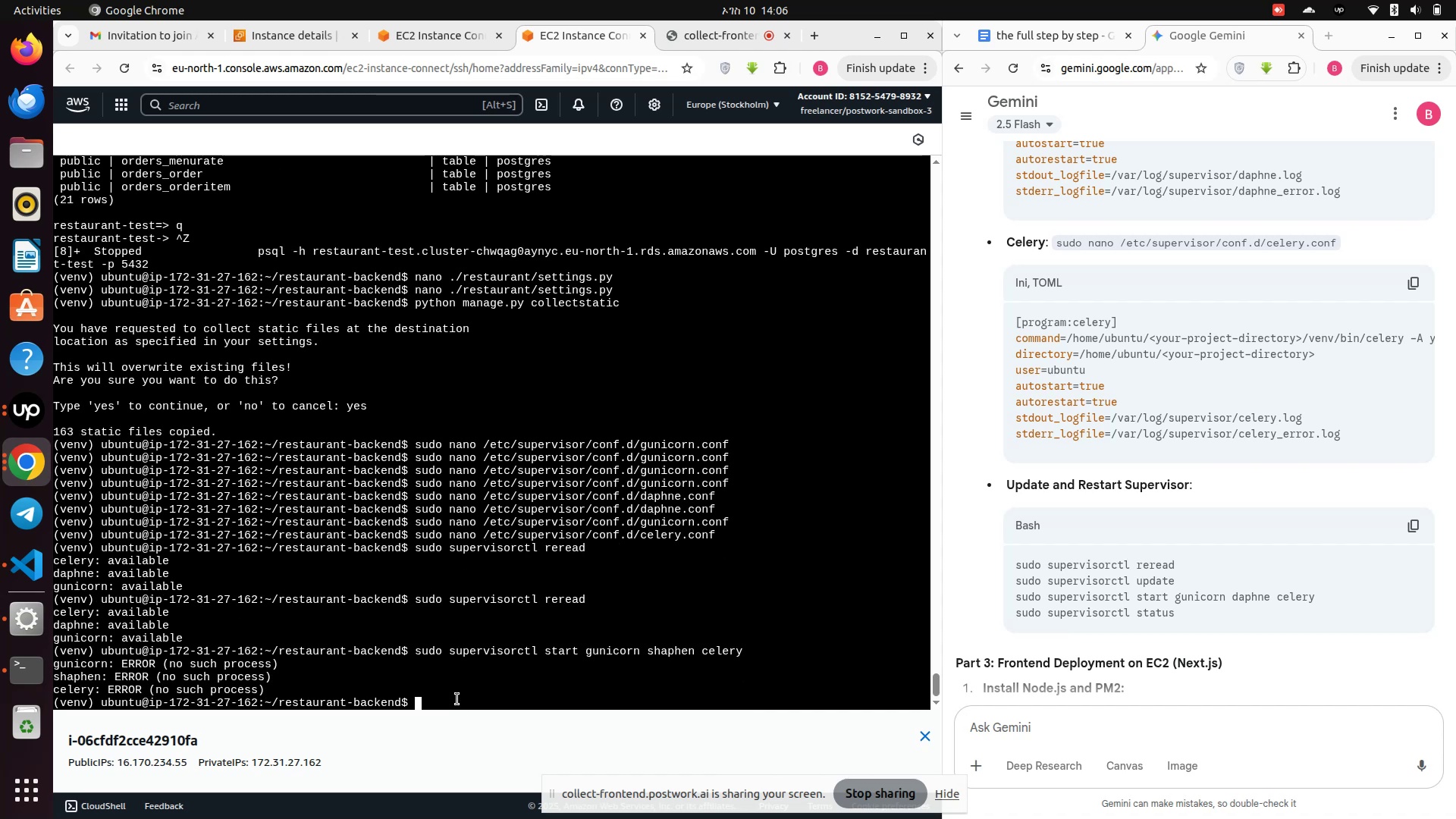 
type(sudo supervisorctl status)
 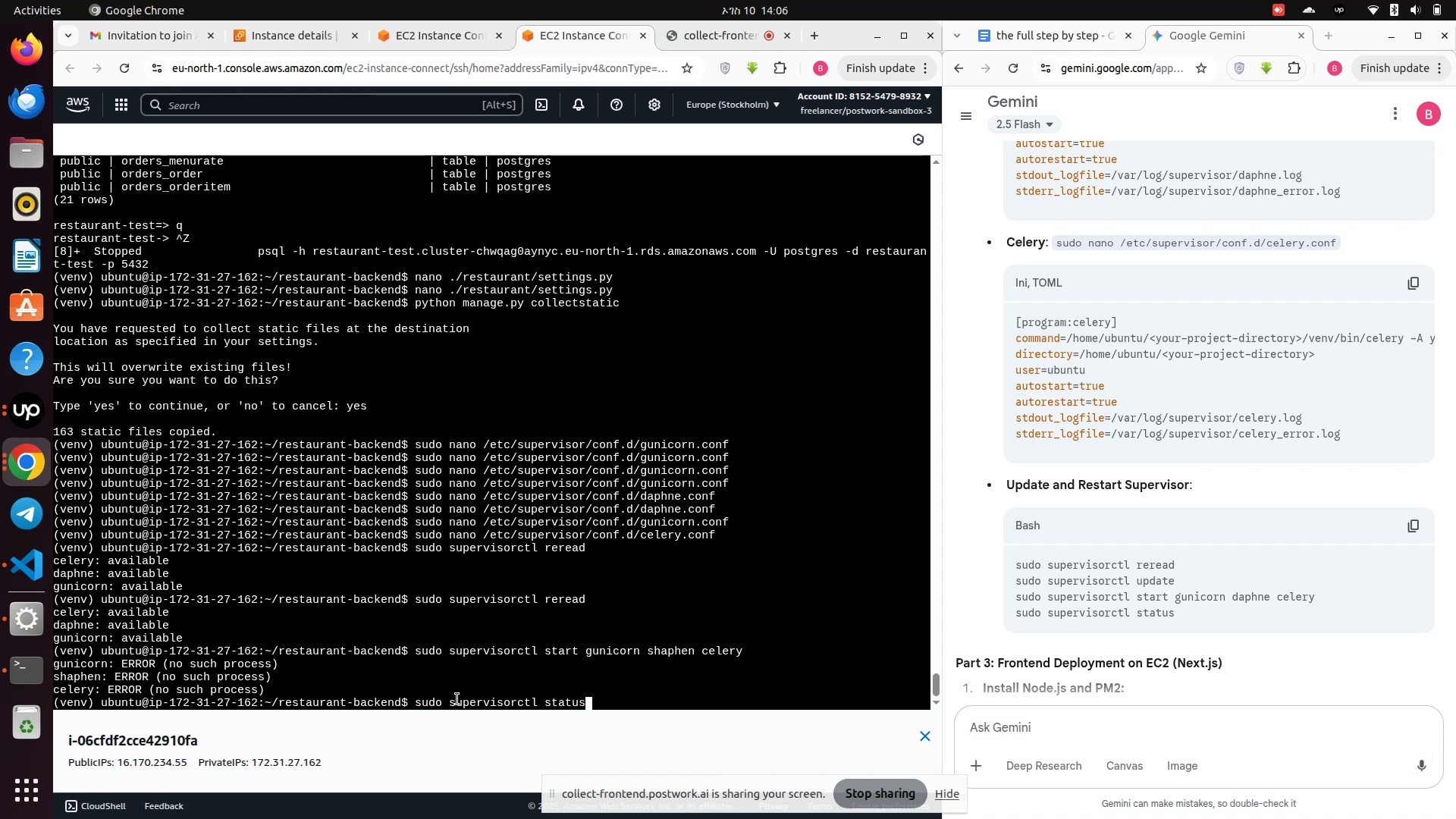 
key(Enter)
 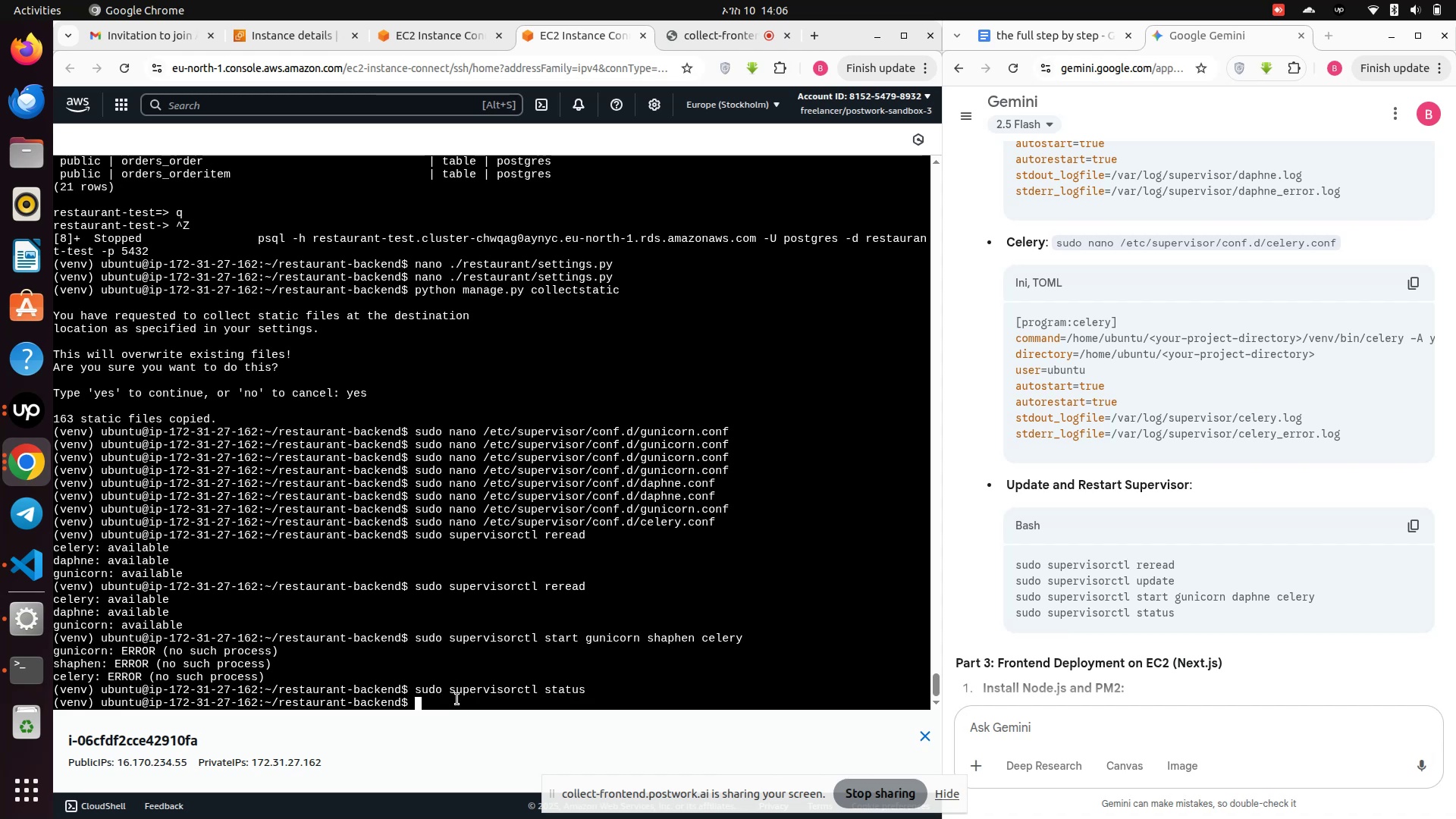 
key(ArrowUp)
 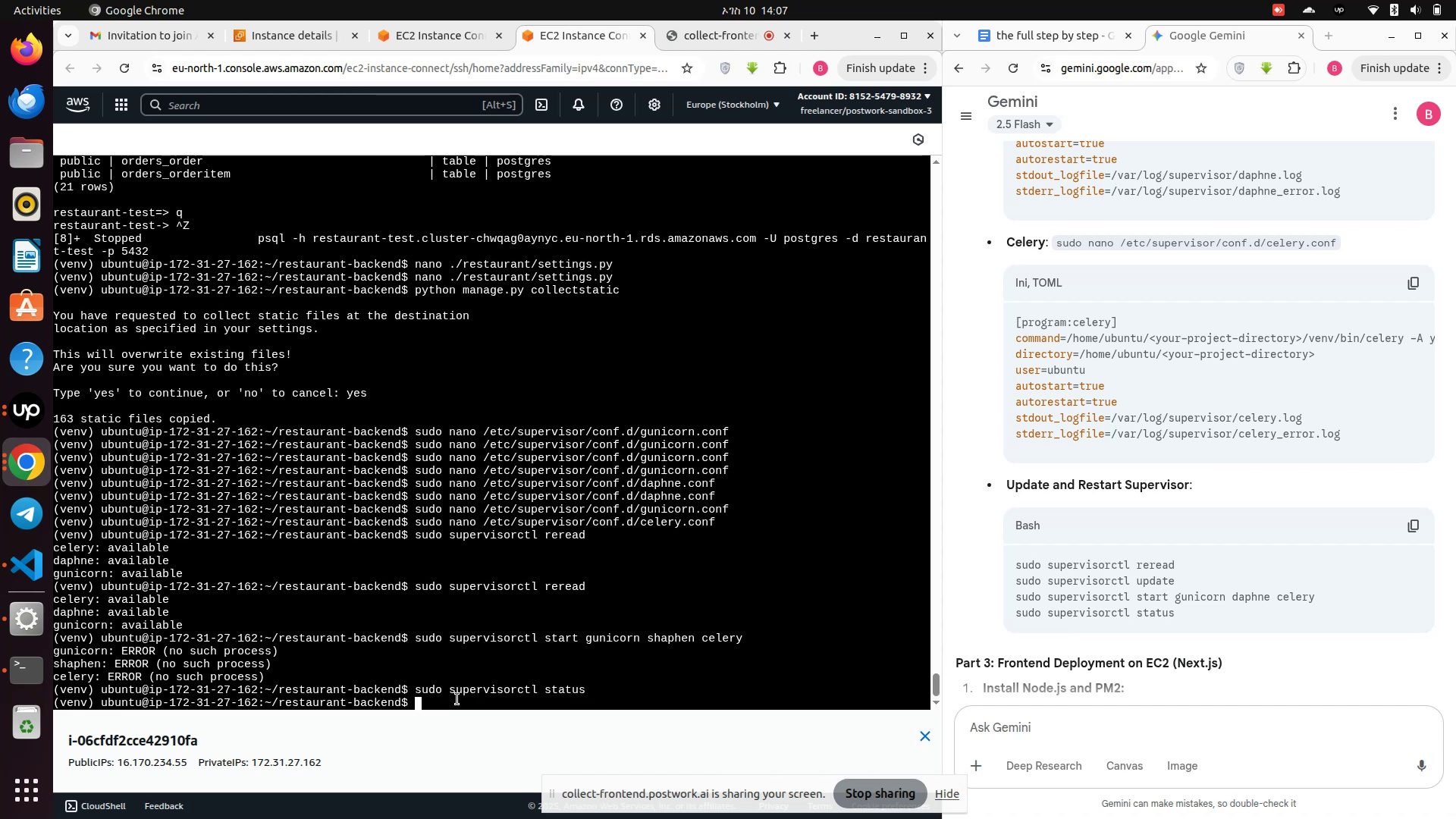 
key(ArrowUp)
 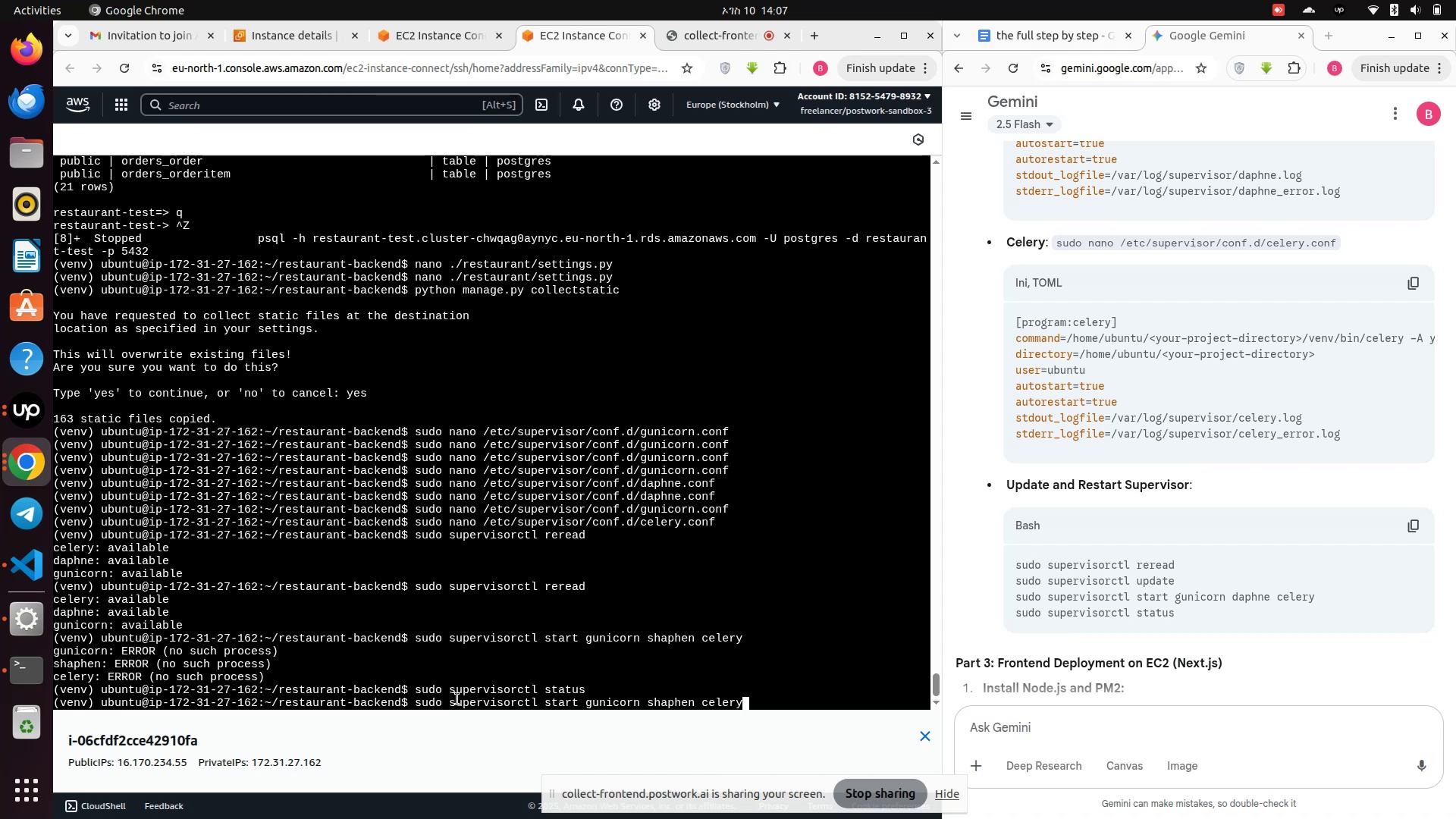 
key(ArrowUp)
 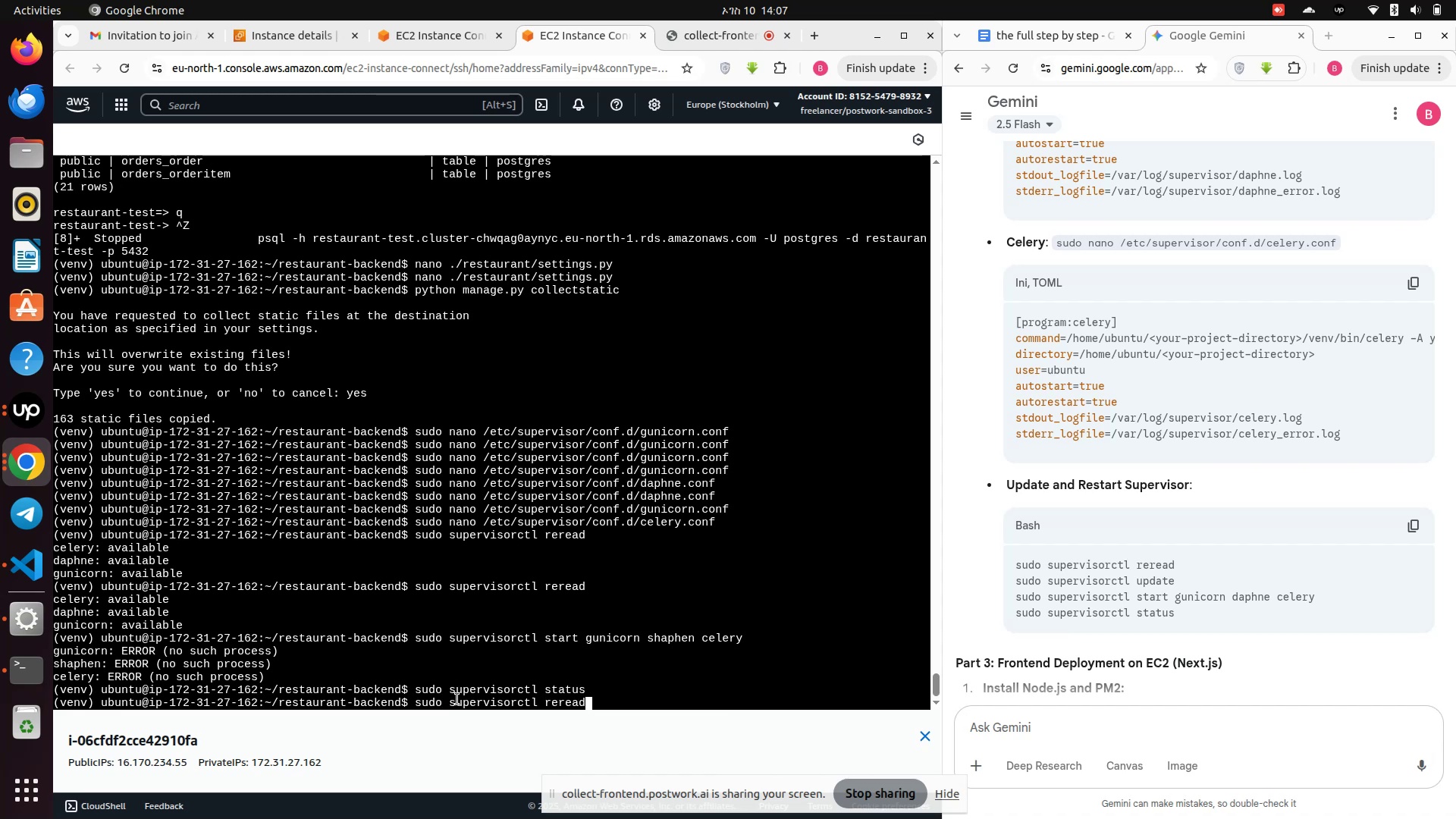 
key(ArrowUp)
 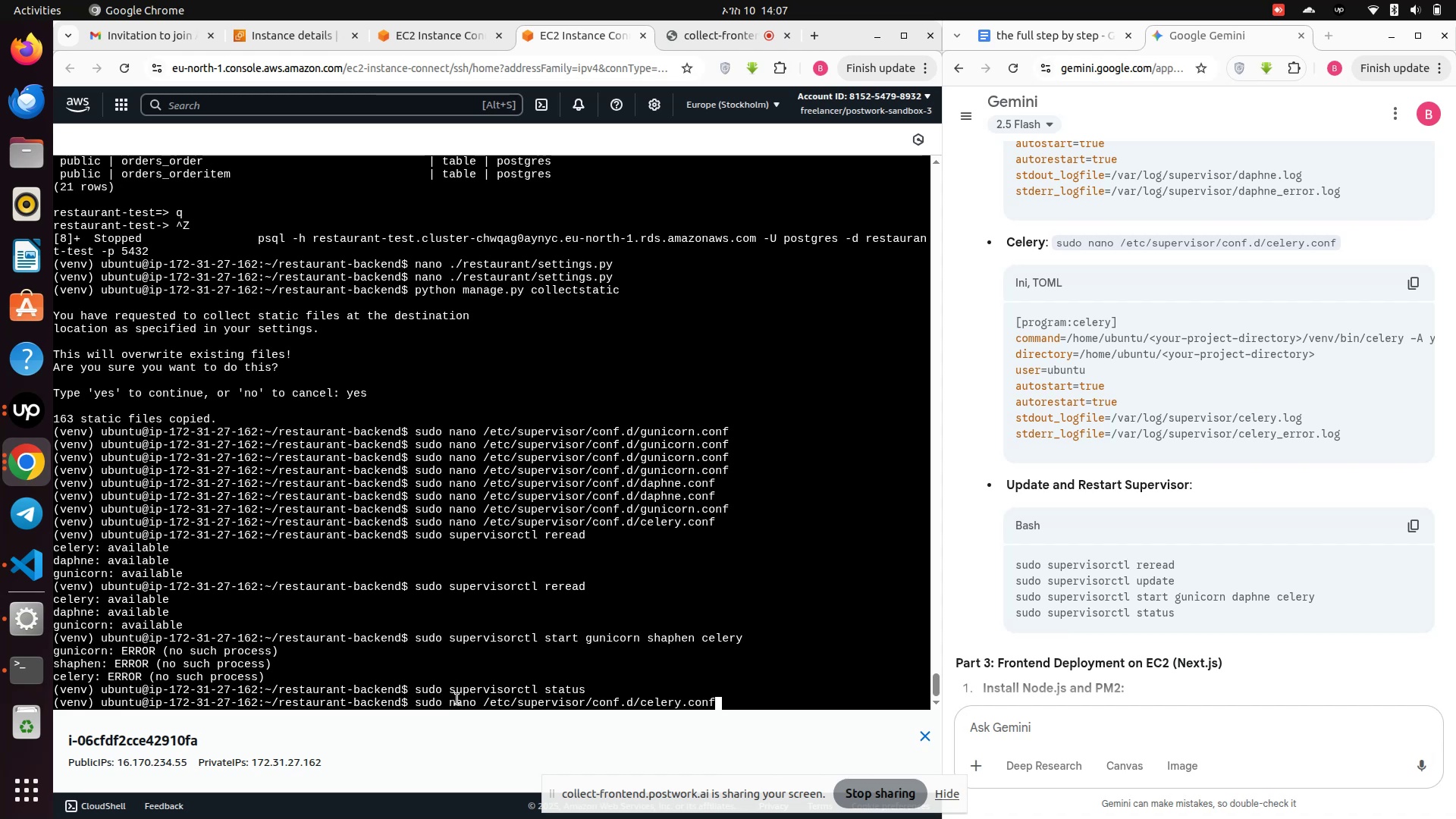 
key(ArrowUp)
 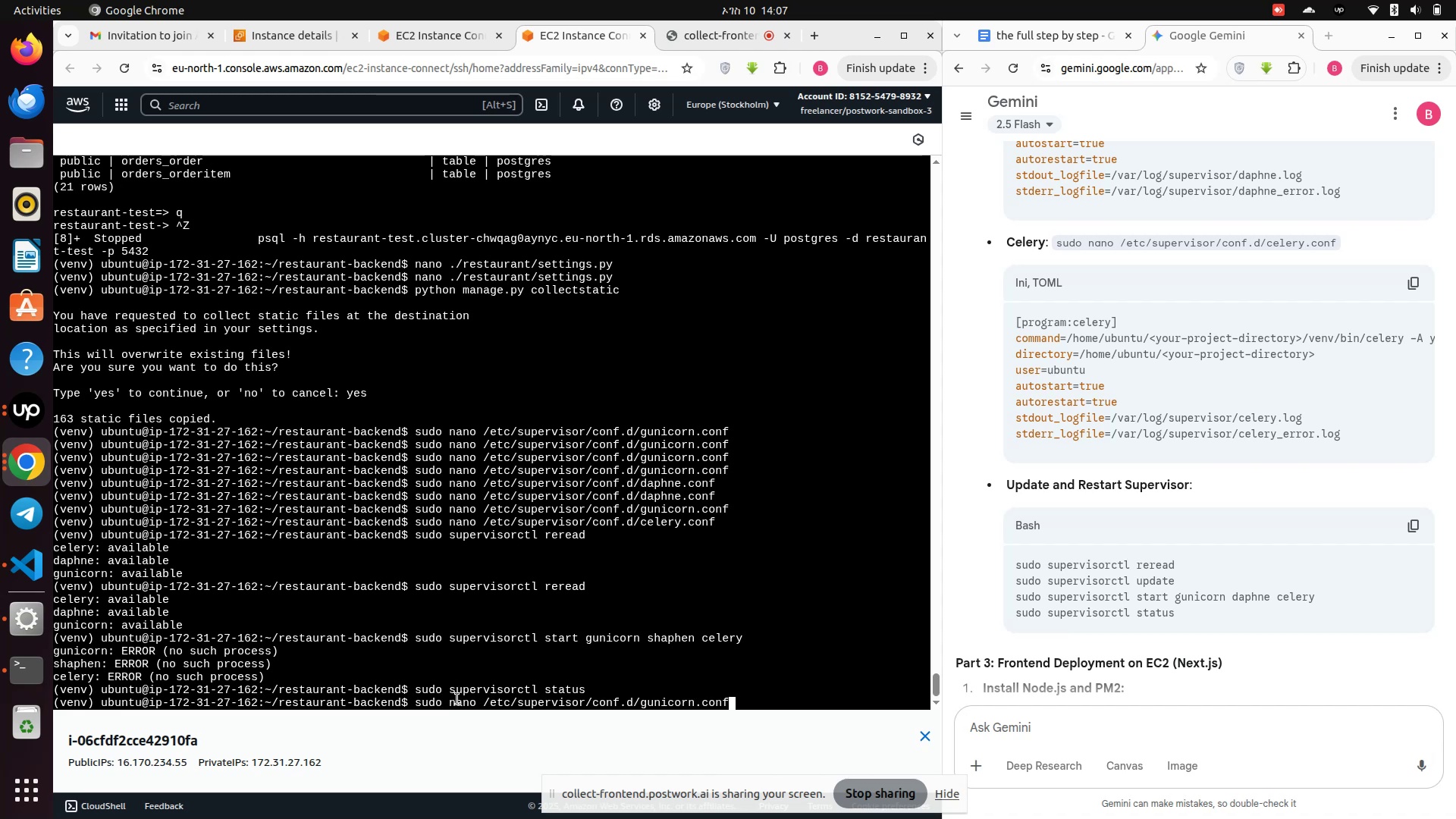 
key(ArrowUp)
 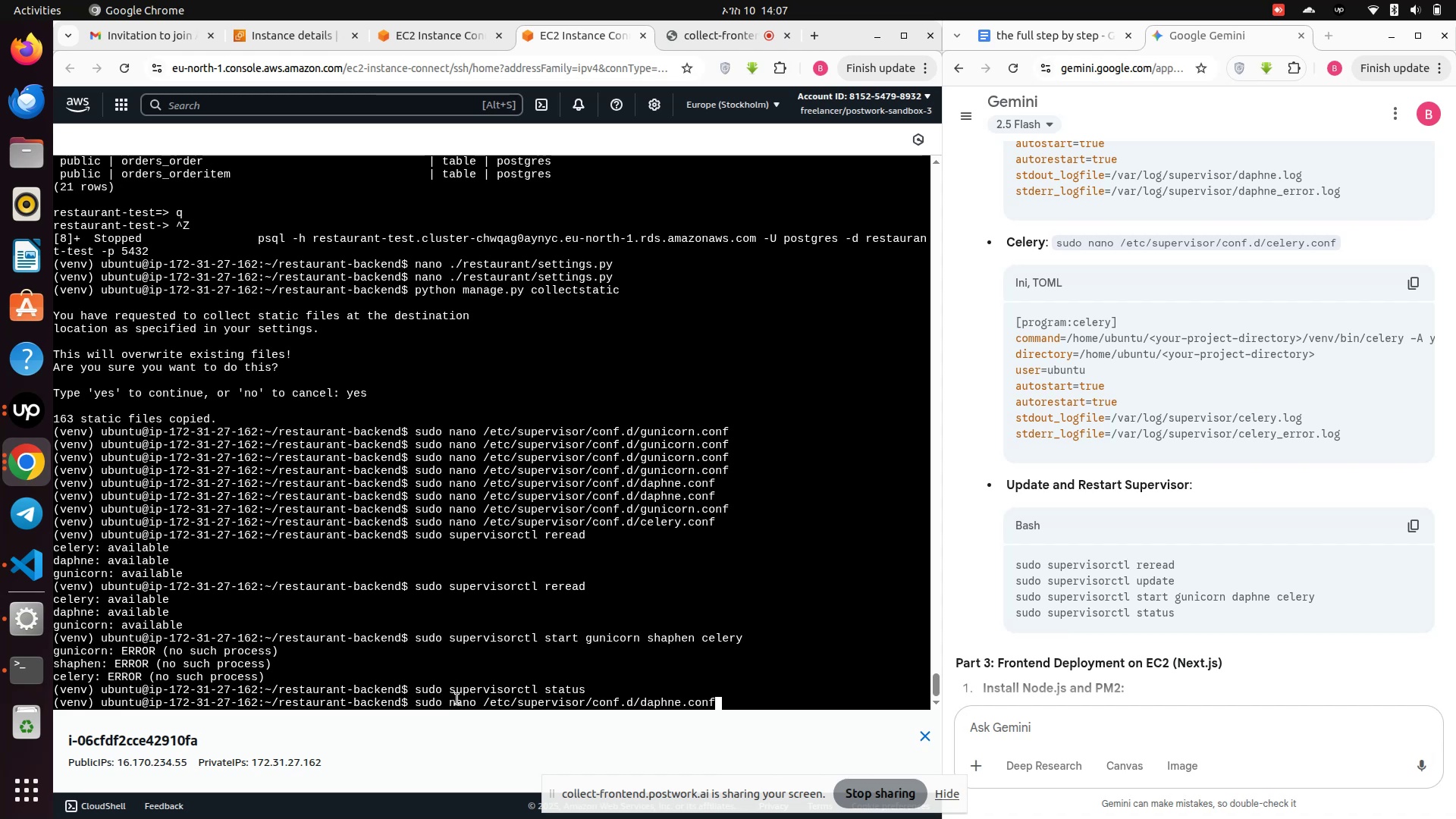 
key(ArrowUp)
 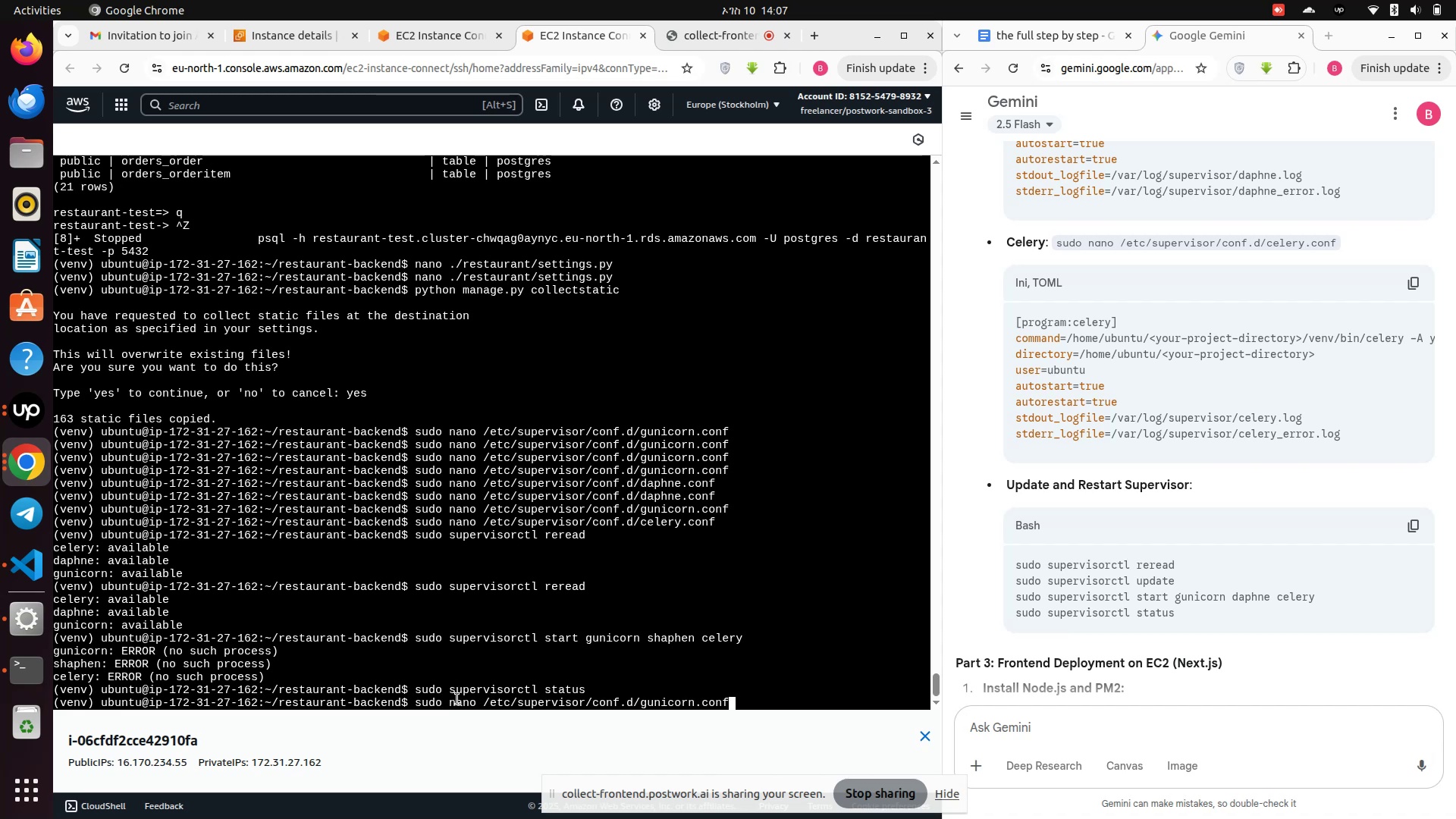 
key(ArrowDown)
 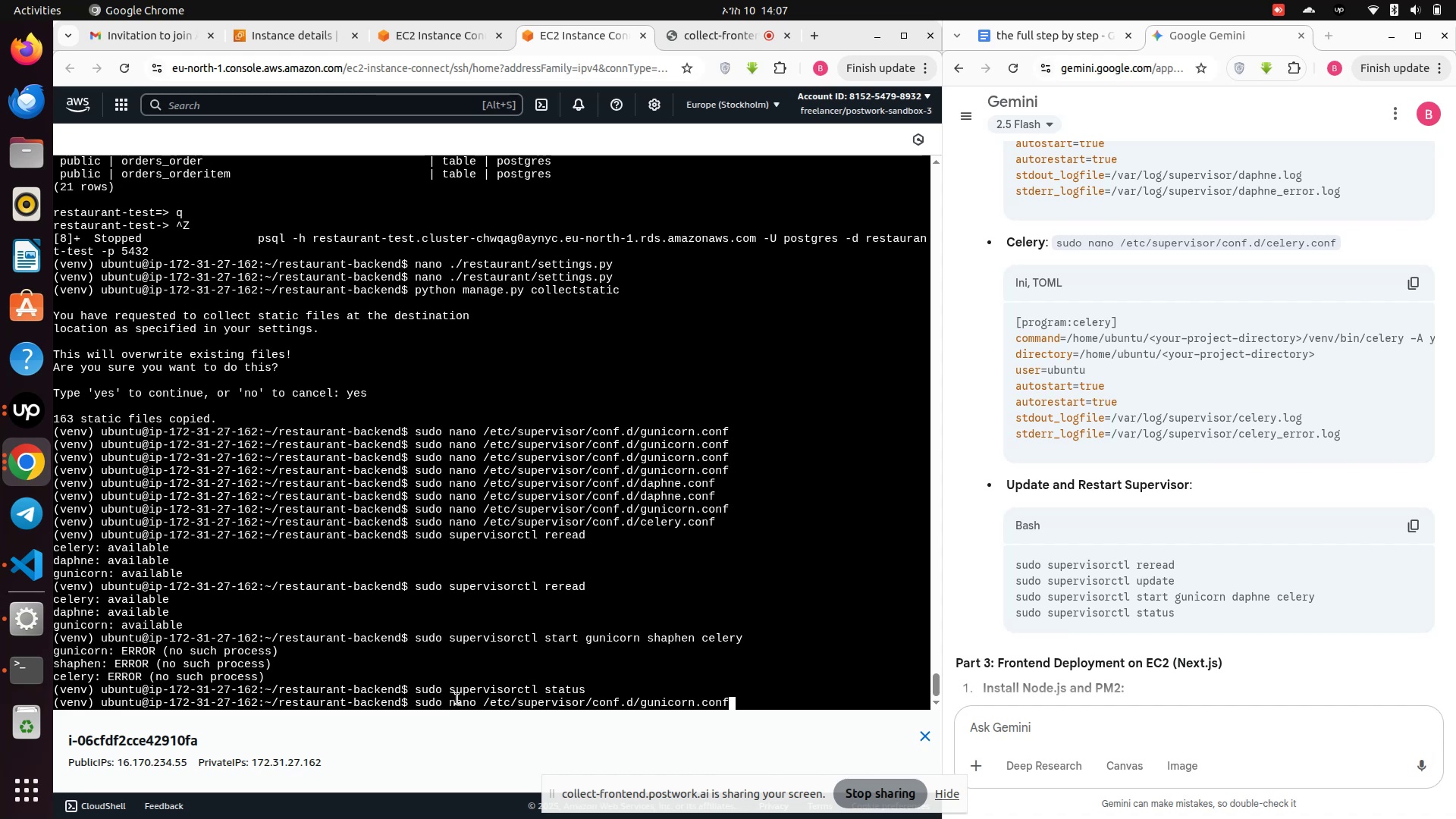 
key(ArrowDown)
 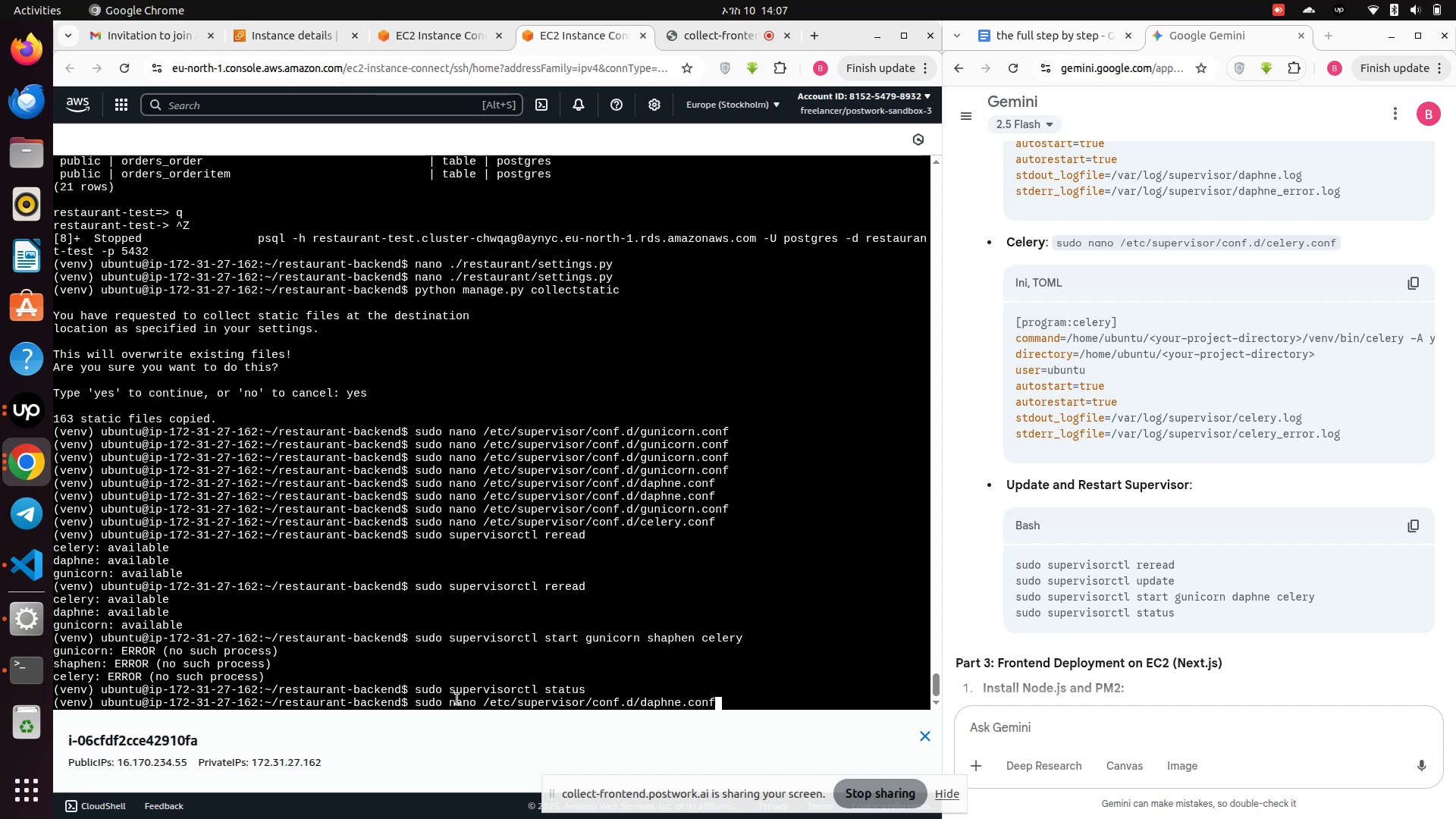 
key(ArrowDown)
 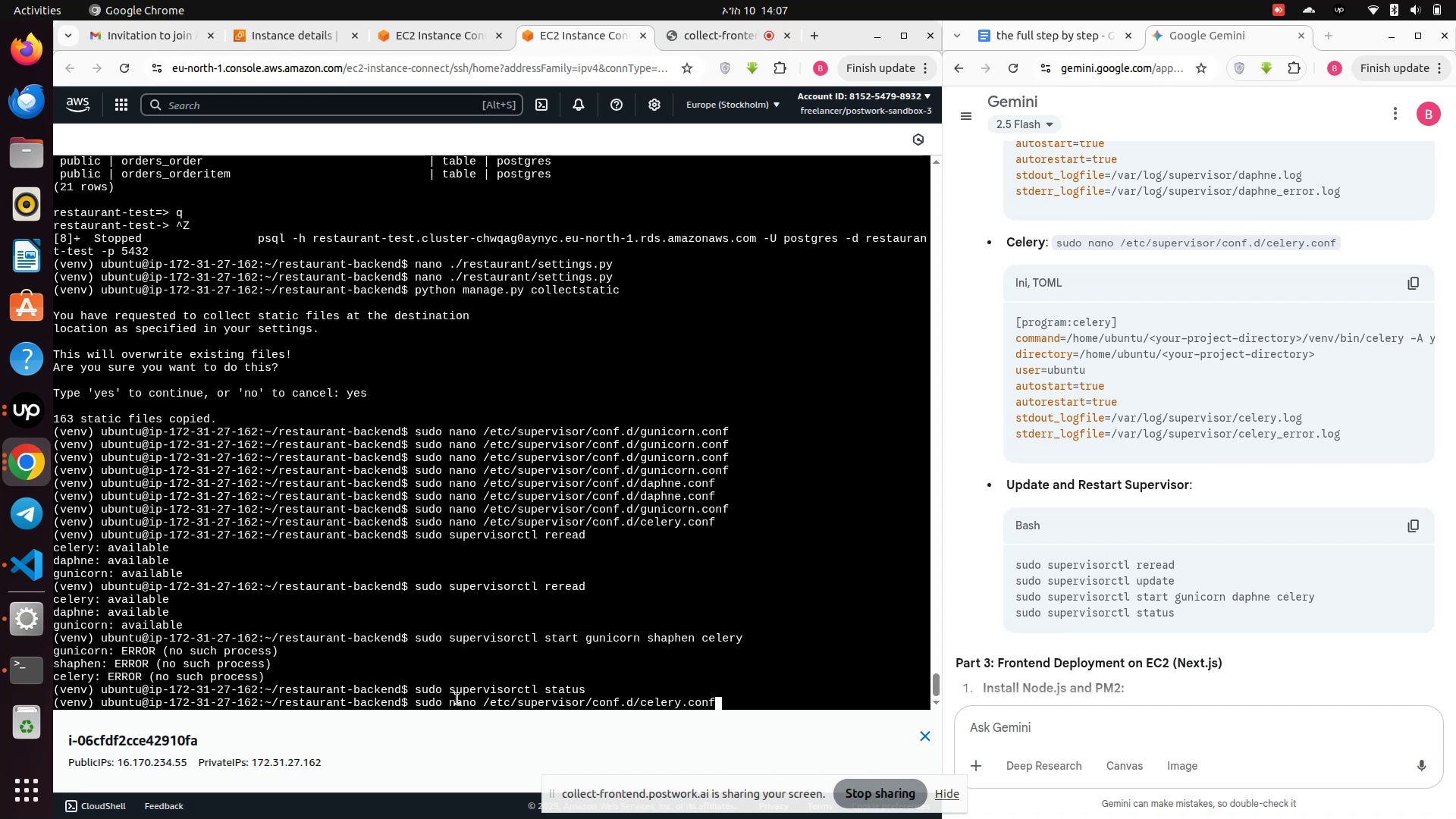 
key(ArrowDown)
 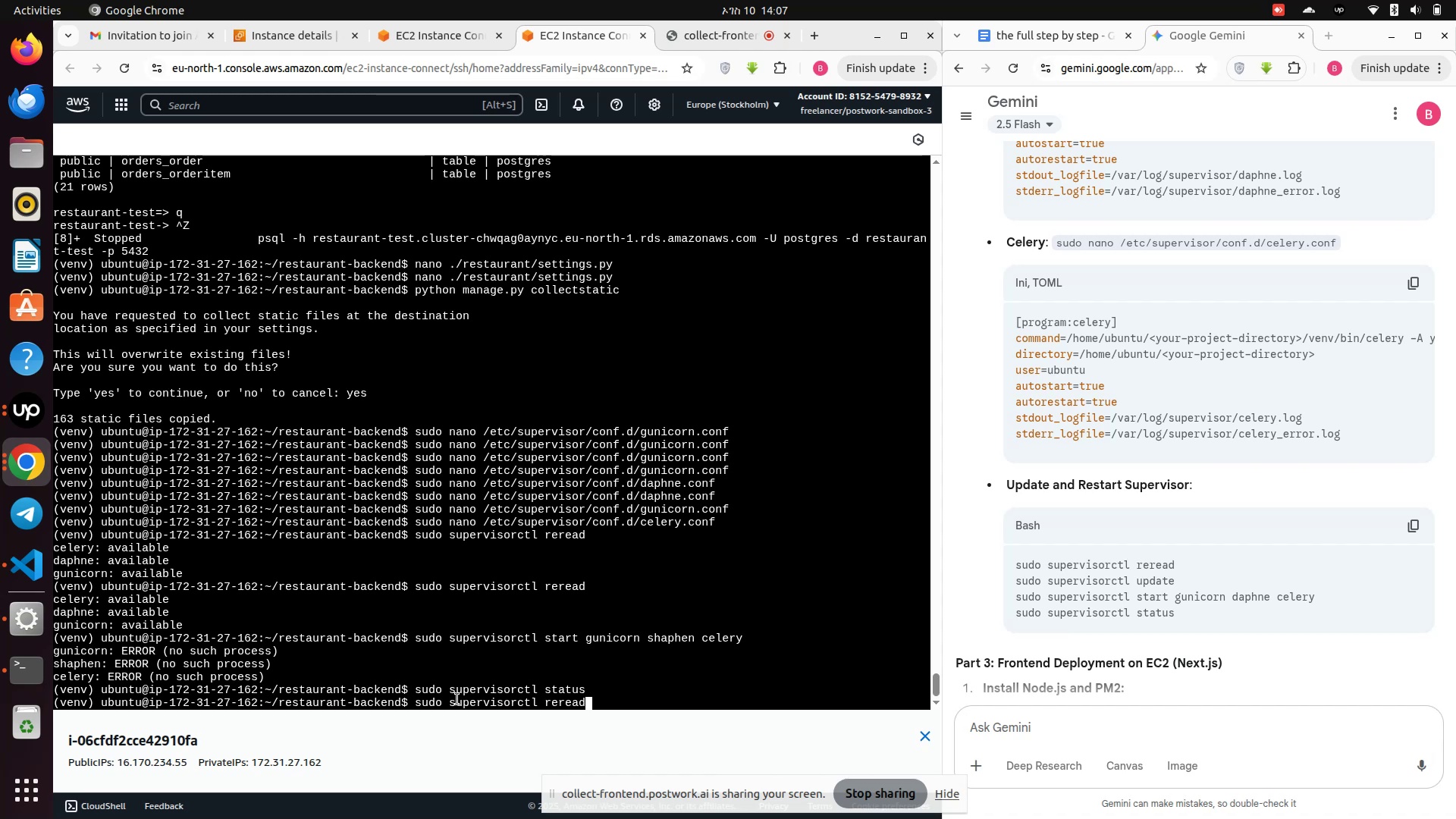 
key(ArrowDown)
 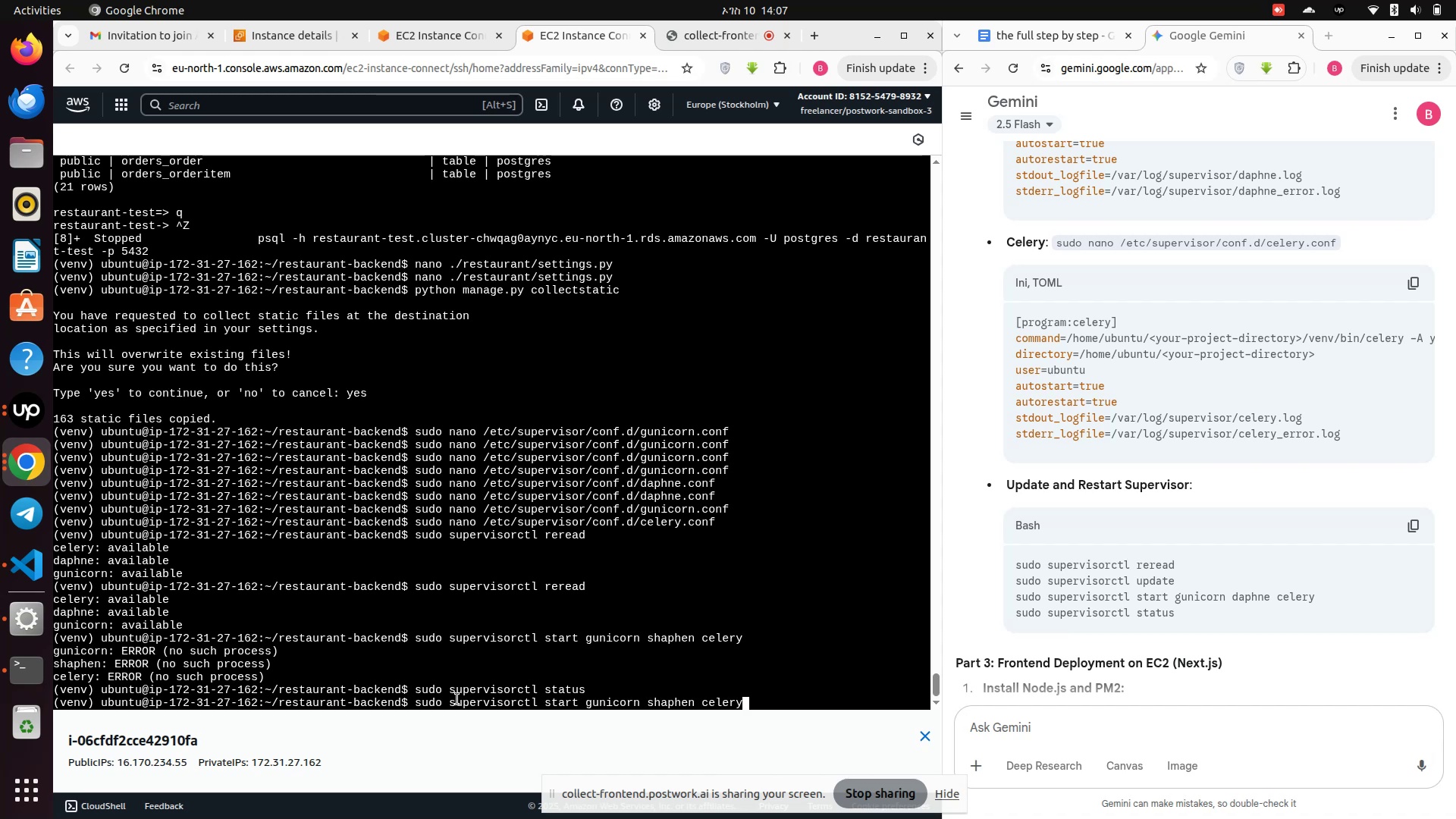 
key(ArrowUp)
 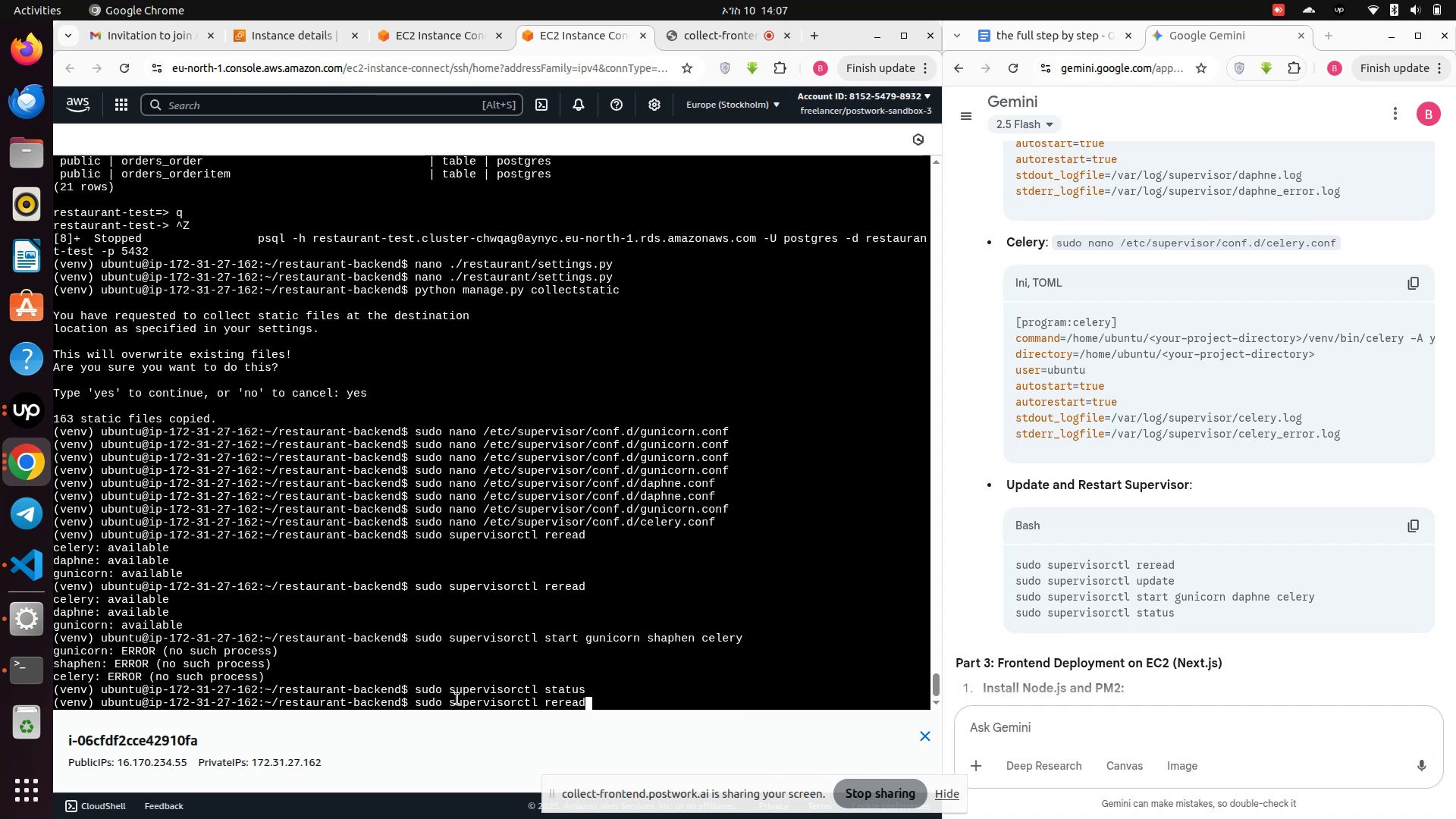 
key(Enter)
 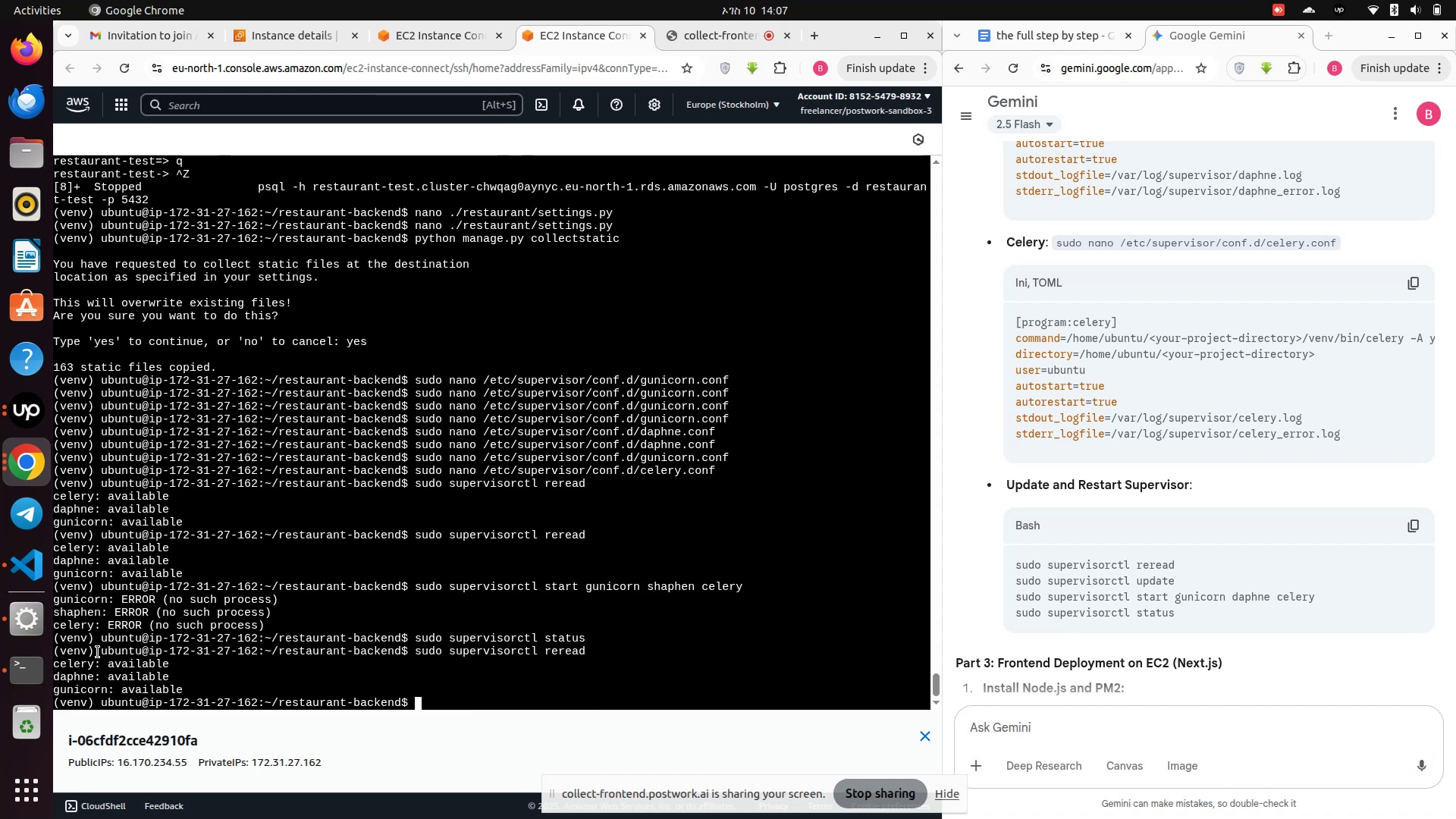 
left_click_drag(start_coordinate=[54, 648], to_coordinate=[190, 686])
 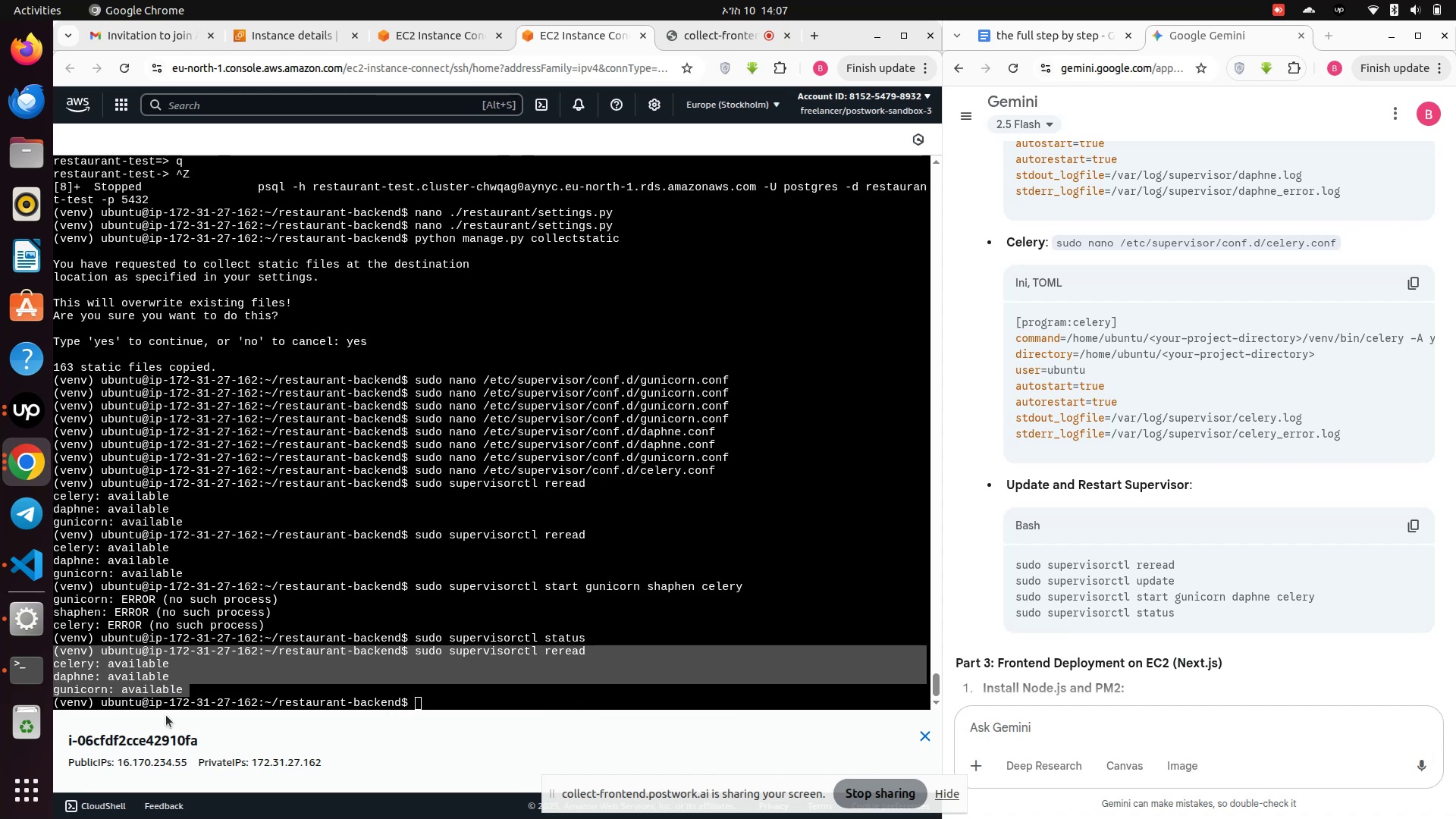 
scroll: coordinate [1084, 714], scroll_direction: down, amount: 28.0
 